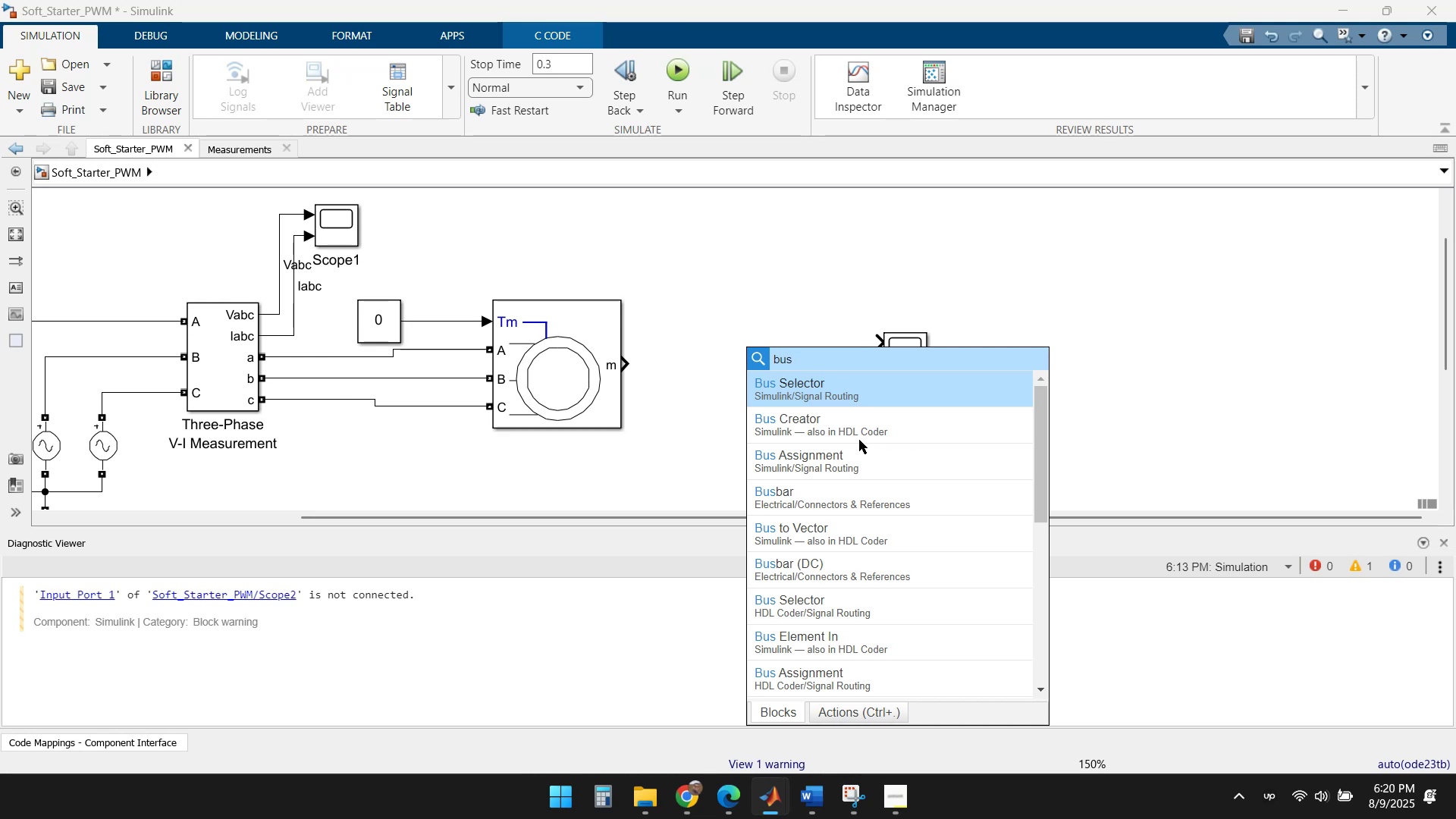 
left_click([845, 425])
 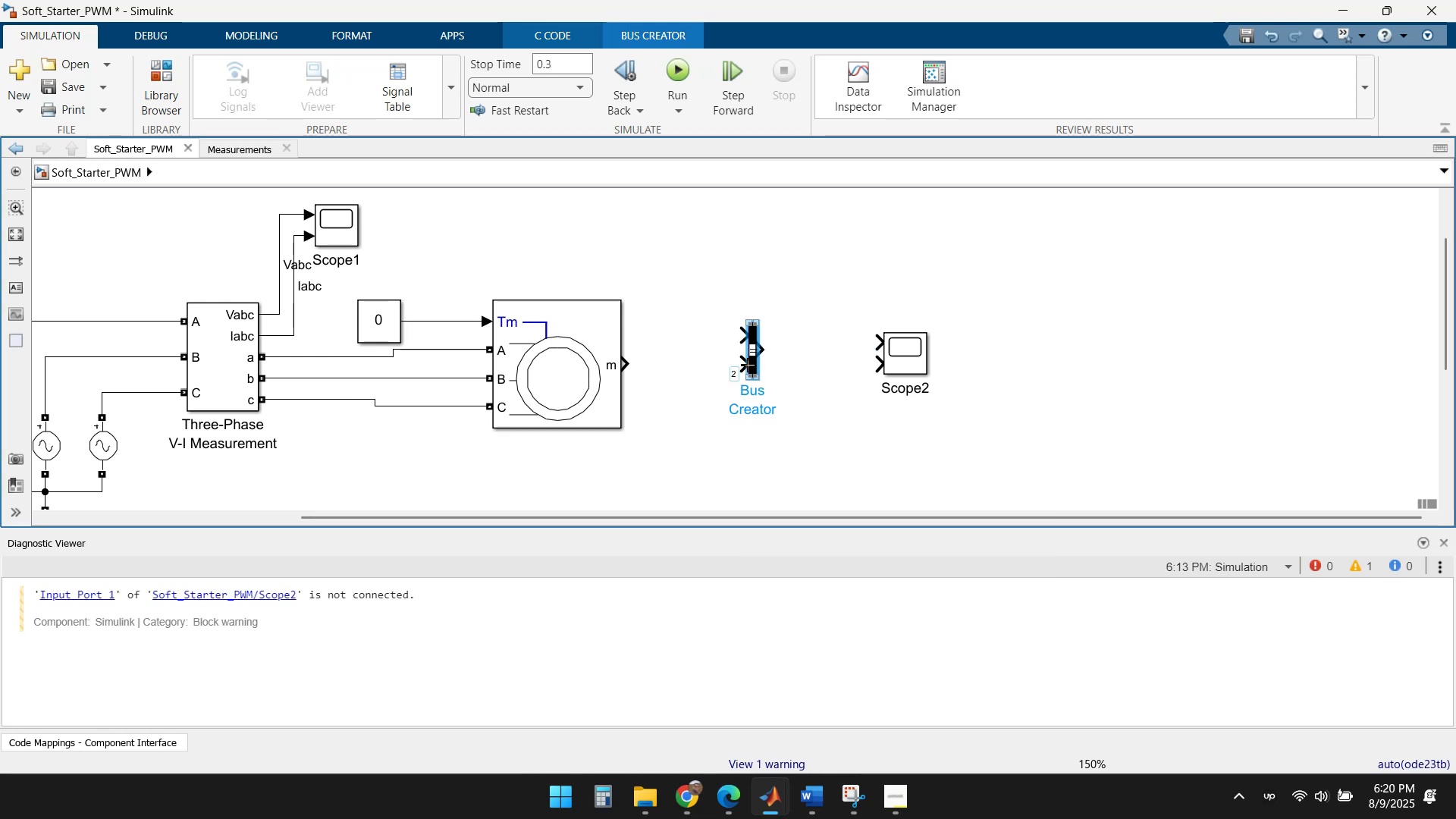 
double_click([755, 367])
 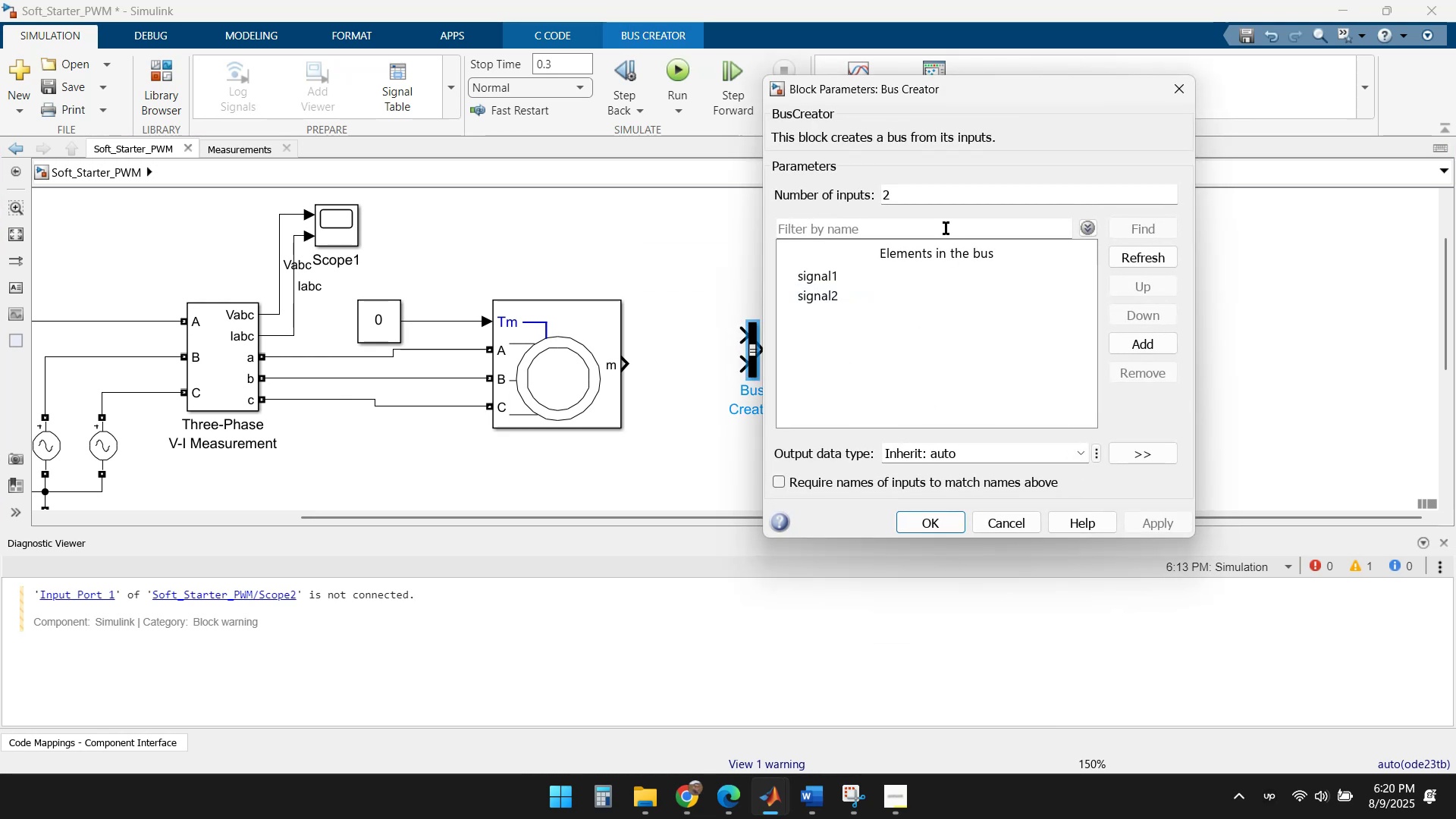 
left_click([941, 192])
 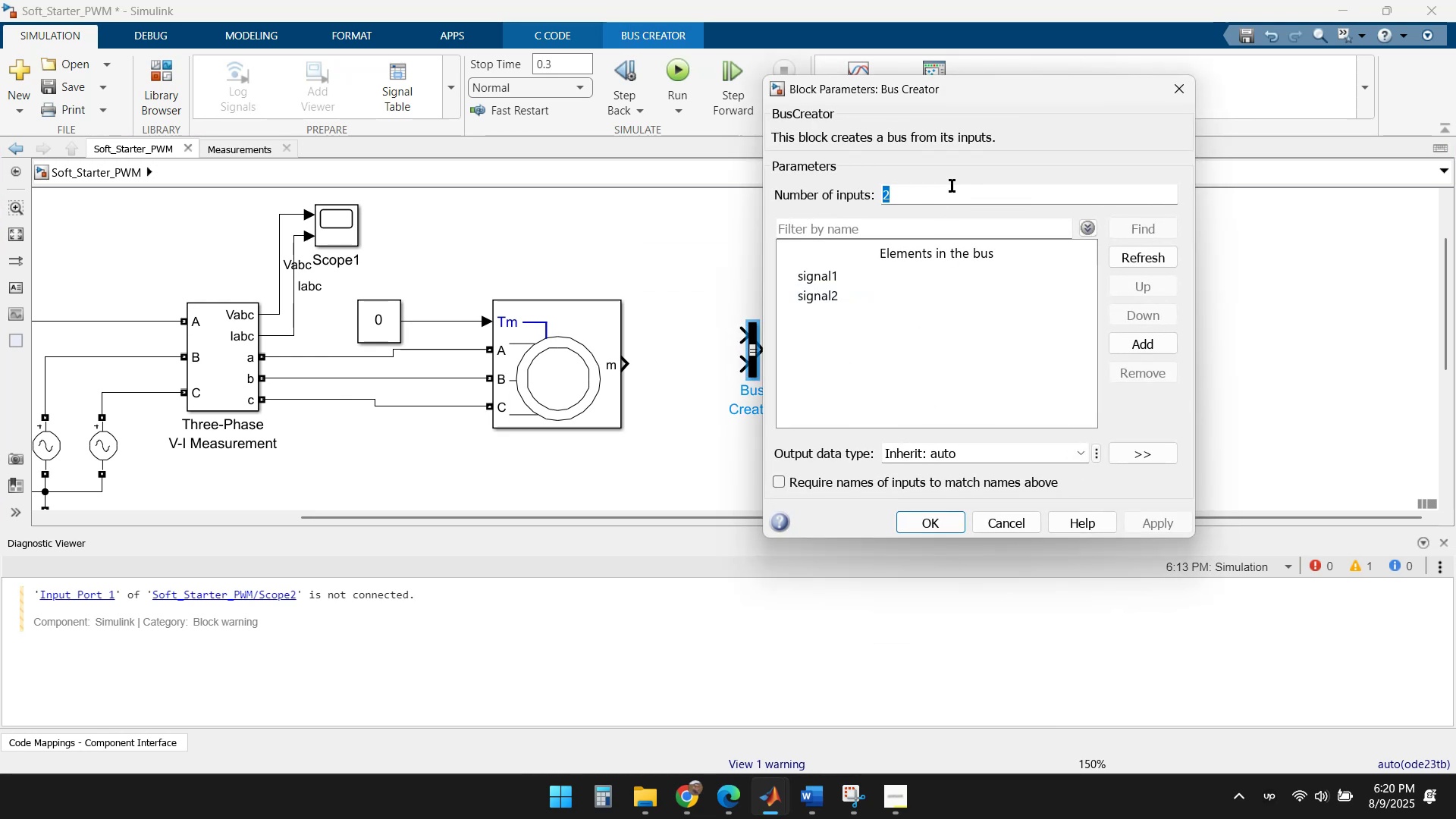 
key(Numpad1)
 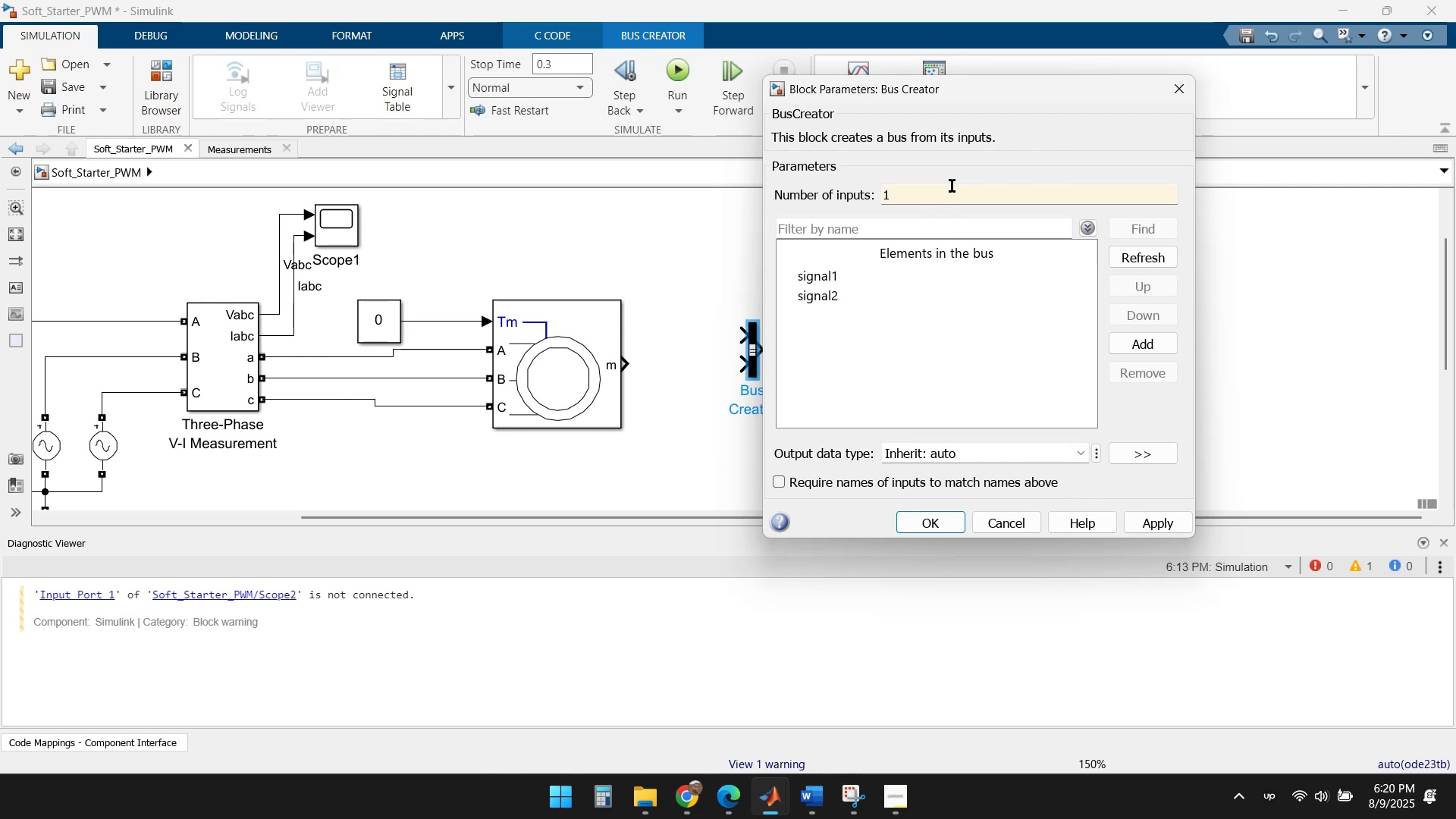 
key(Enter)
 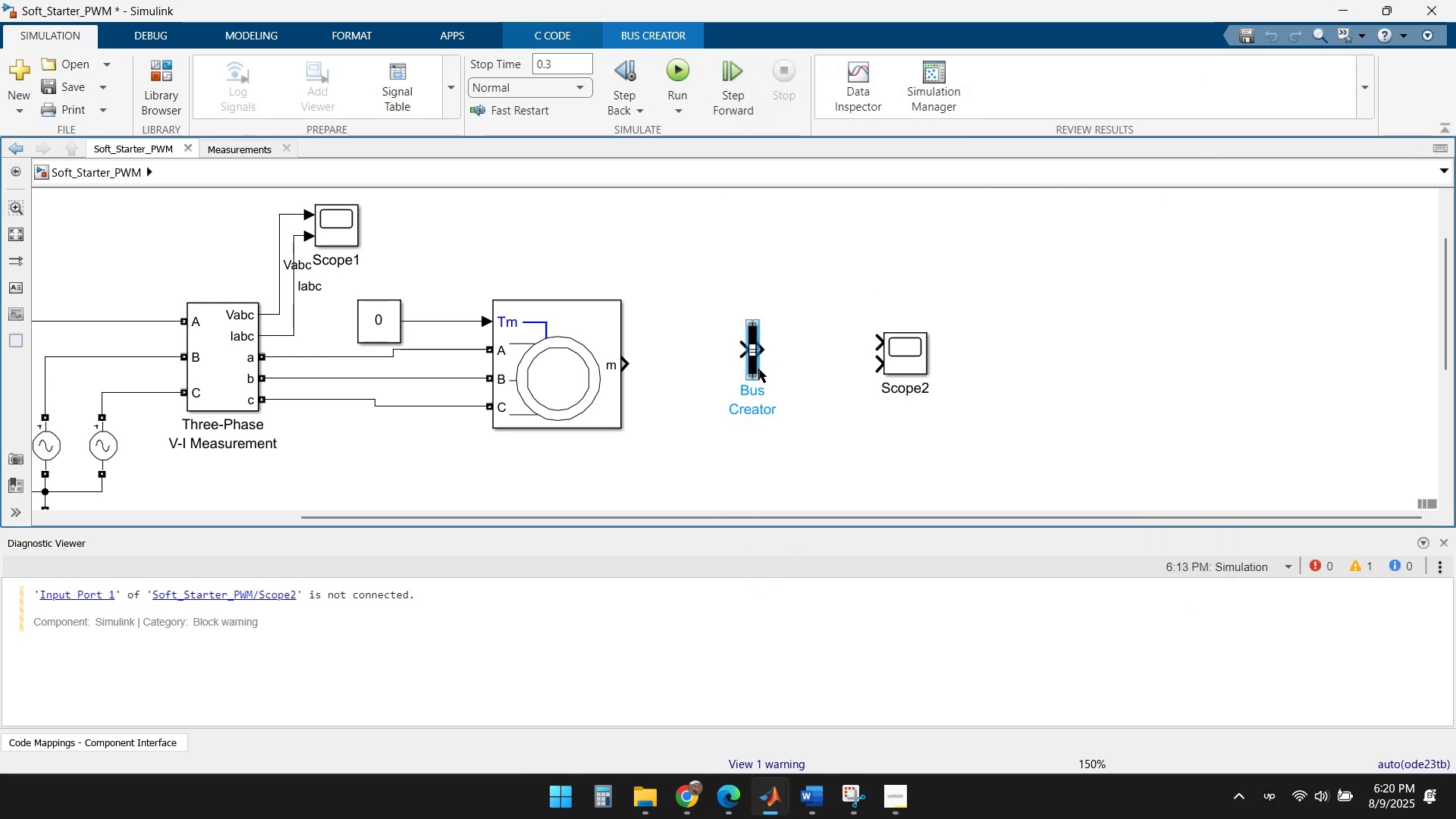 
double_click([752, 363])
 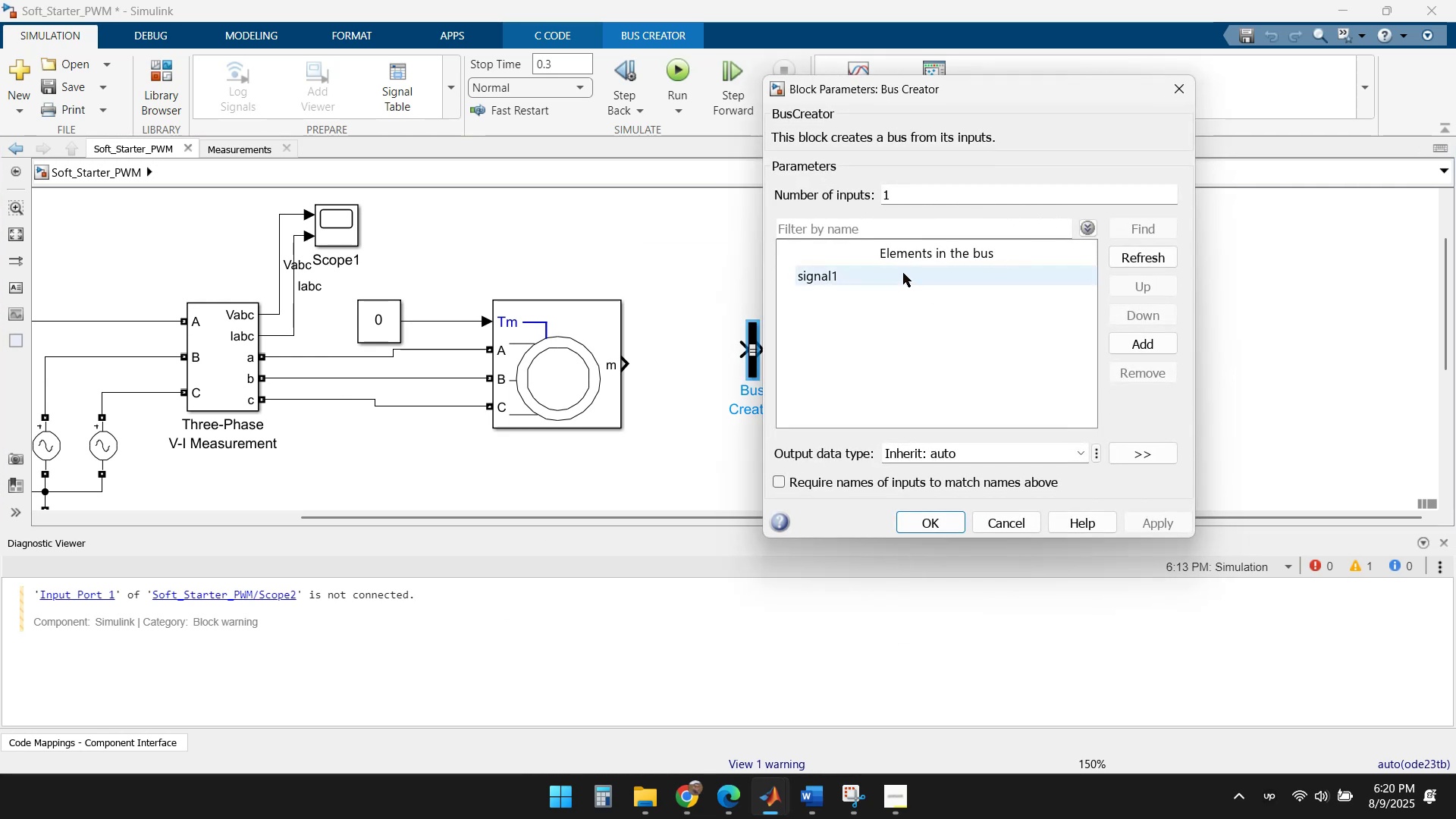 
left_click([822, 278])
 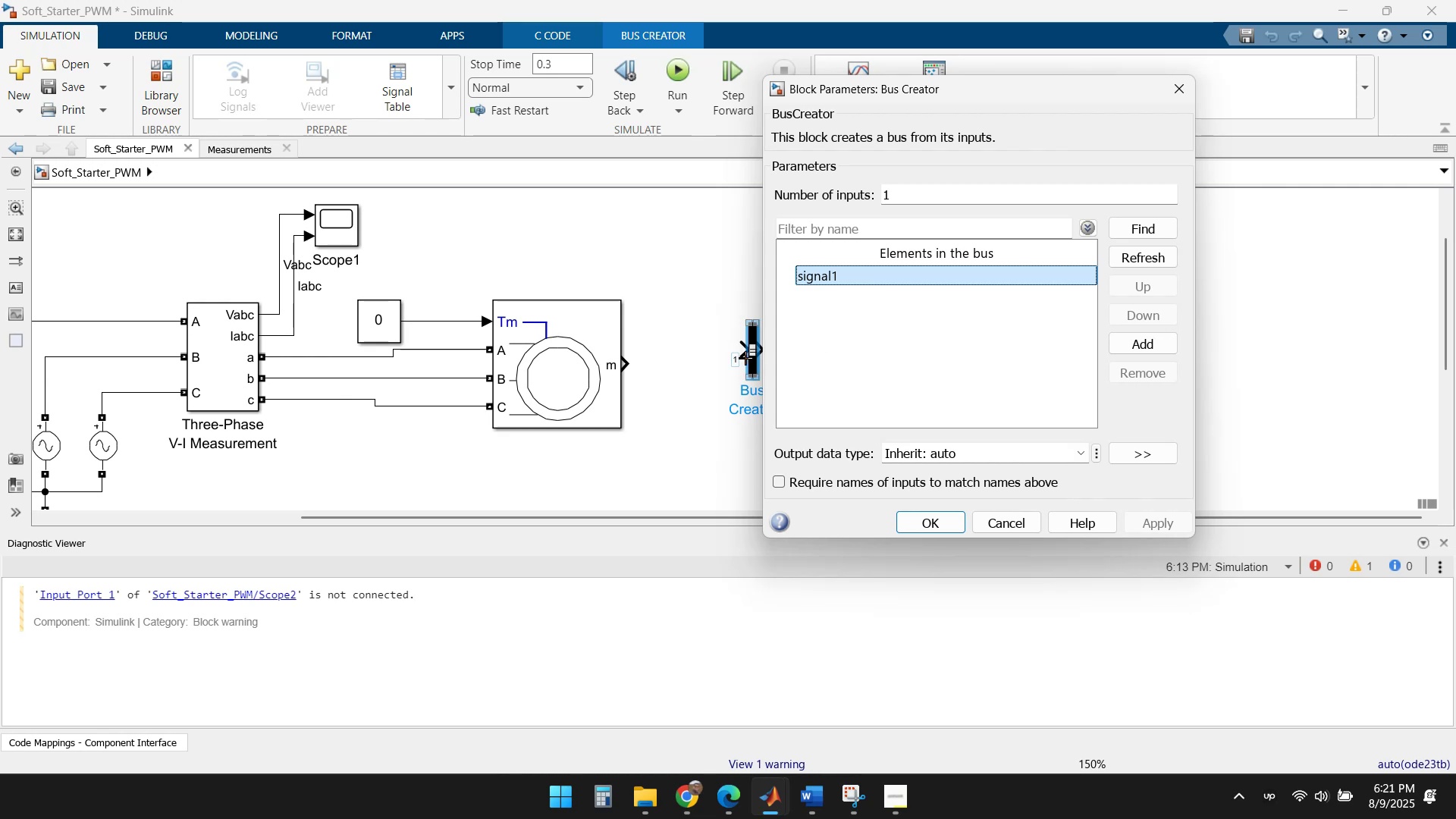 
left_click_drag(start_coordinate=[742, 352], to_coordinate=[629, 365])
 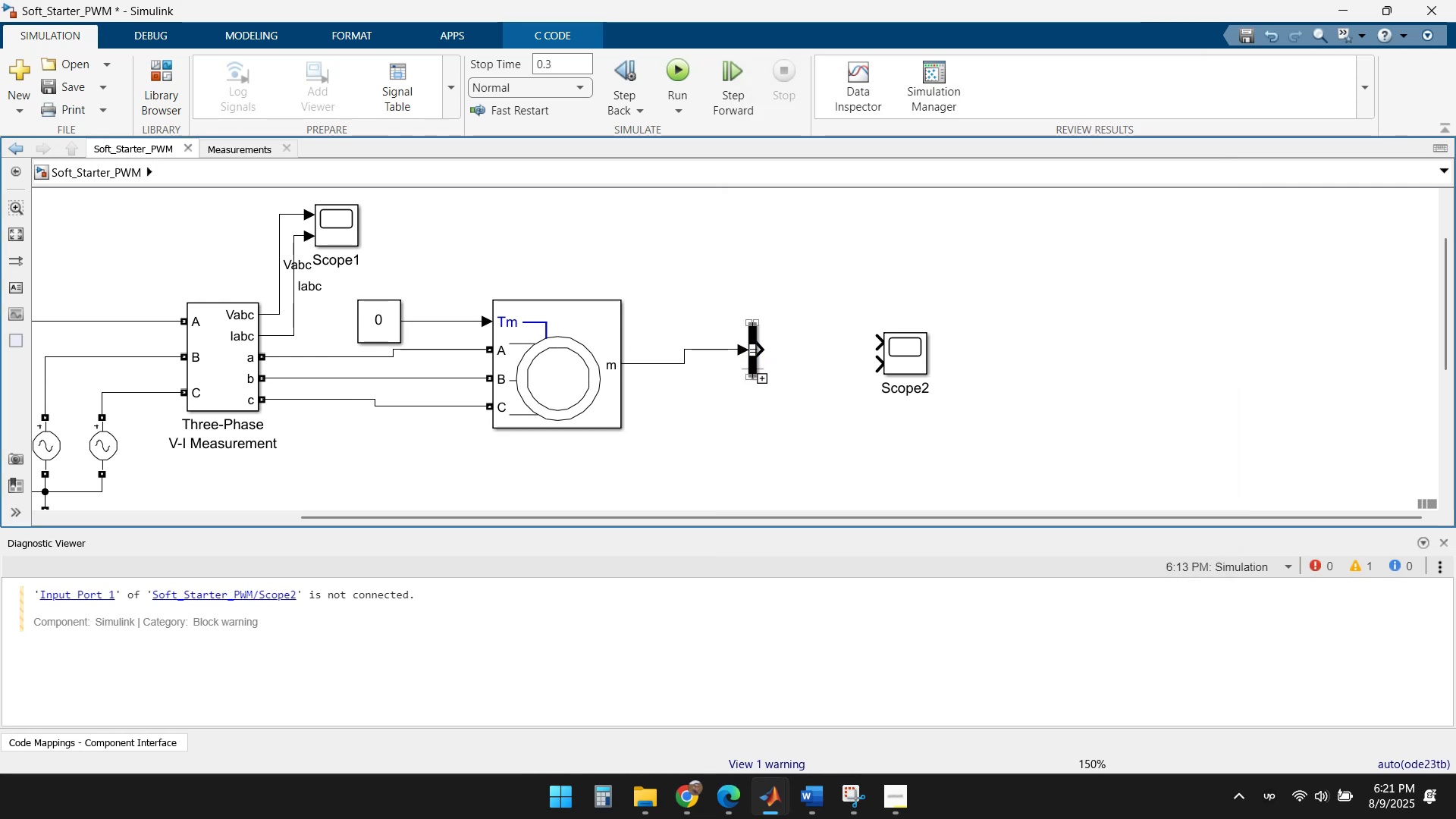 
left_click_drag(start_coordinate=[751, 358], to_coordinate=[751, 364])
 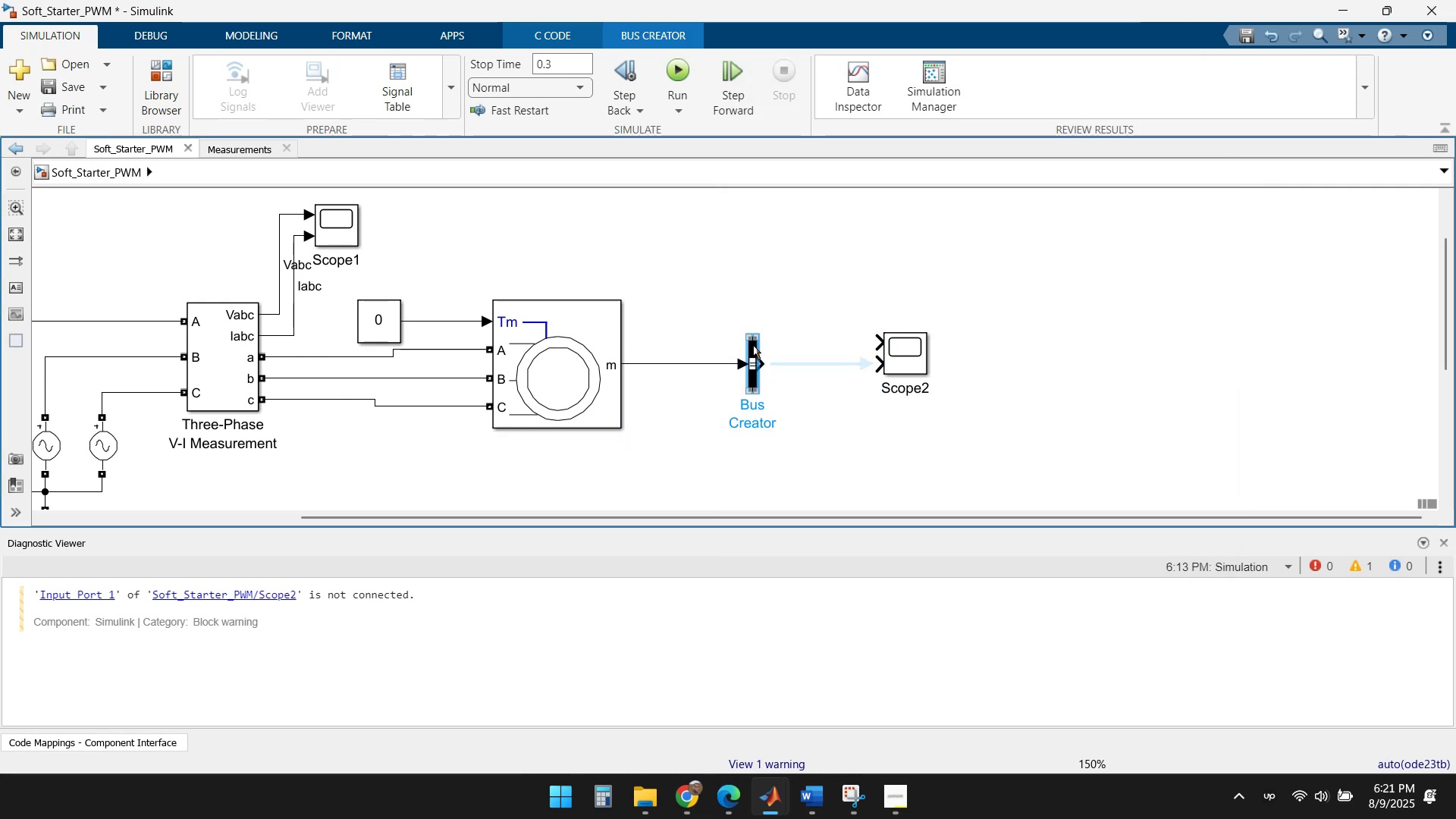 
double_click([753, 345])
 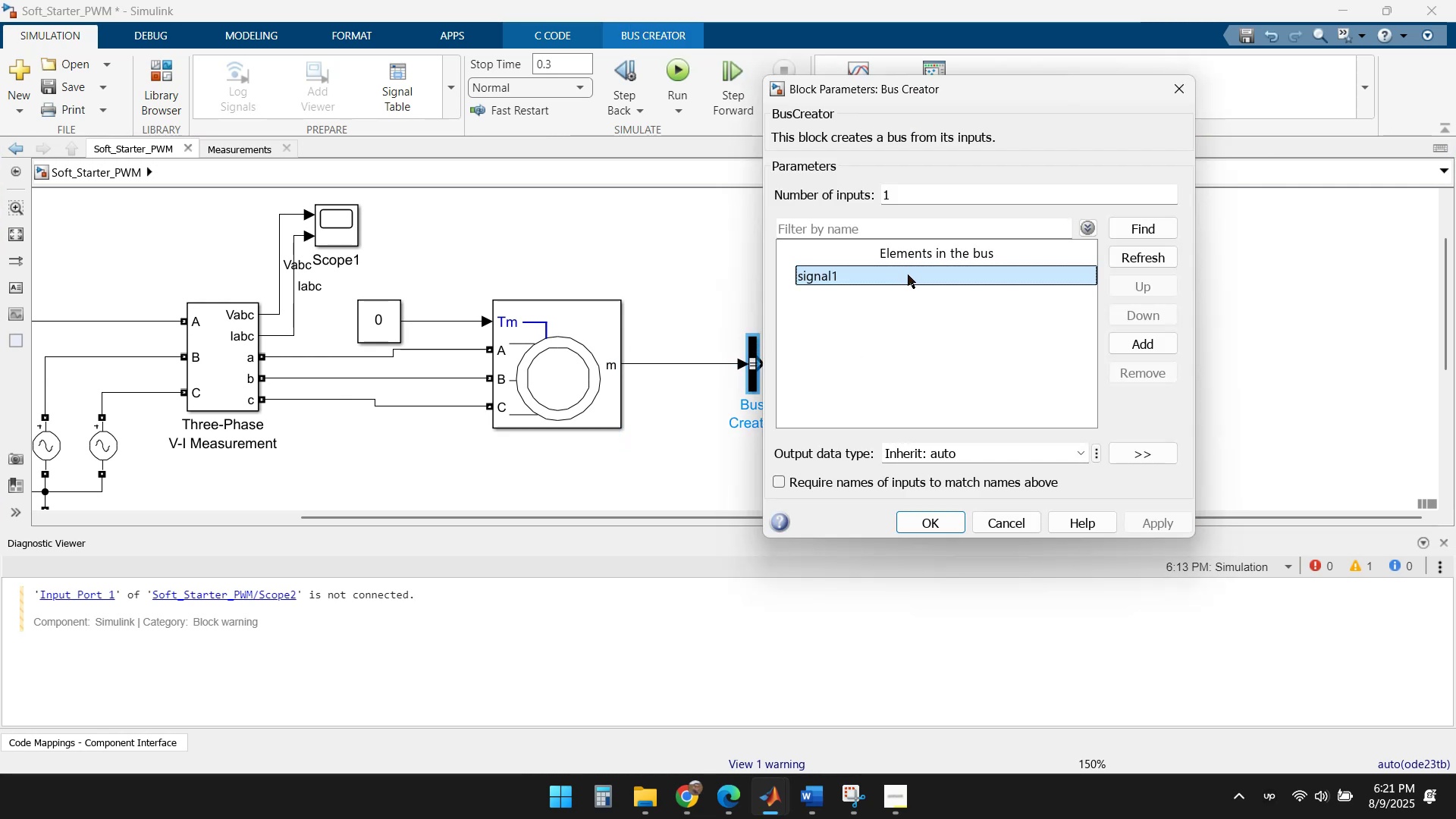 
left_click([907, 274])
 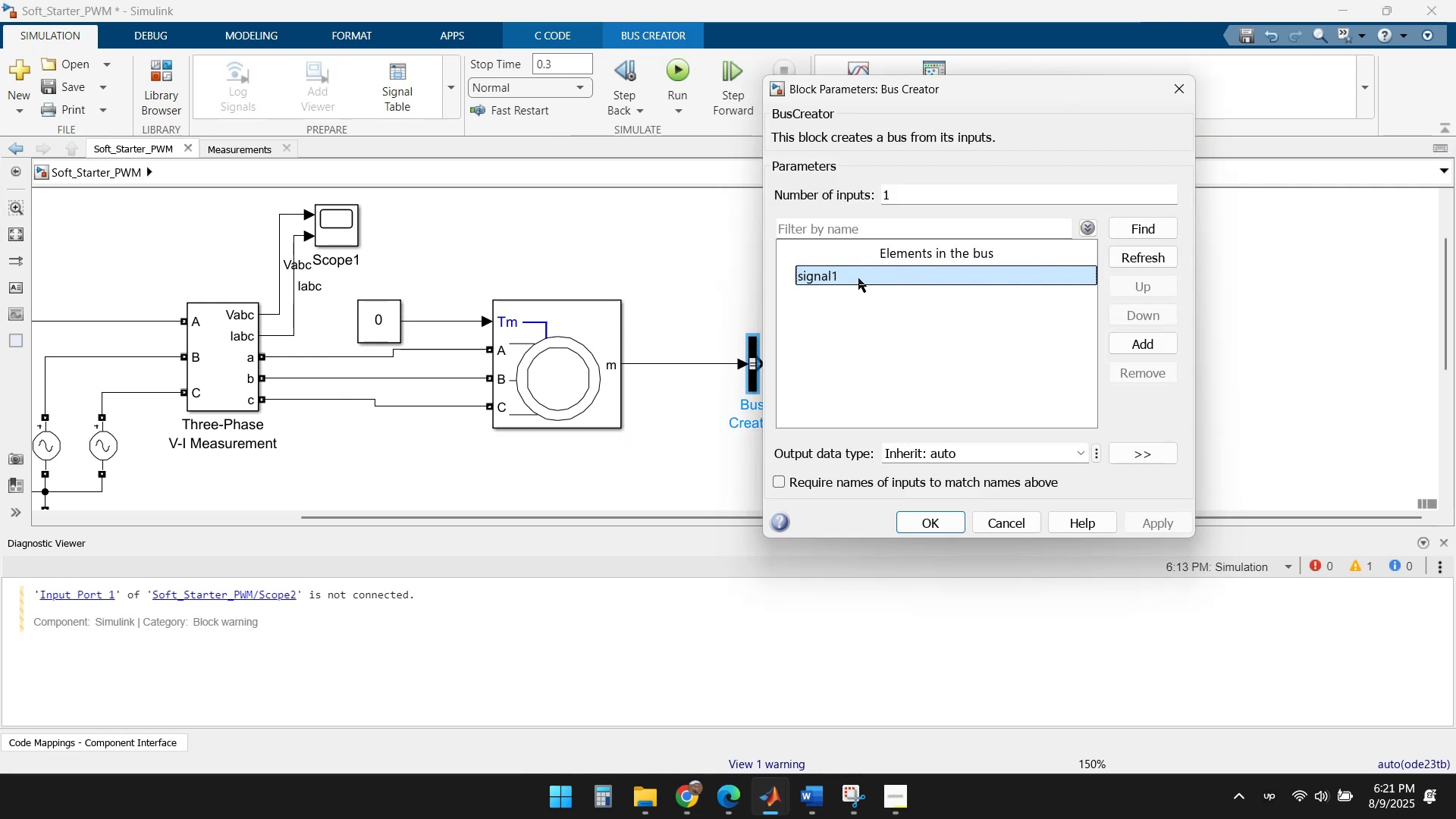 
double_click([858, 278])
 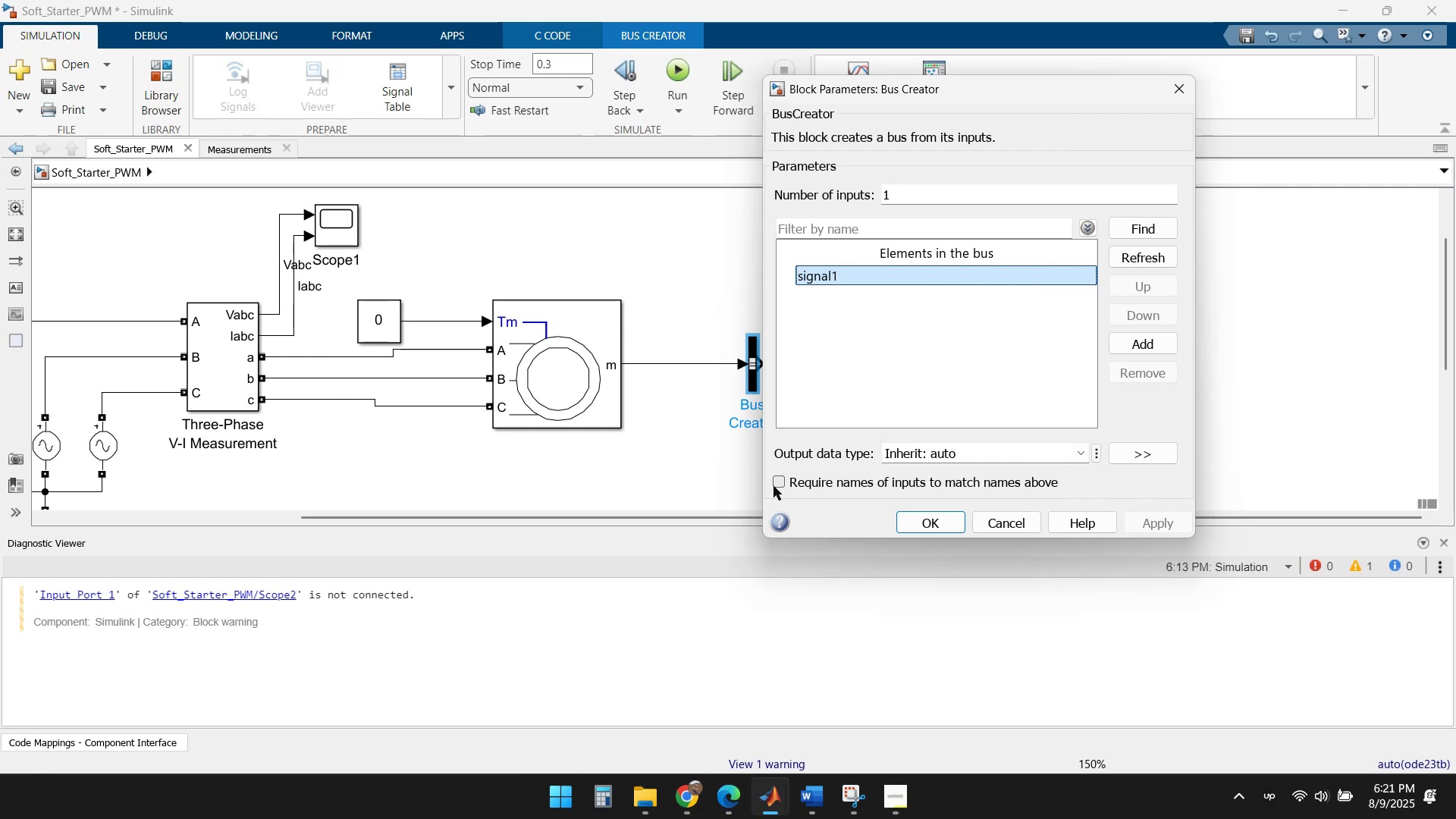 
left_click([784, 481])
 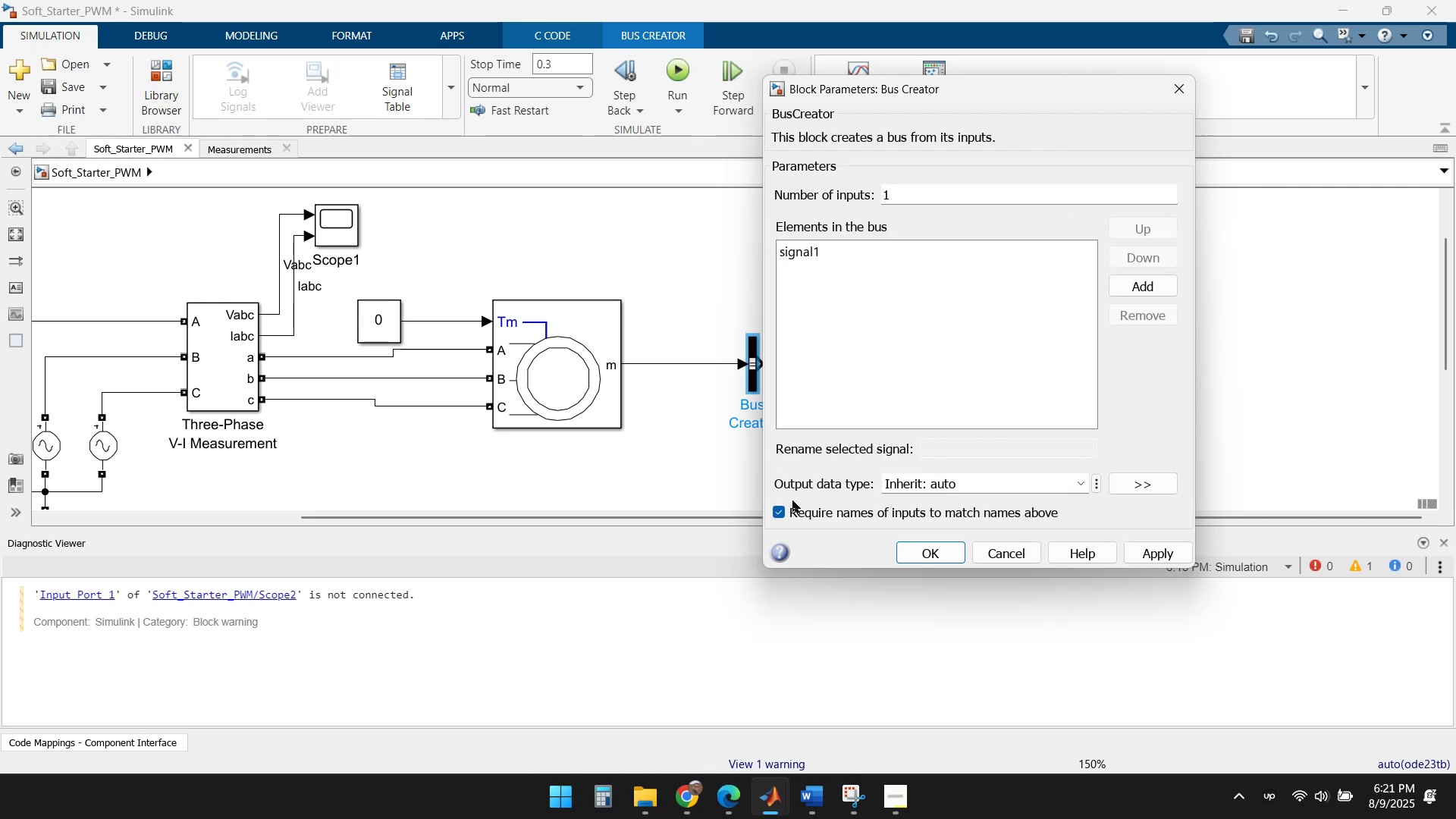 
left_click([774, 514])
 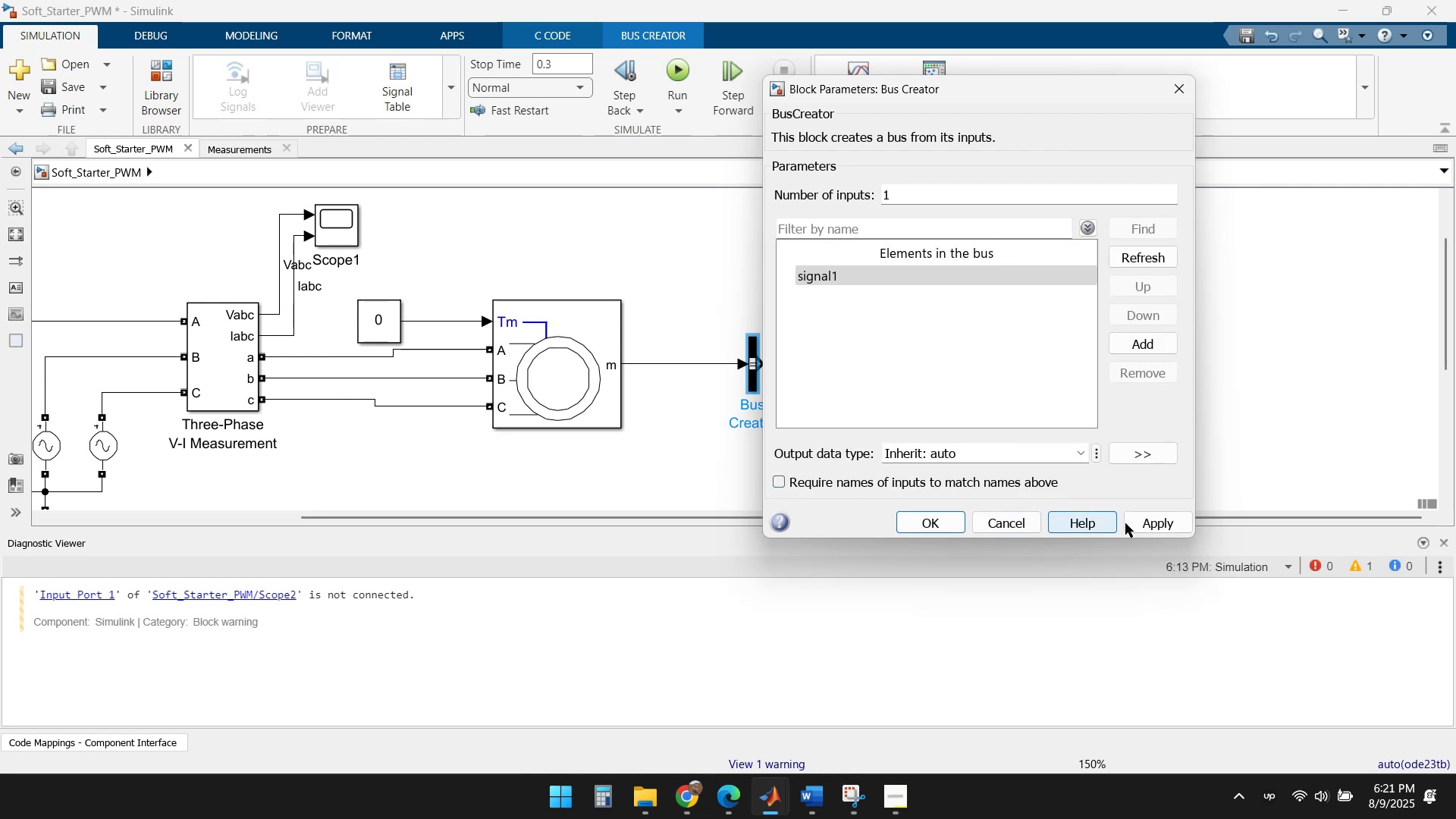 
left_click([1147, 522])
 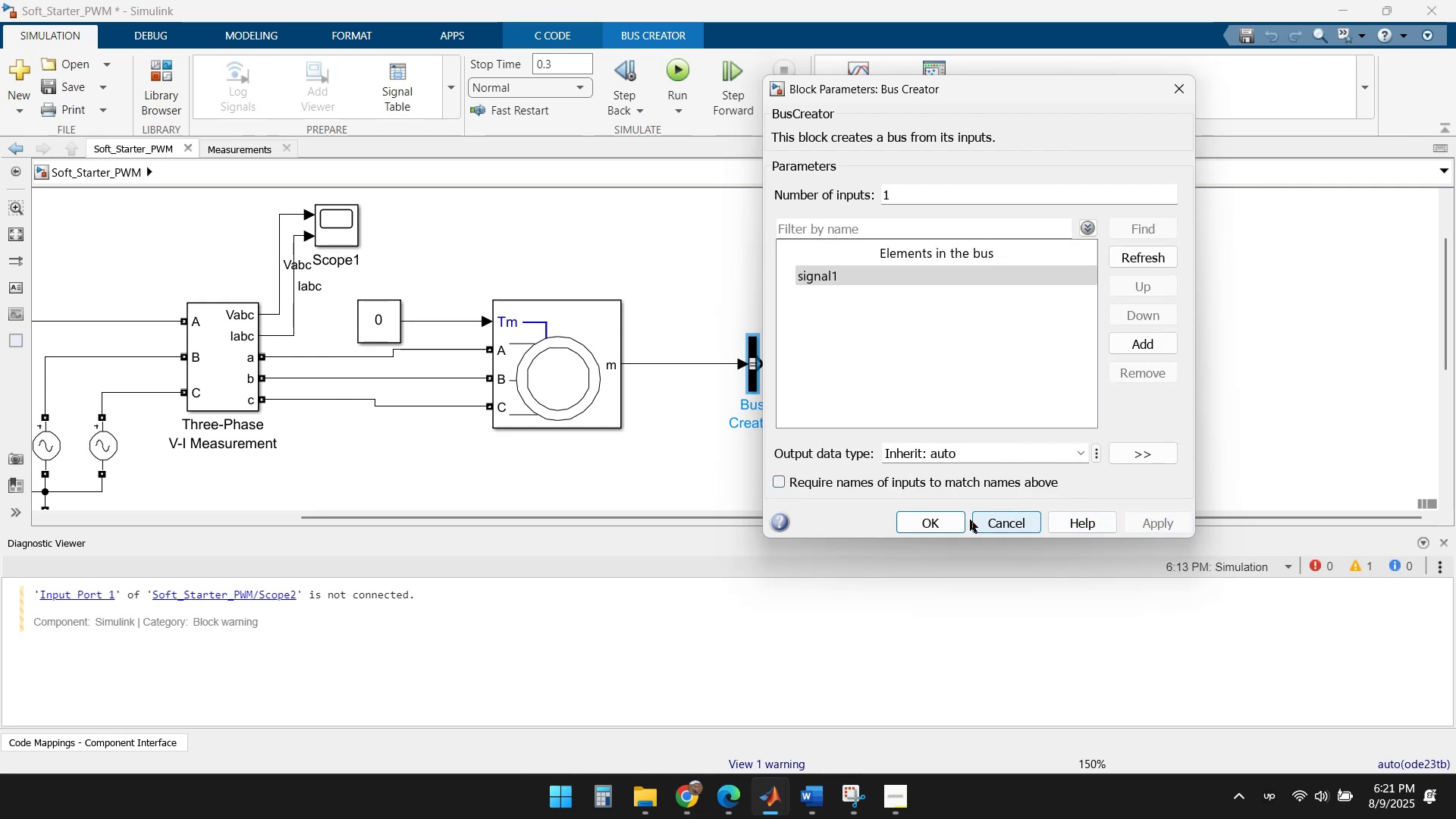 
left_click([939, 519])
 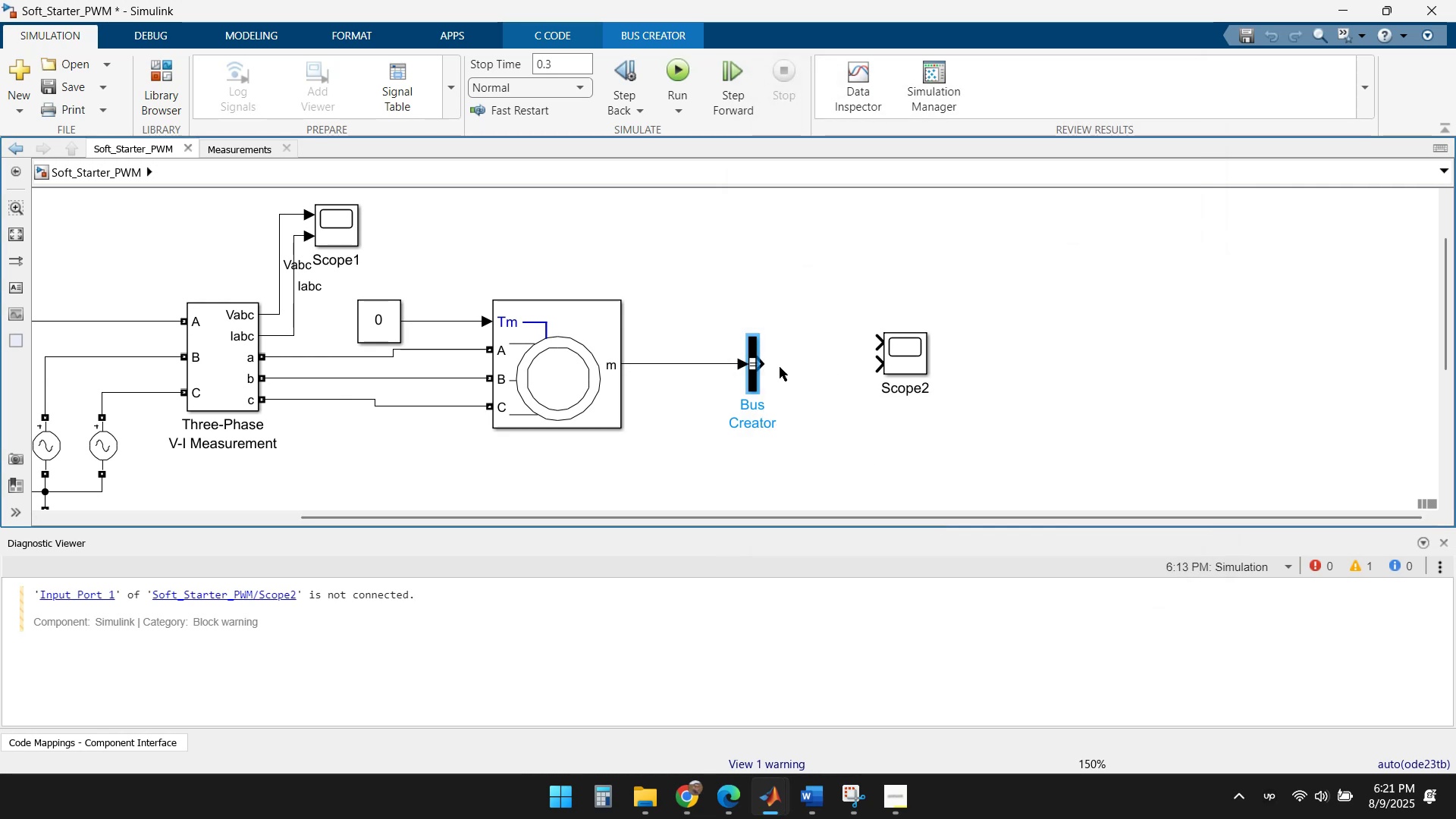 
left_click_drag(start_coordinate=[764, 366], to_coordinate=[879, 338])
 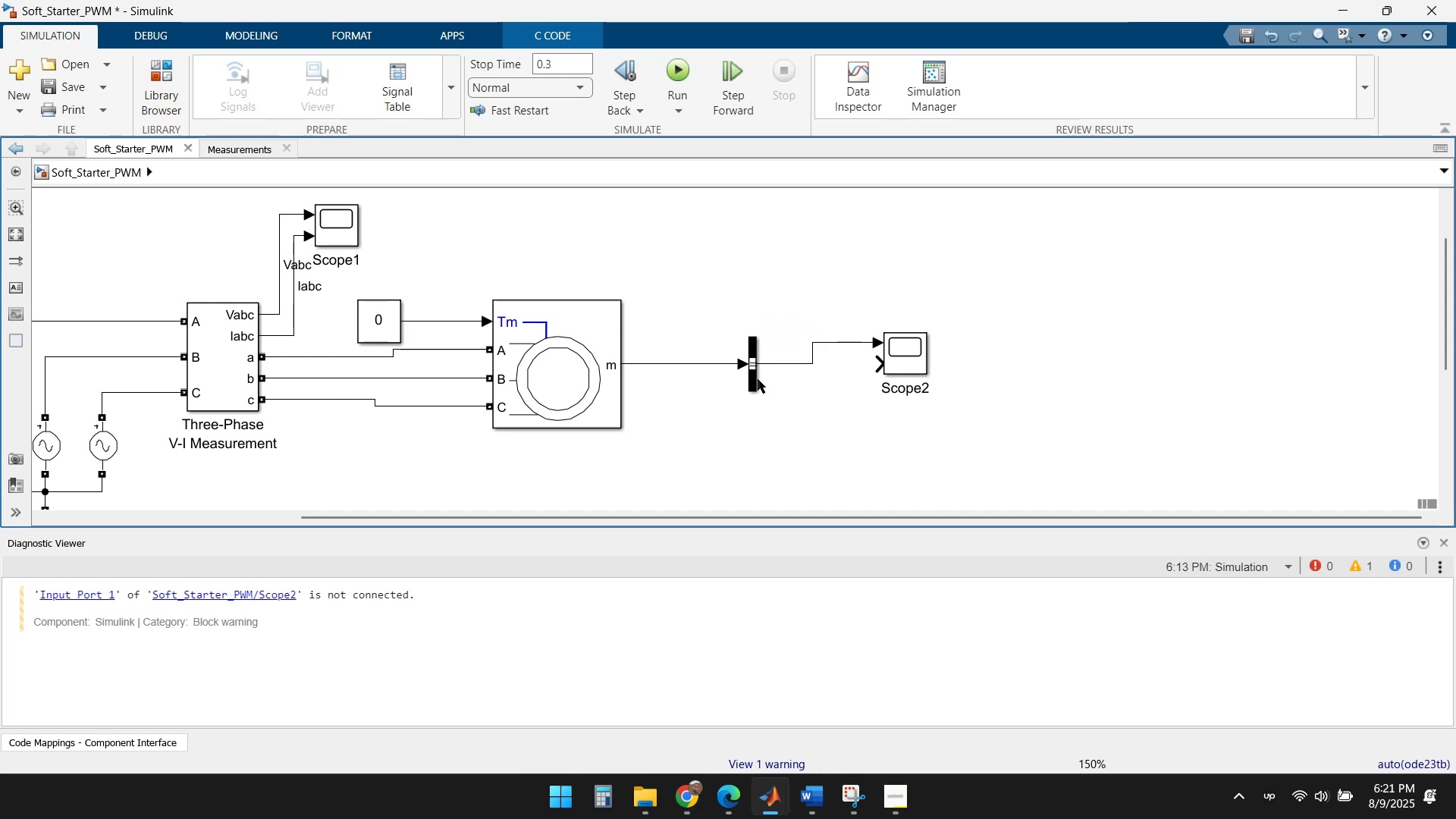 
double_click([752, 383])
 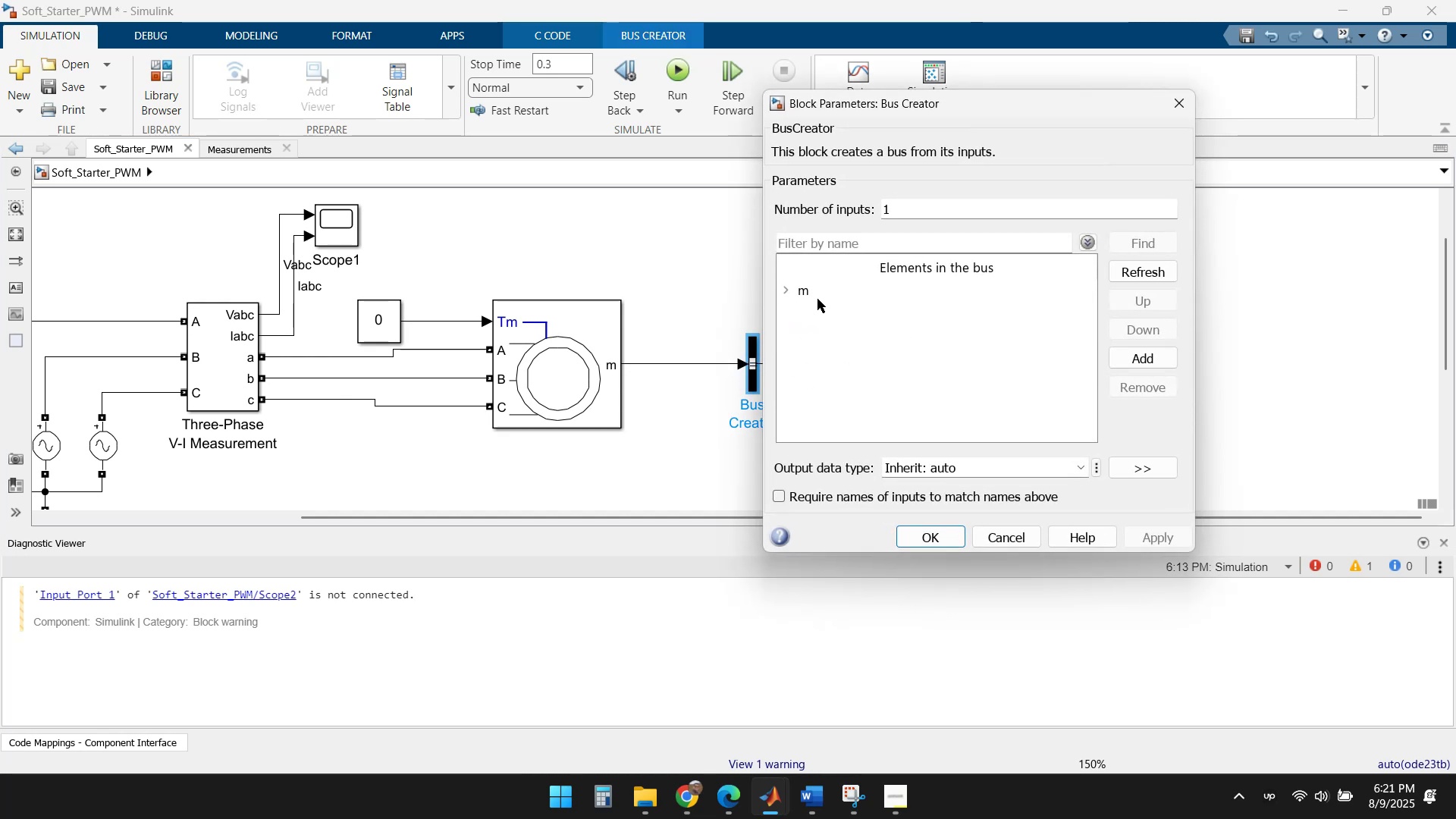 
left_click([783, 288])
 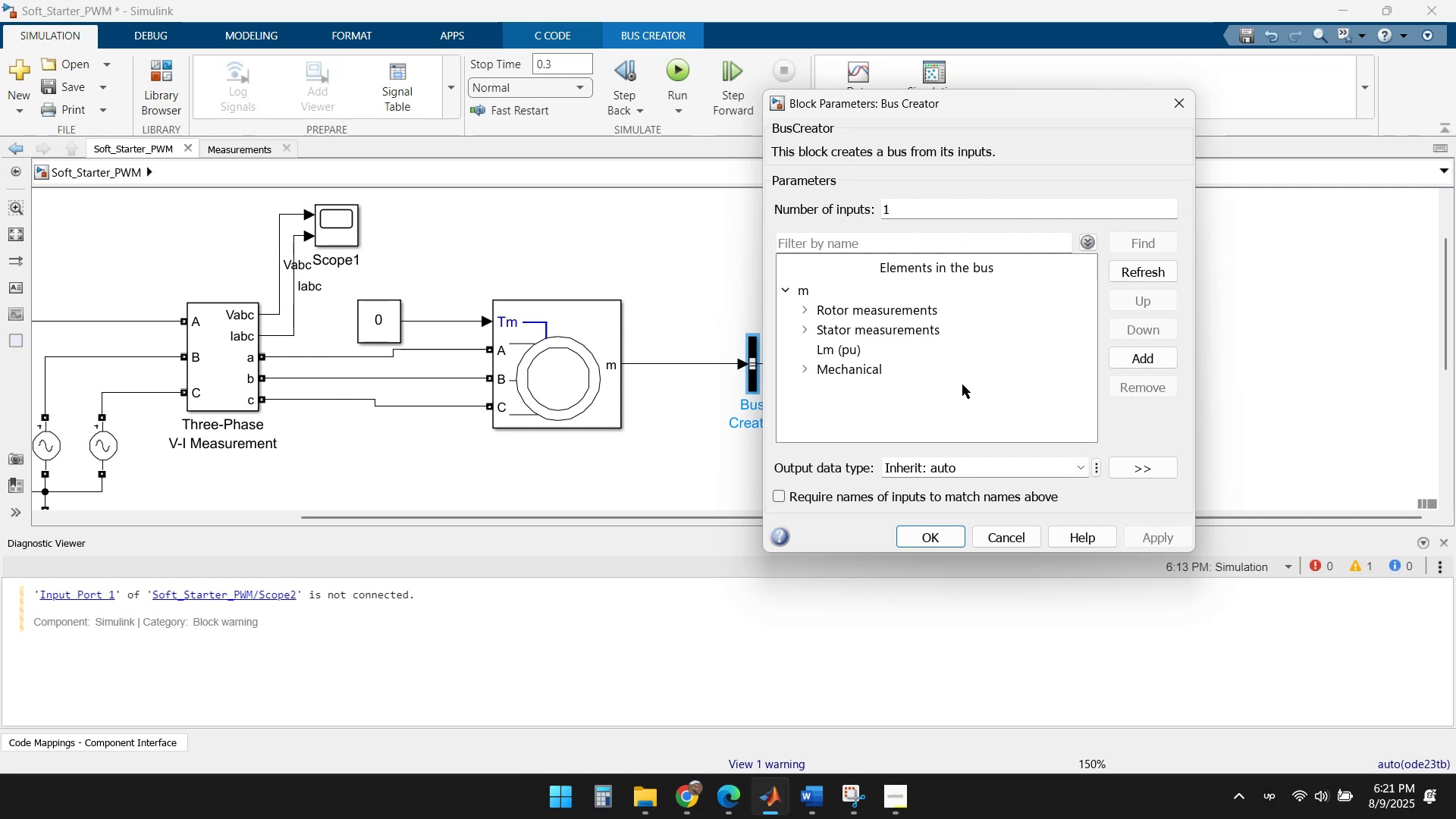 
wait(11.58)
 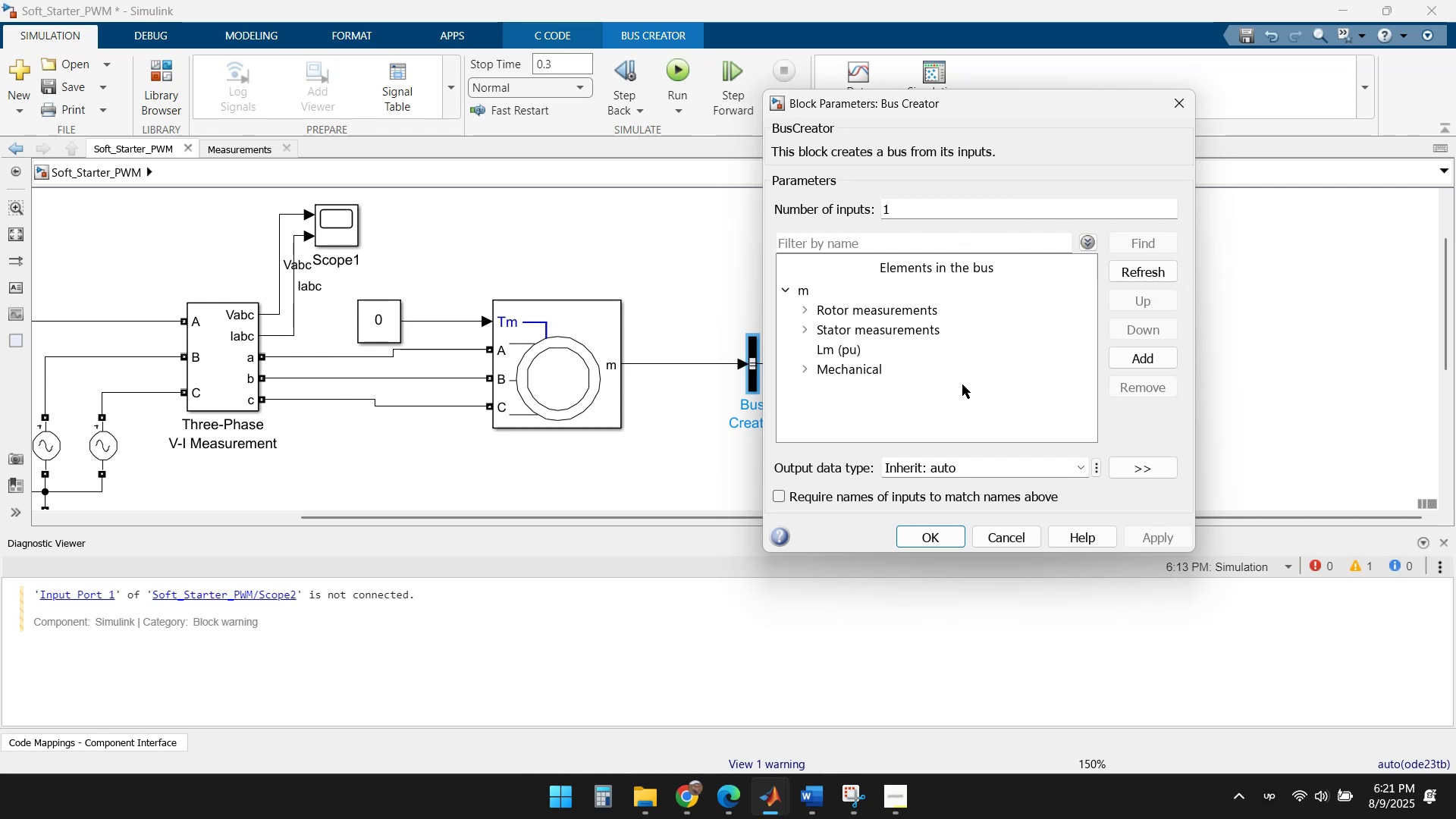 
left_click([937, 538])
 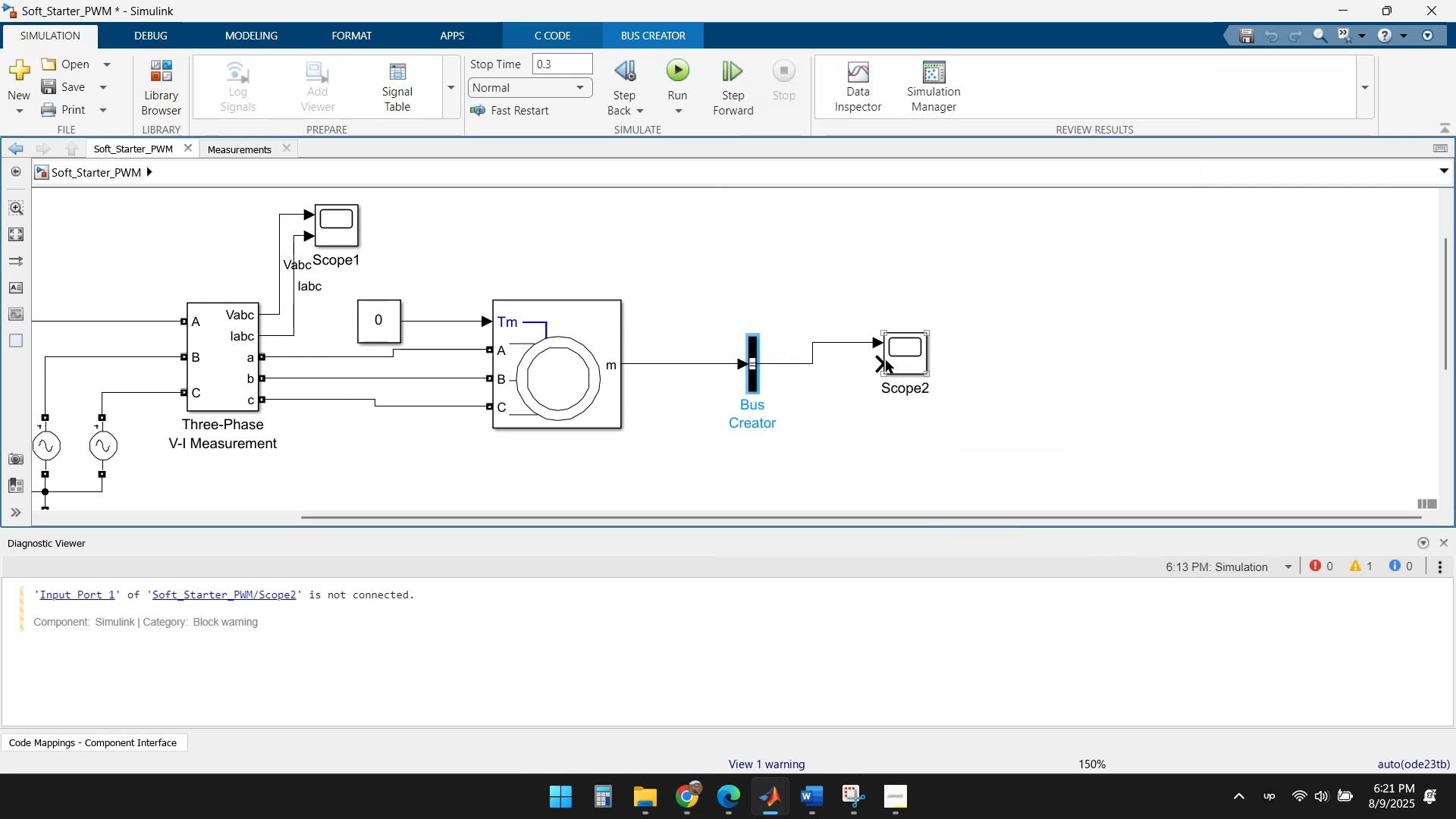 
left_click_drag(start_coordinate=[880, 362], to_coordinate=[755, 384])
 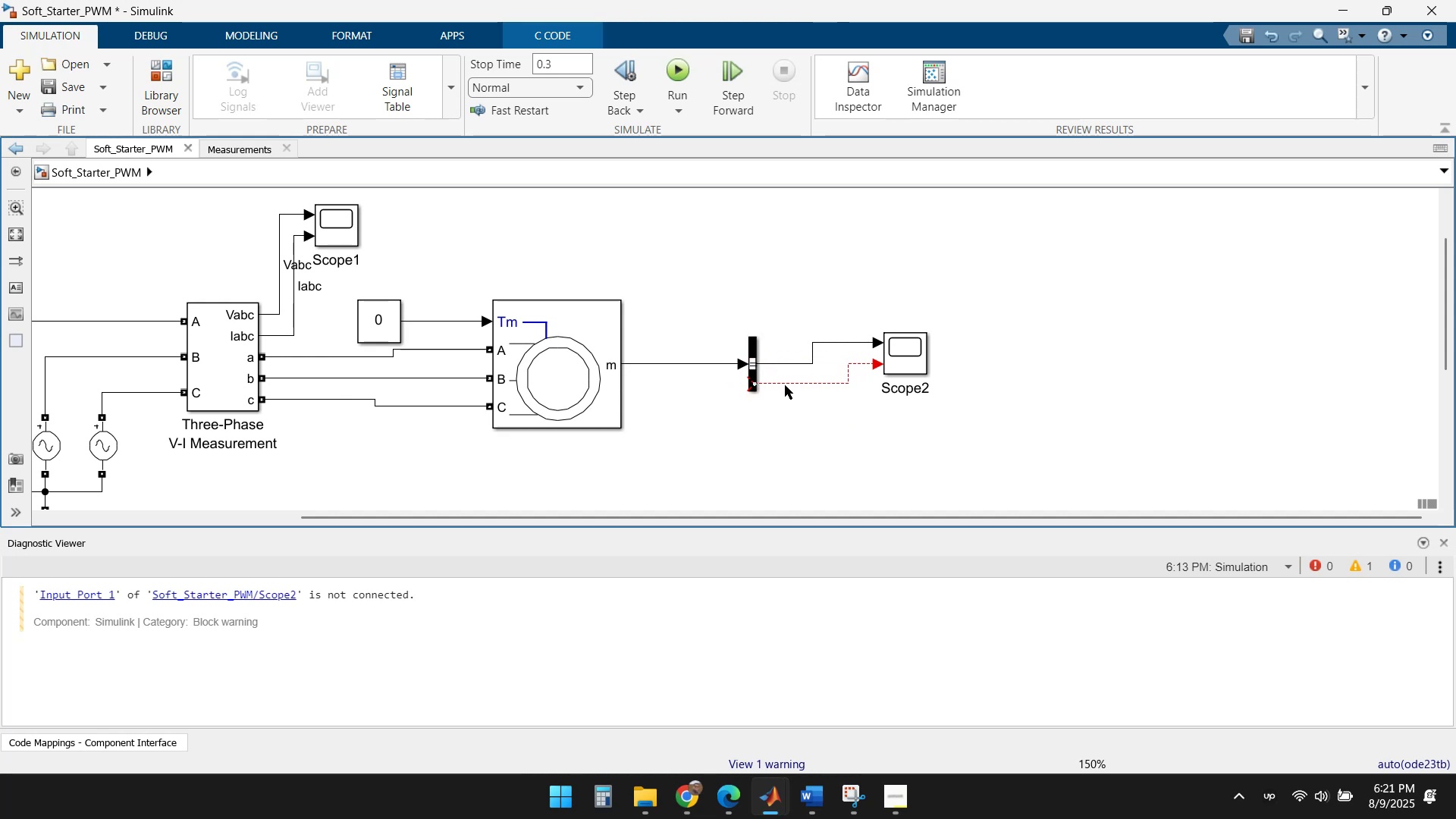 
left_click([785, 385])
 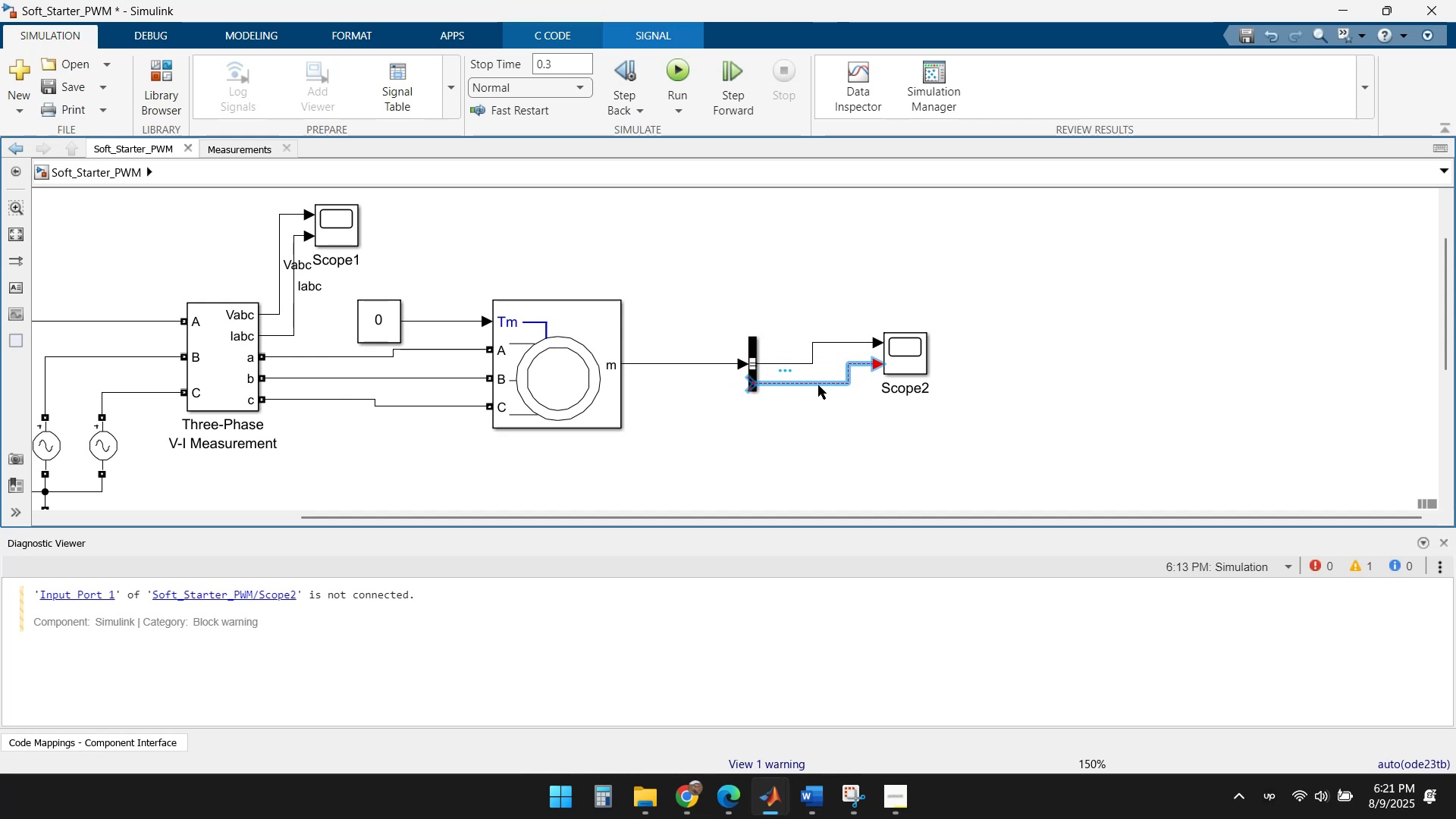 
key(Delete)
 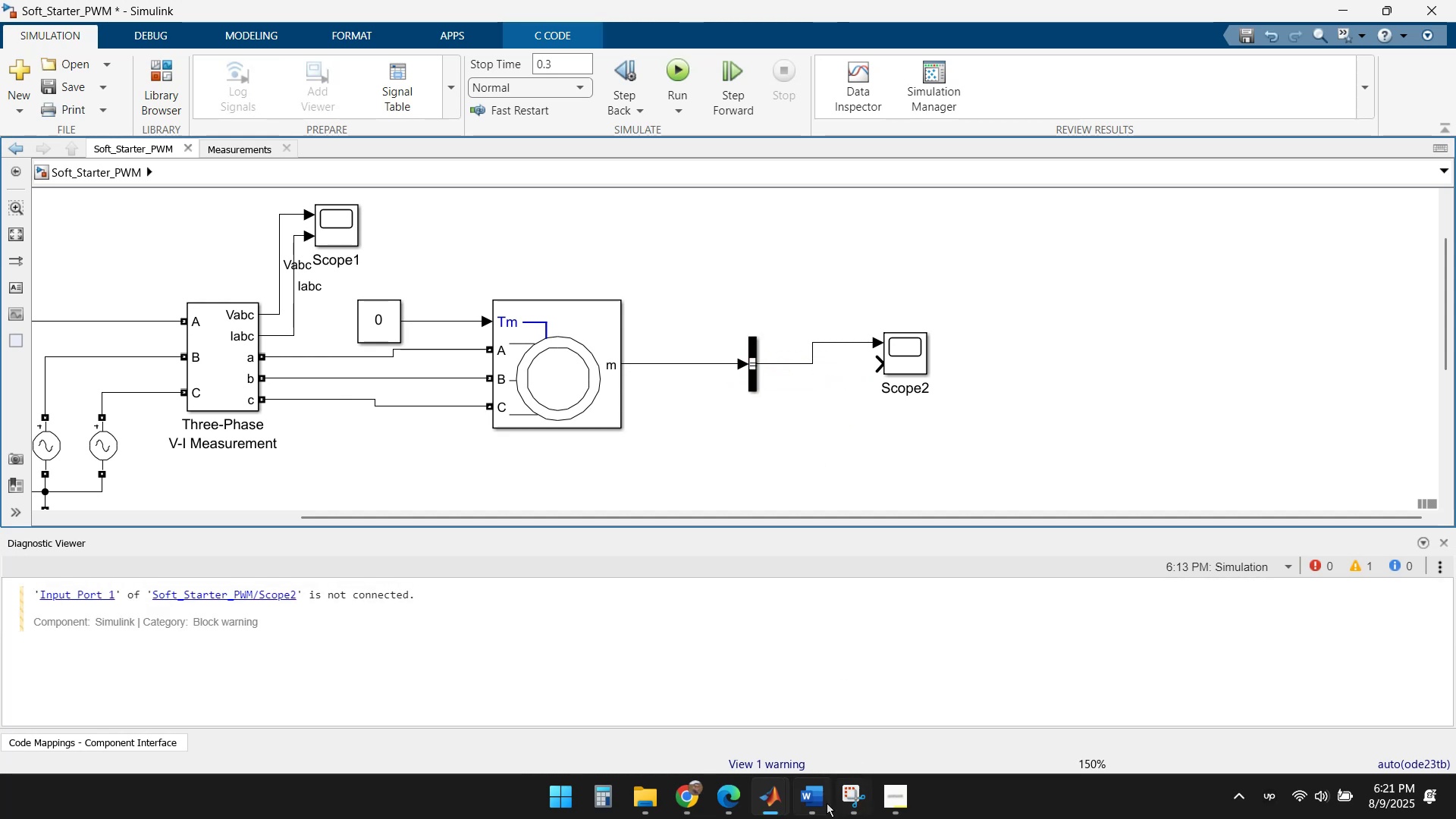 
left_click([851, 804])
 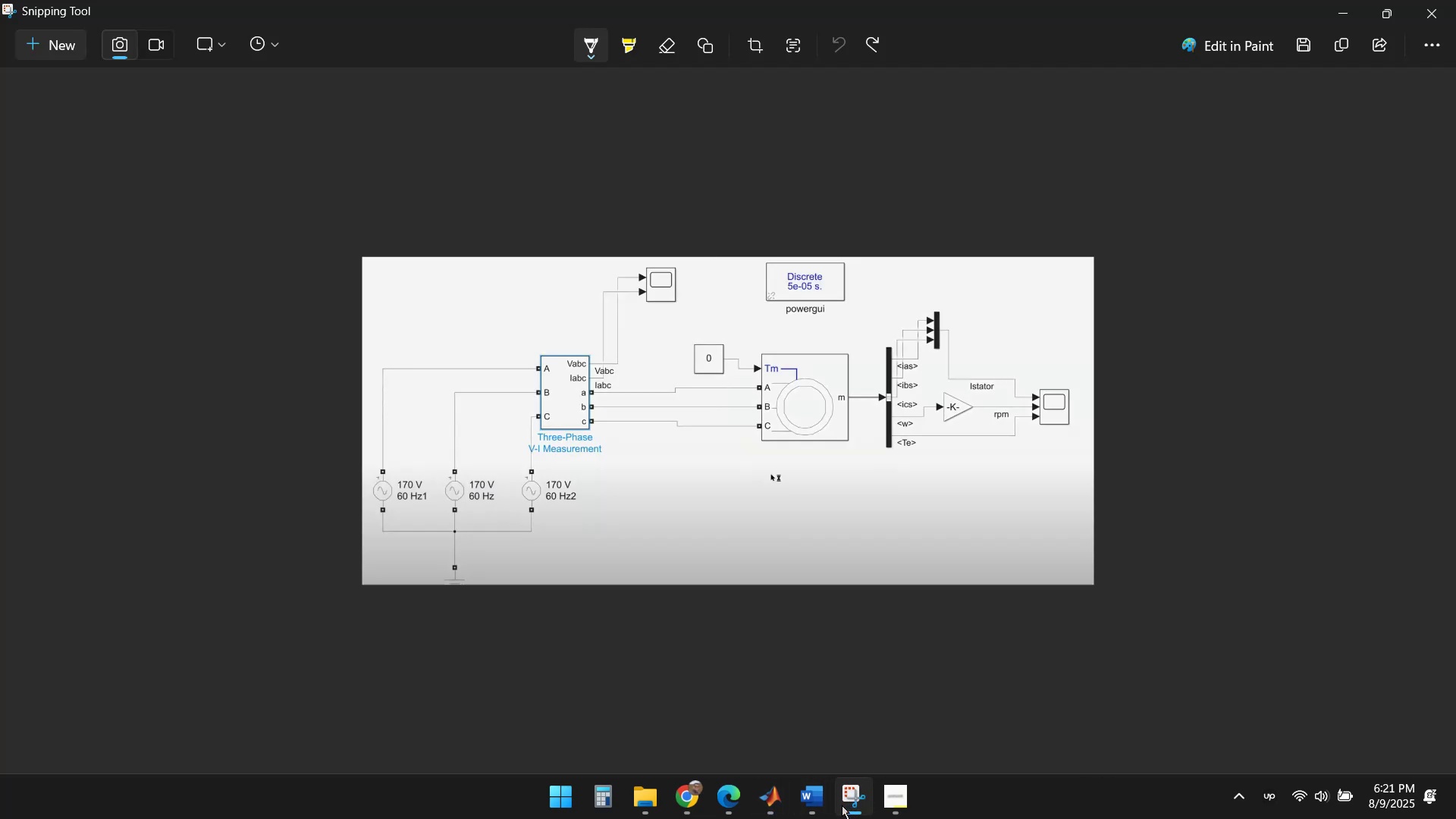 
left_click([842, 805])
 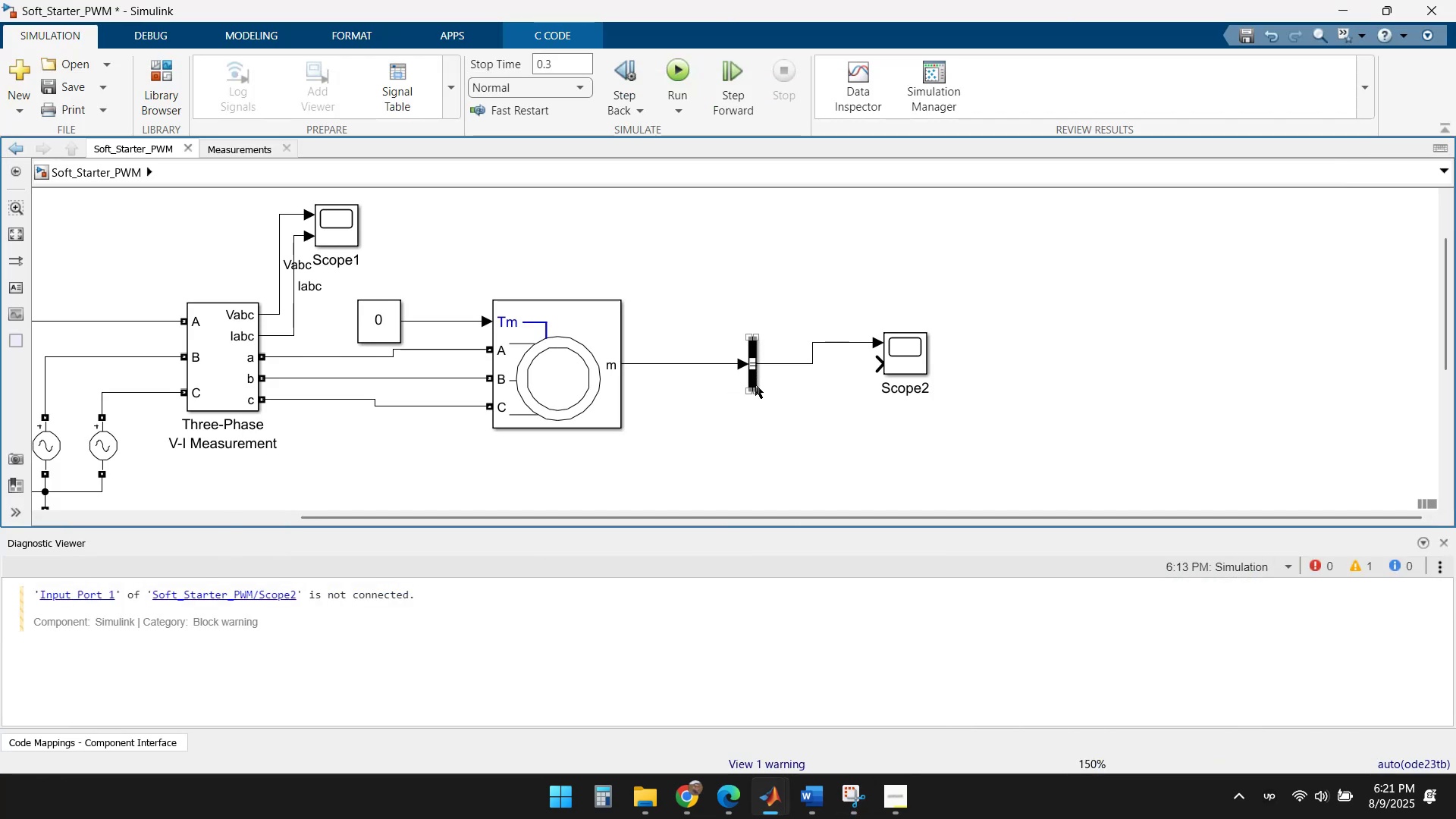 
left_click_drag(start_coordinate=[755, 391], to_coordinate=[741, 466])
 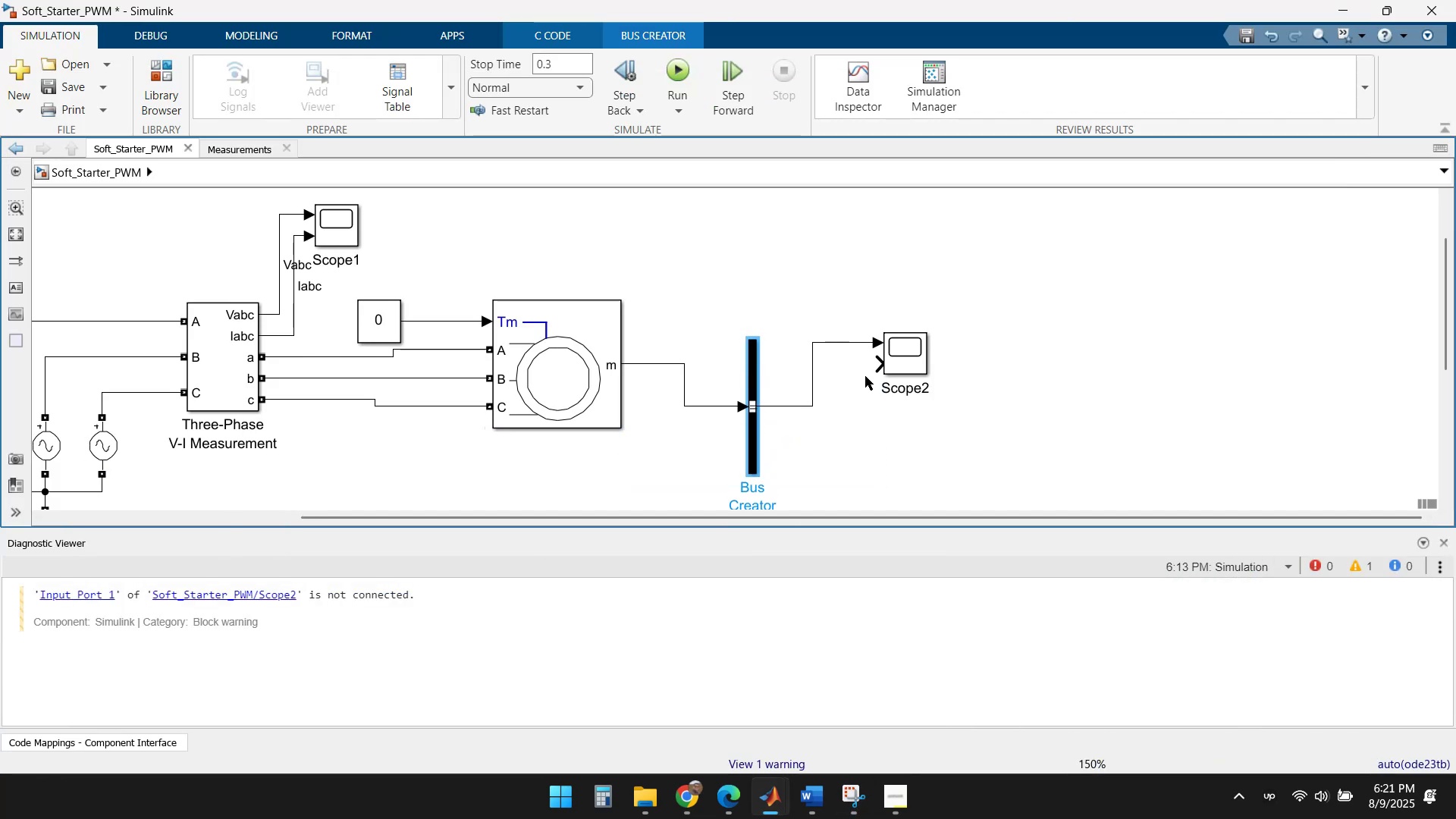 
left_click_drag(start_coordinate=[880, 361], to_coordinate=[890, 360])
 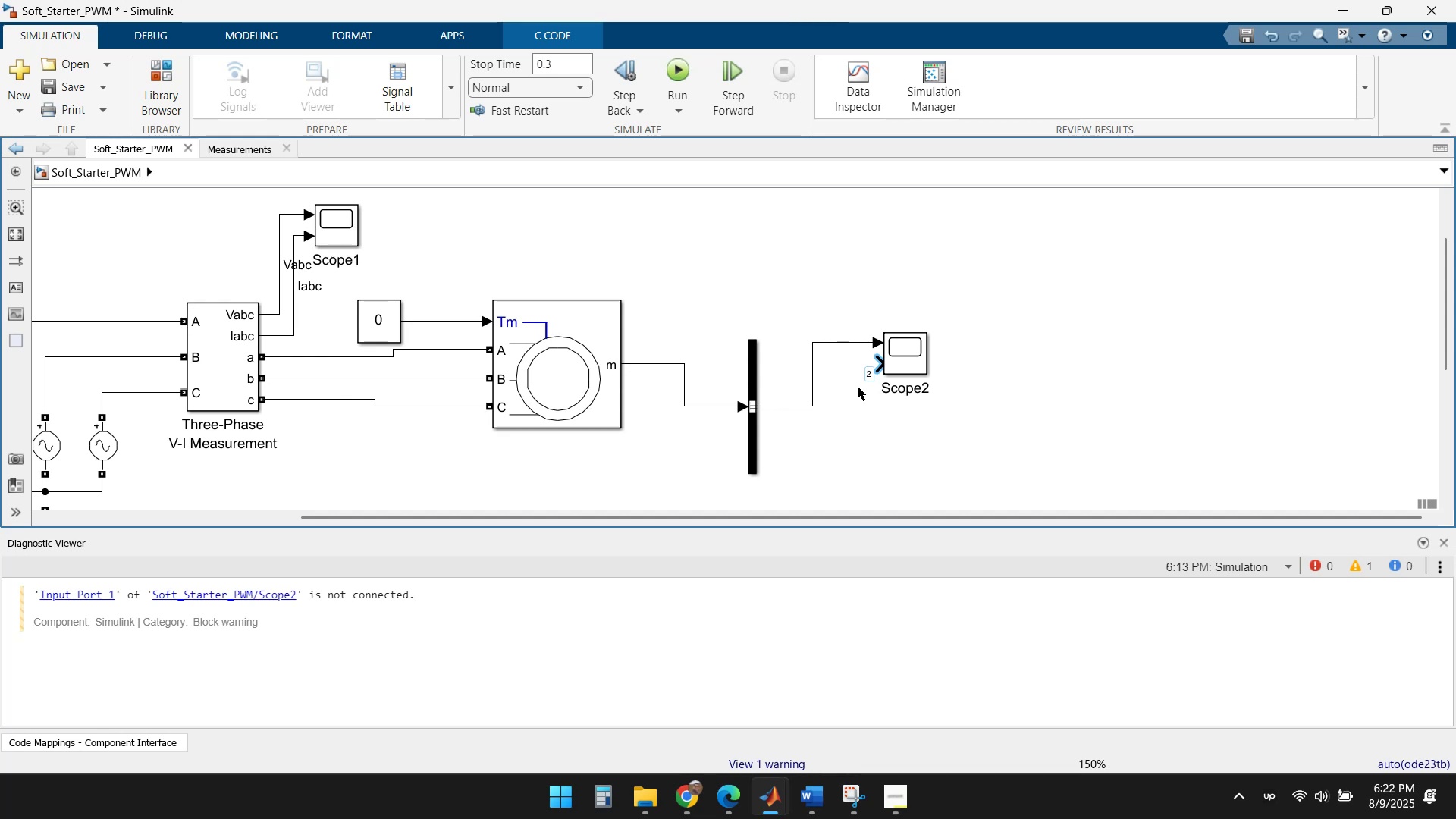 
left_click([849, 449])
 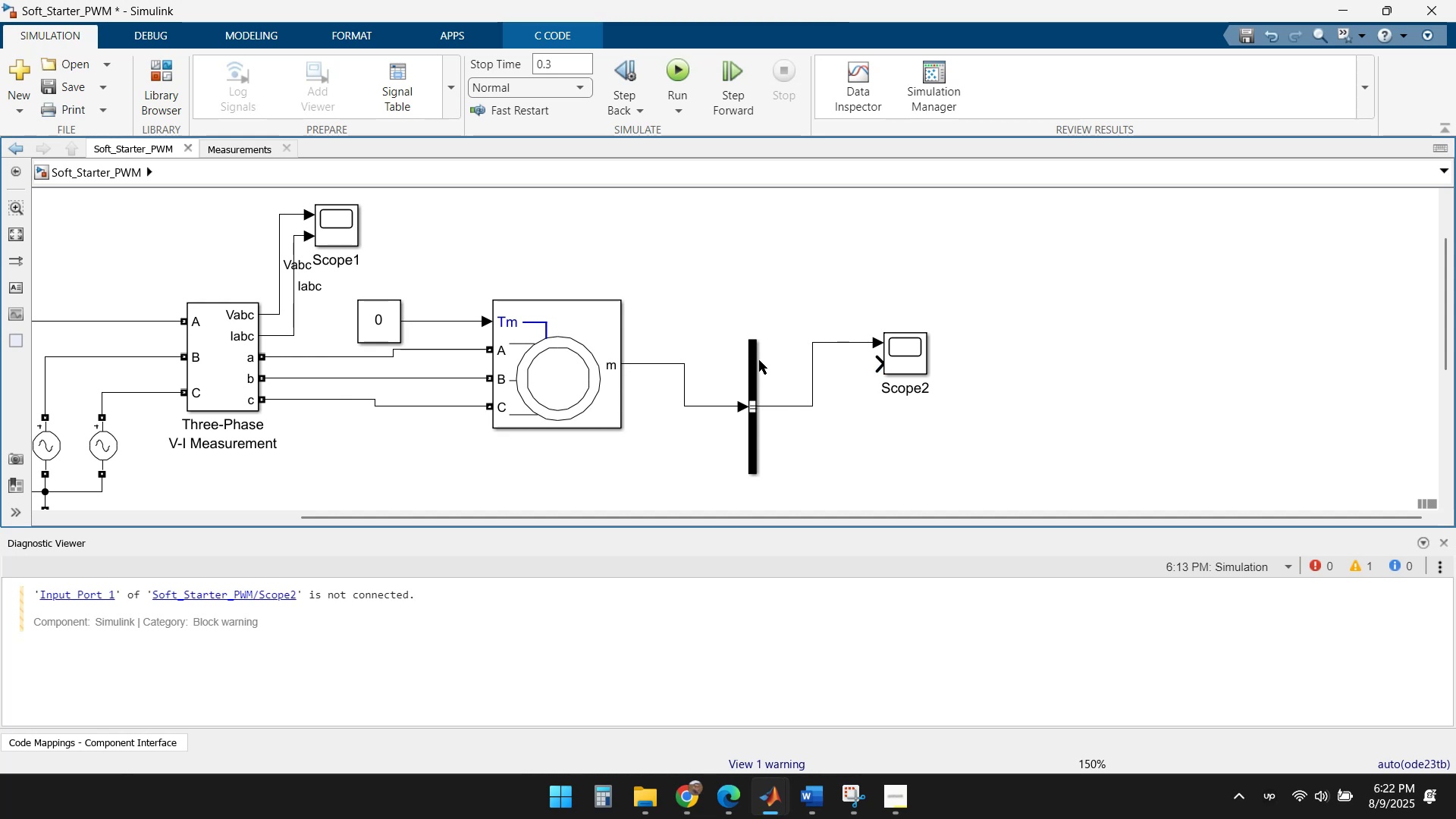 
left_click_drag(start_coordinate=[752, 360], to_coordinate=[752, 318])
 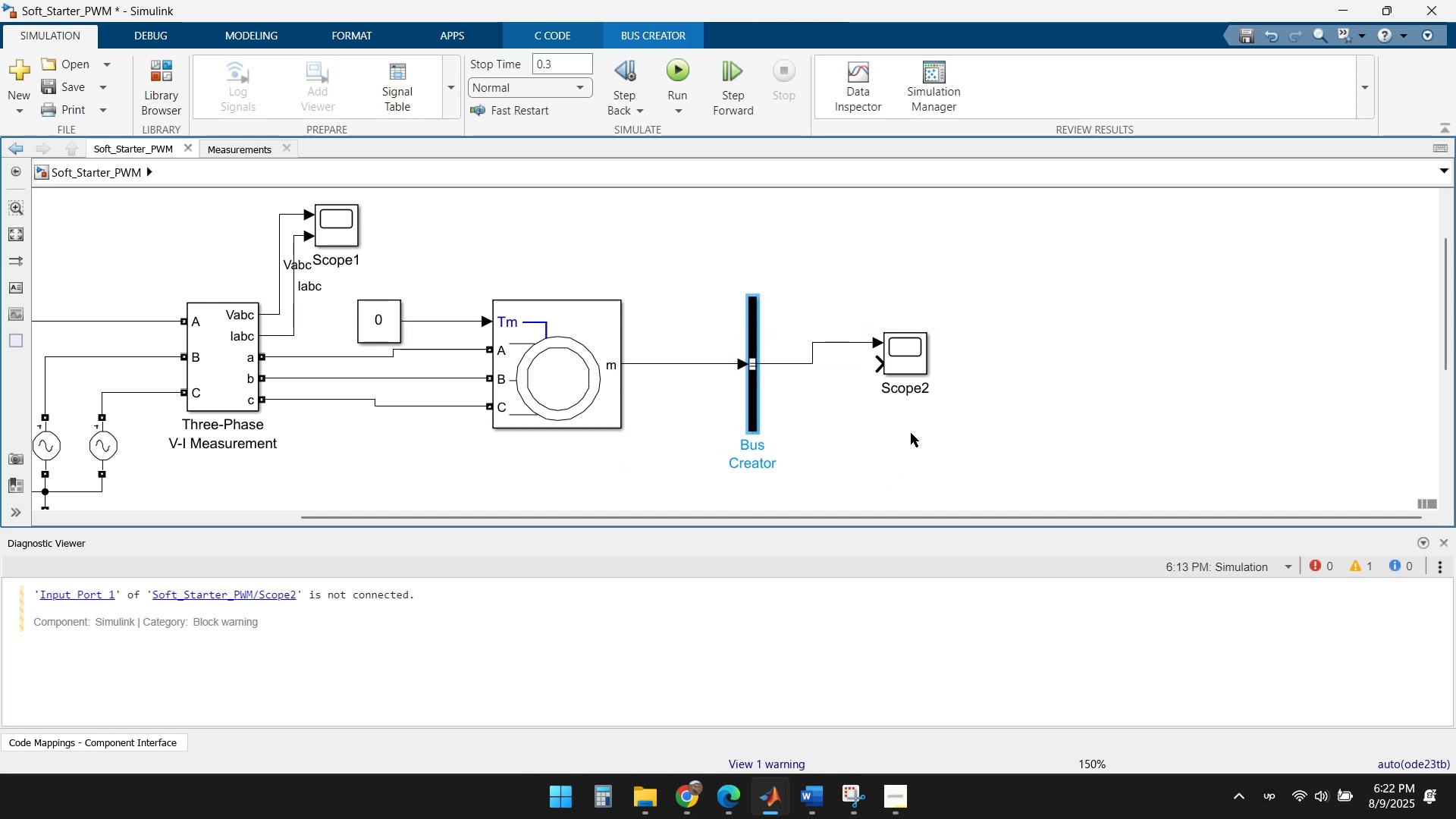 
scroll: coordinate [775, 410], scroll_direction: up, amount: 2.0
 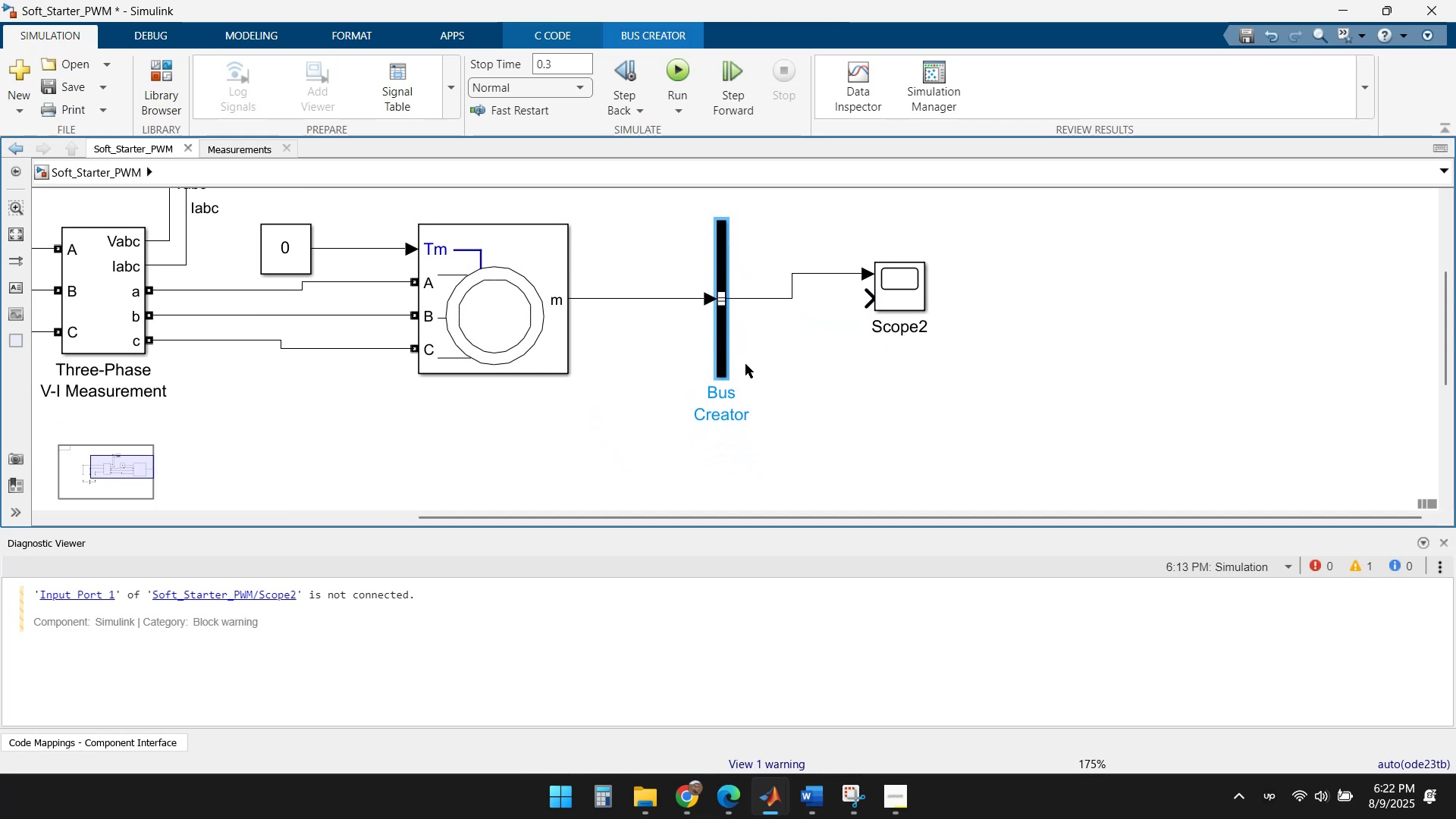 
left_click([783, 365])
 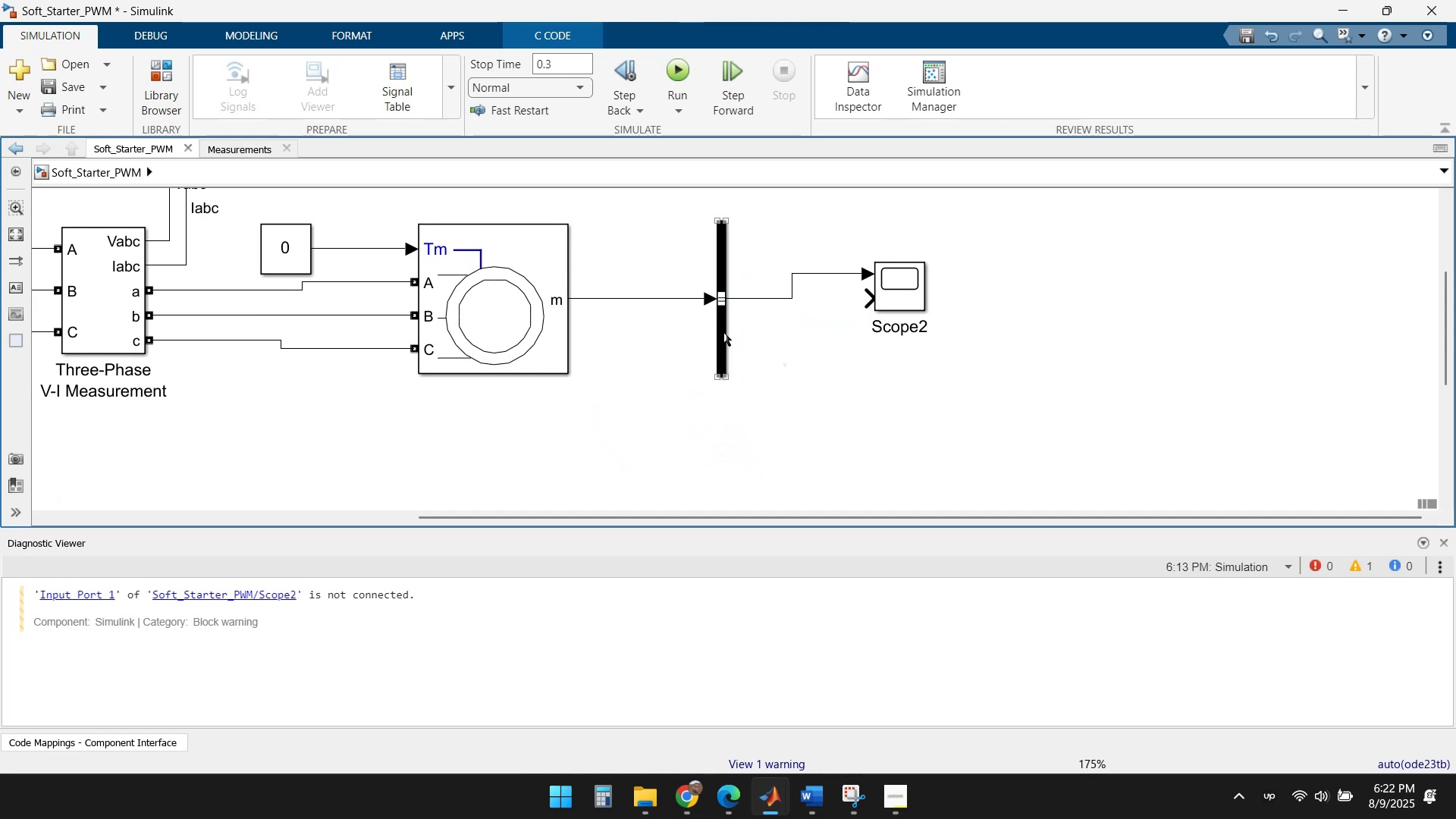 
double_click([773, 295])
 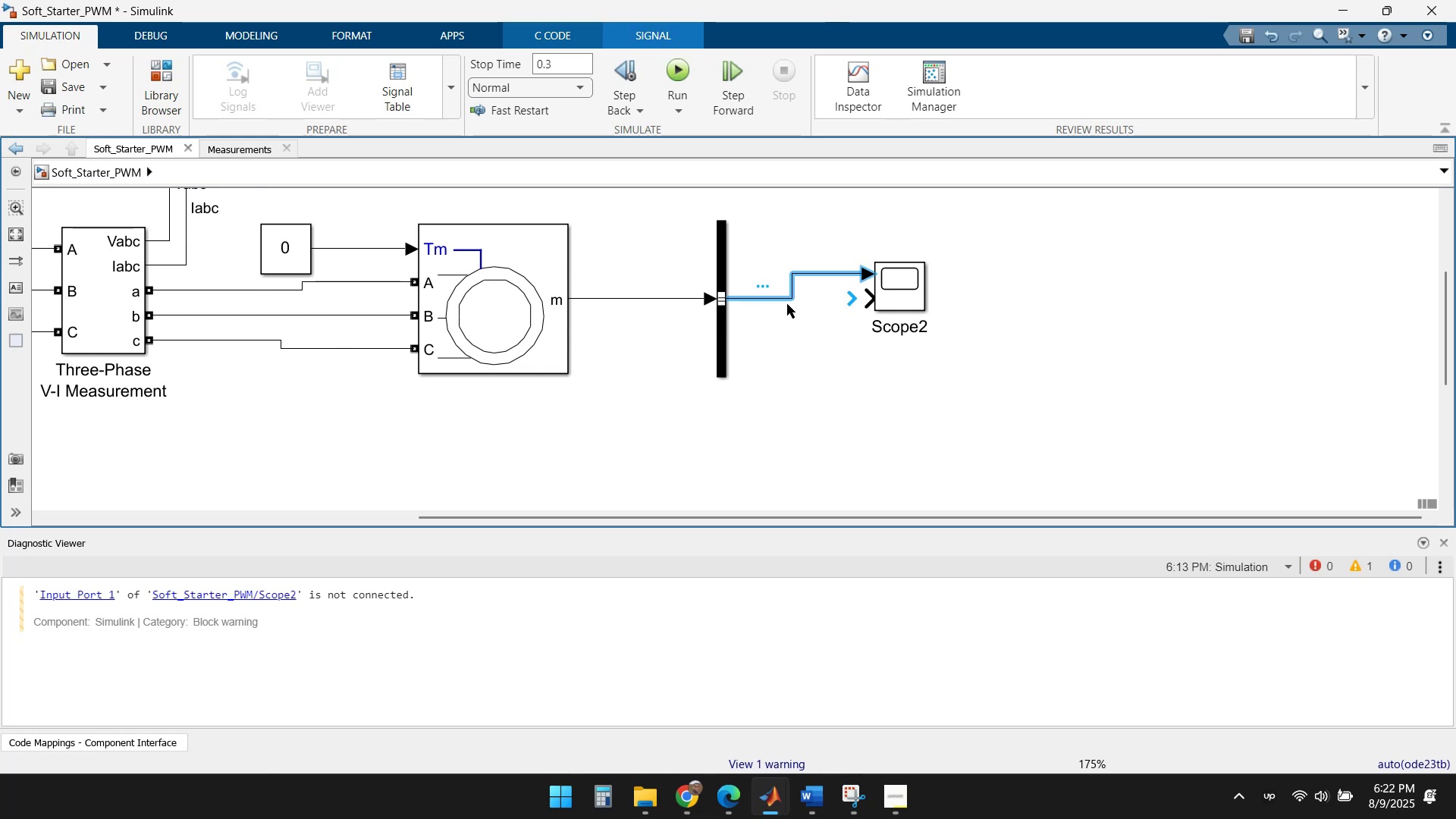 
key(Delete)
 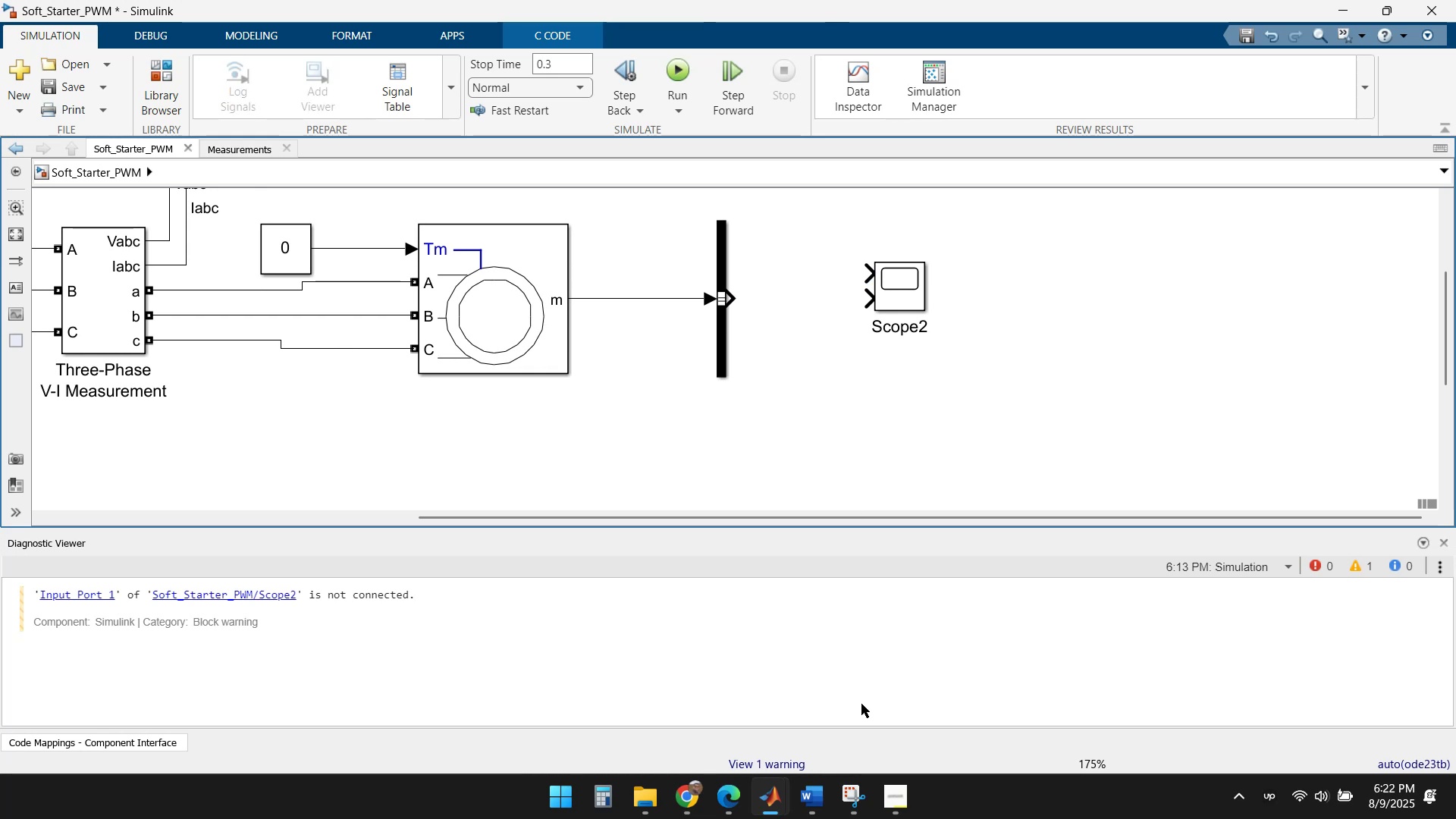 
left_click([843, 807])
 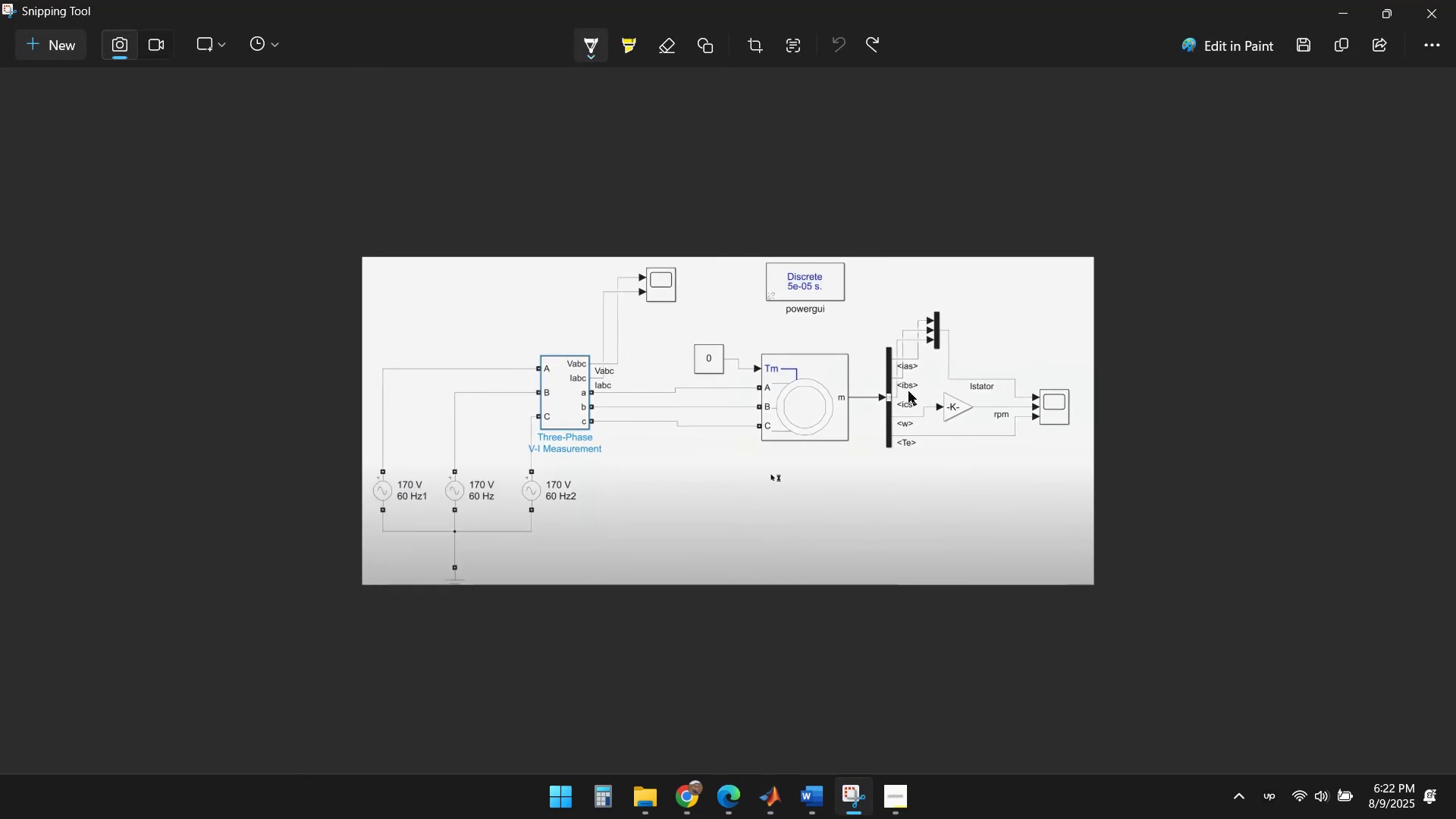 
scroll: coordinate [952, 350], scroll_direction: up, amount: 3.0
 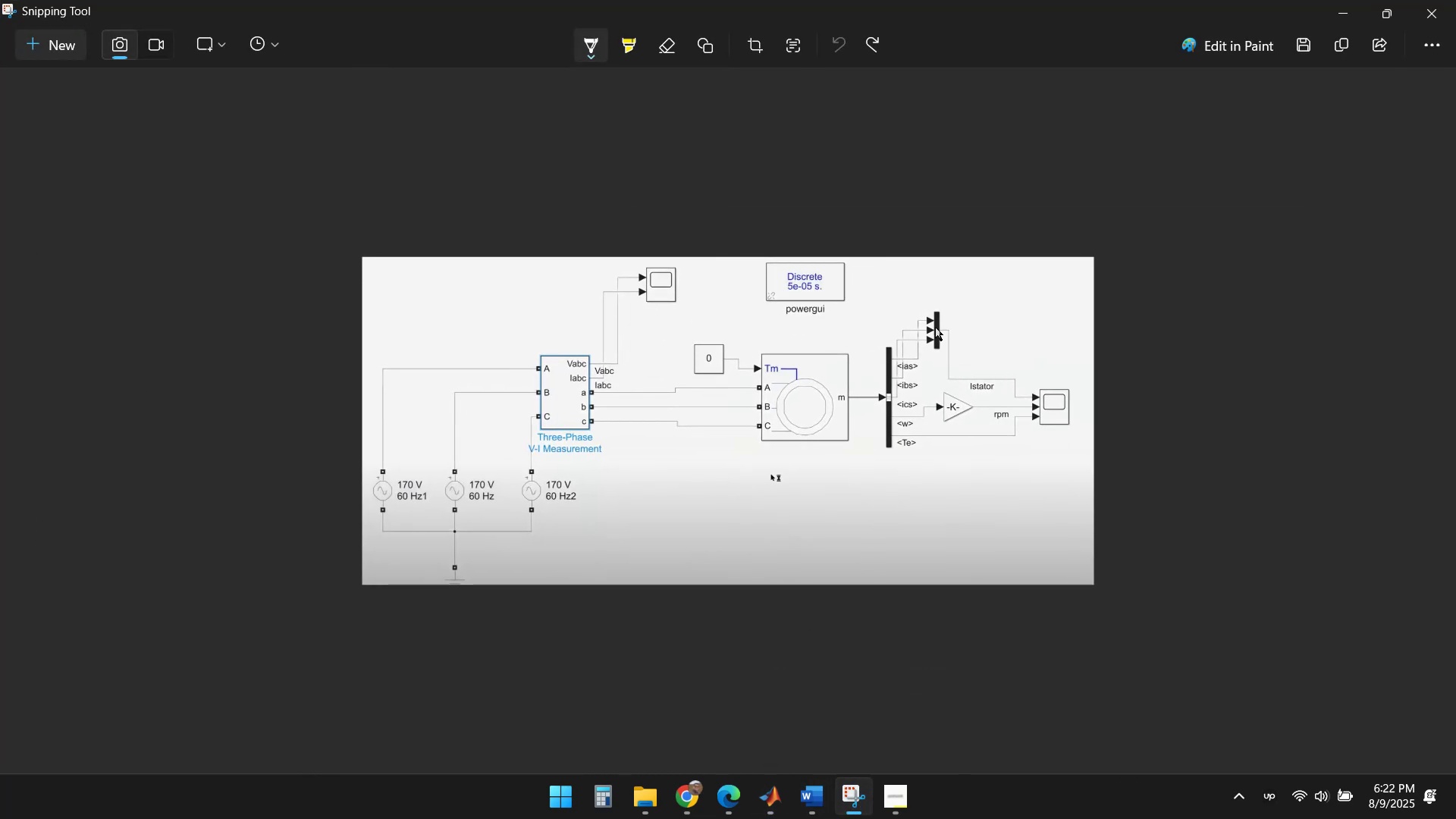 
wait(8.65)
 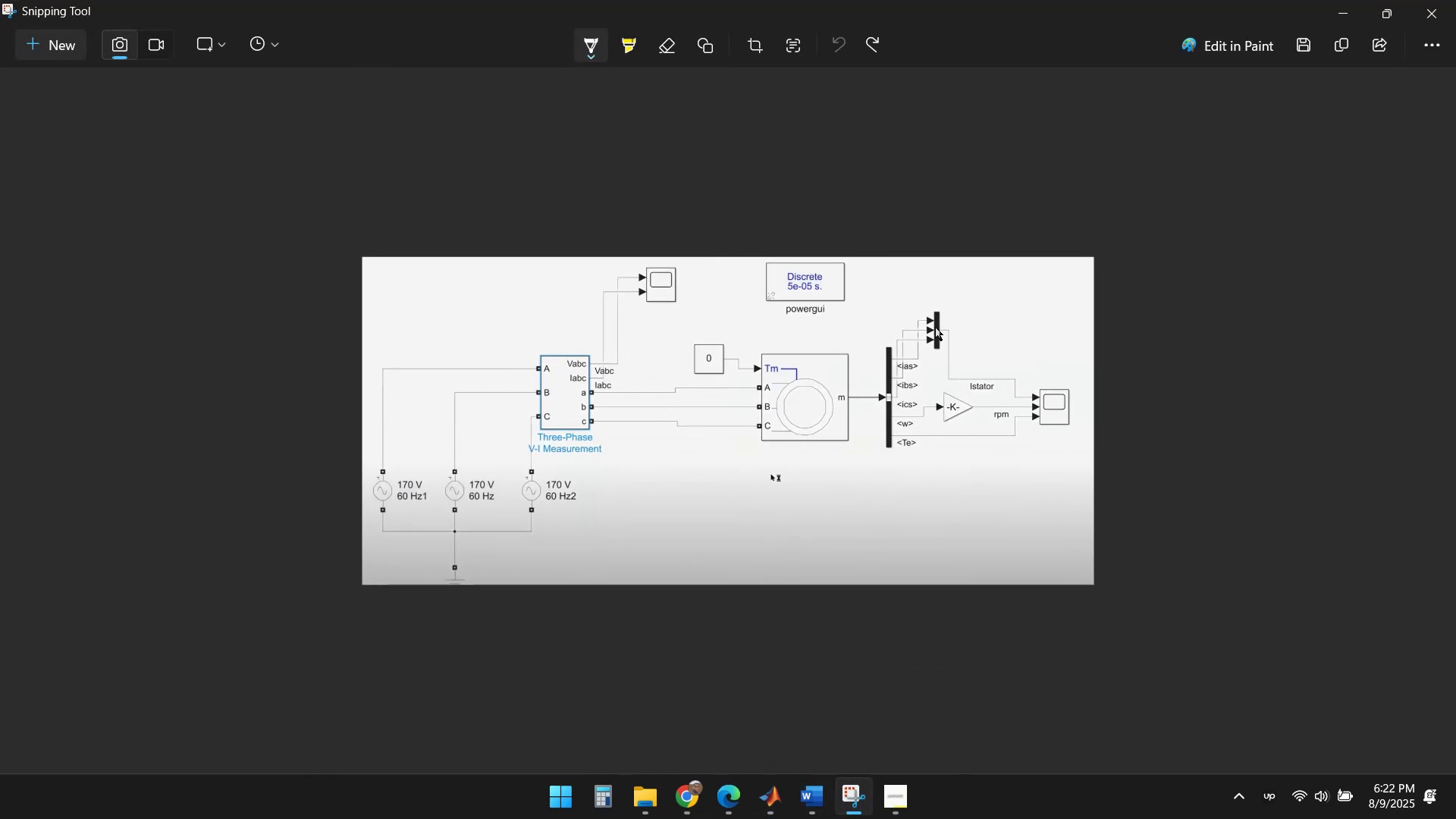 
mouse_move([777, 769])
 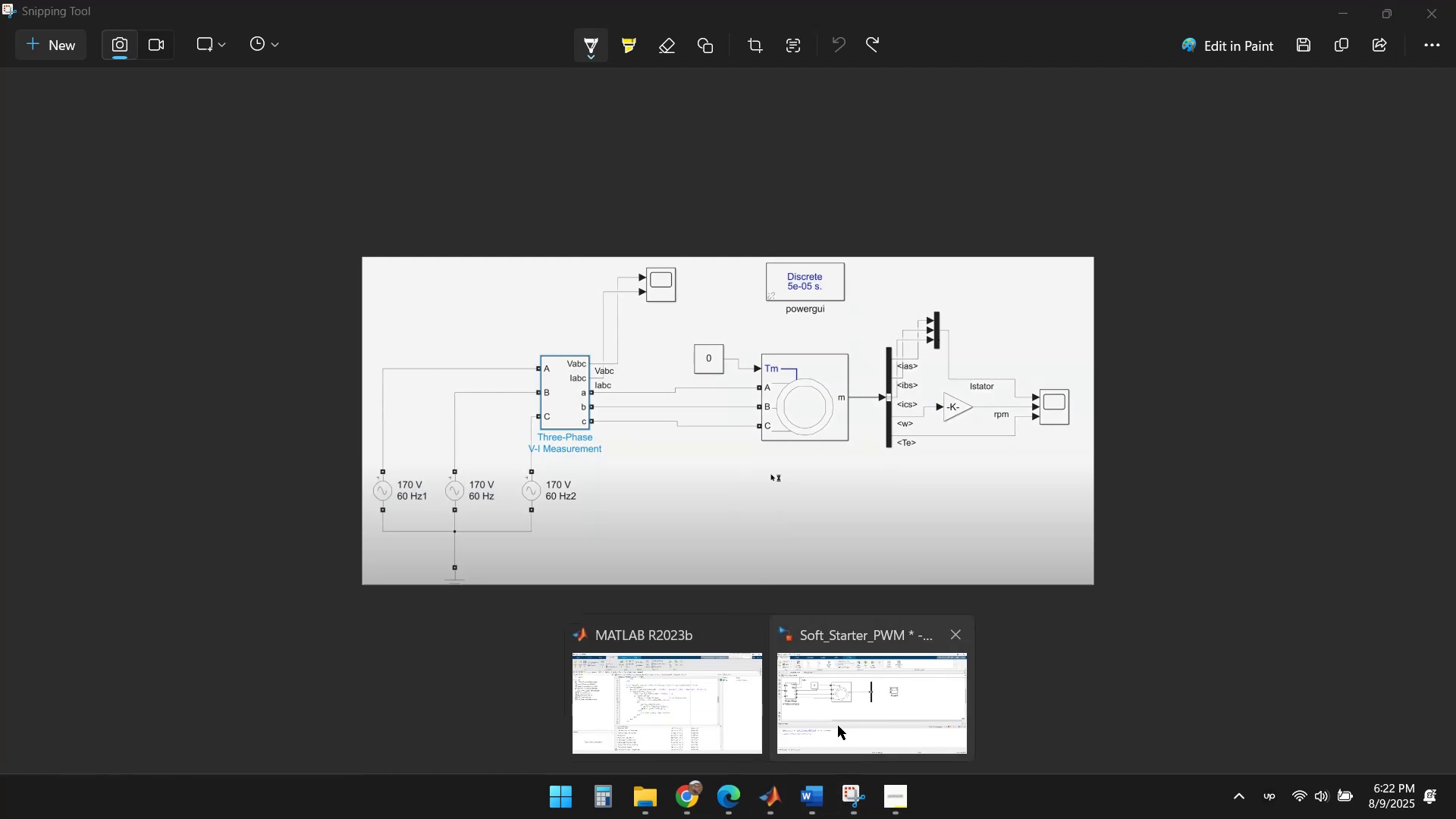 
double_click([849, 713])
 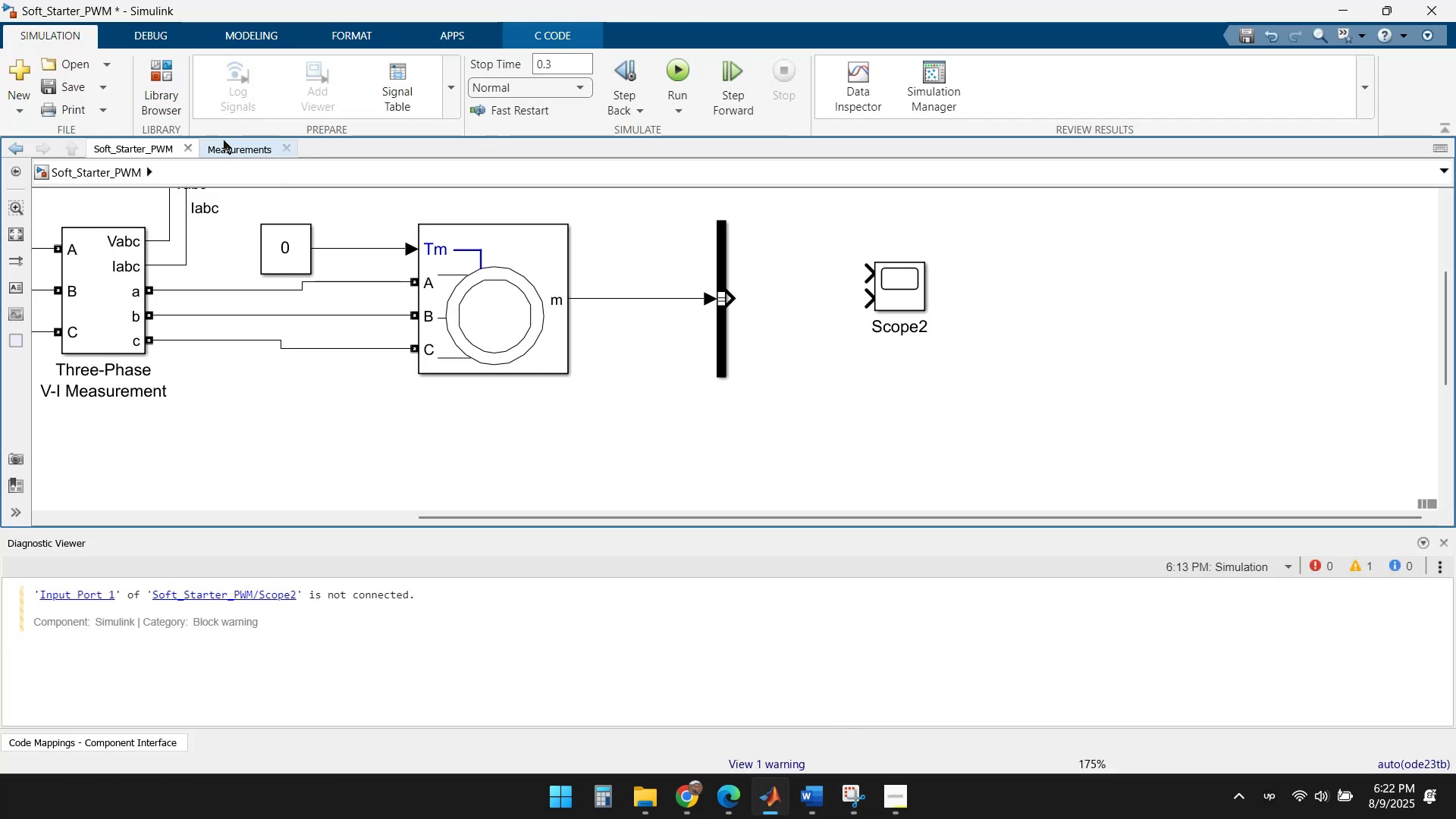 
left_click([231, 143])
 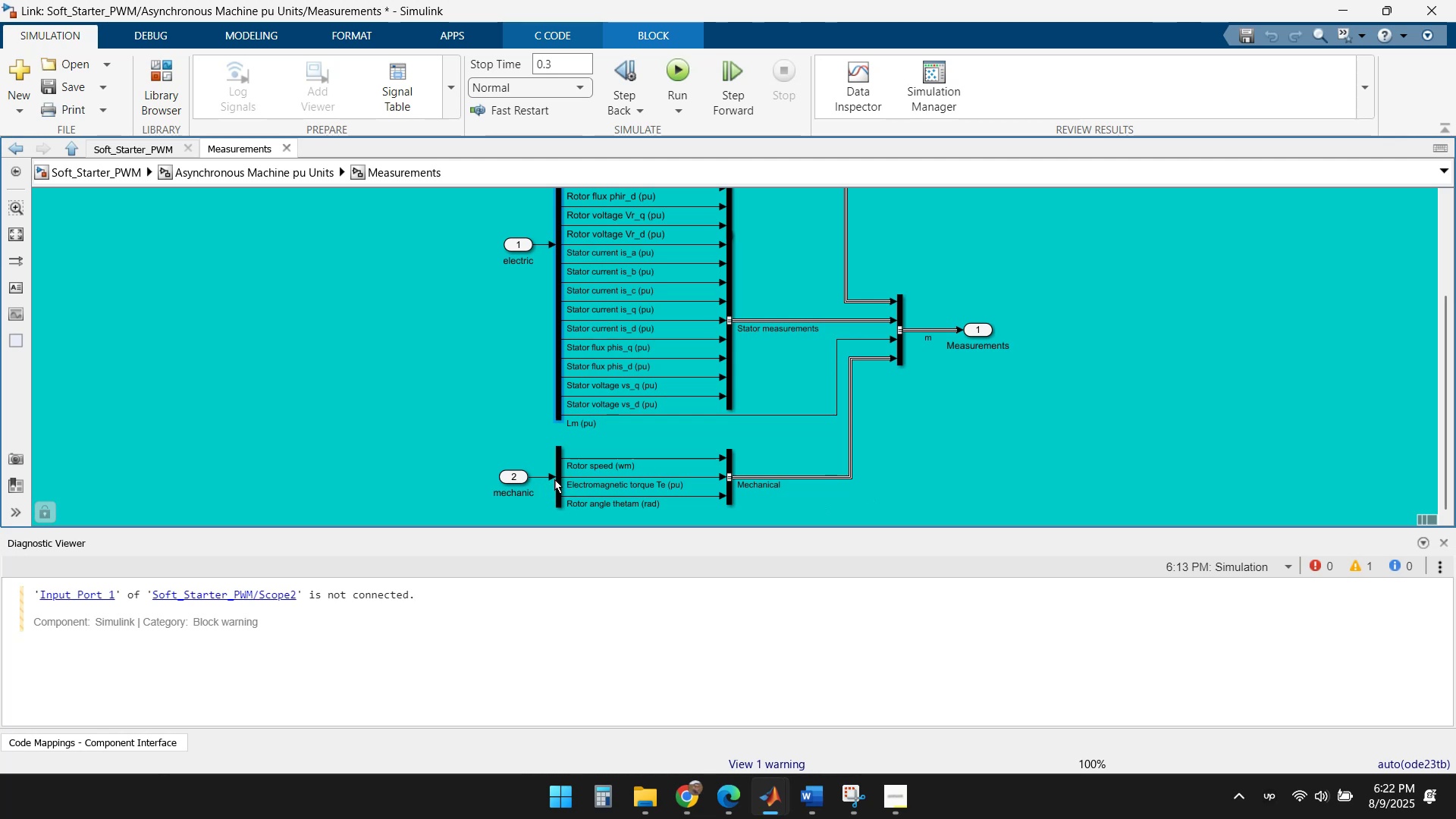 
wait(5.26)
 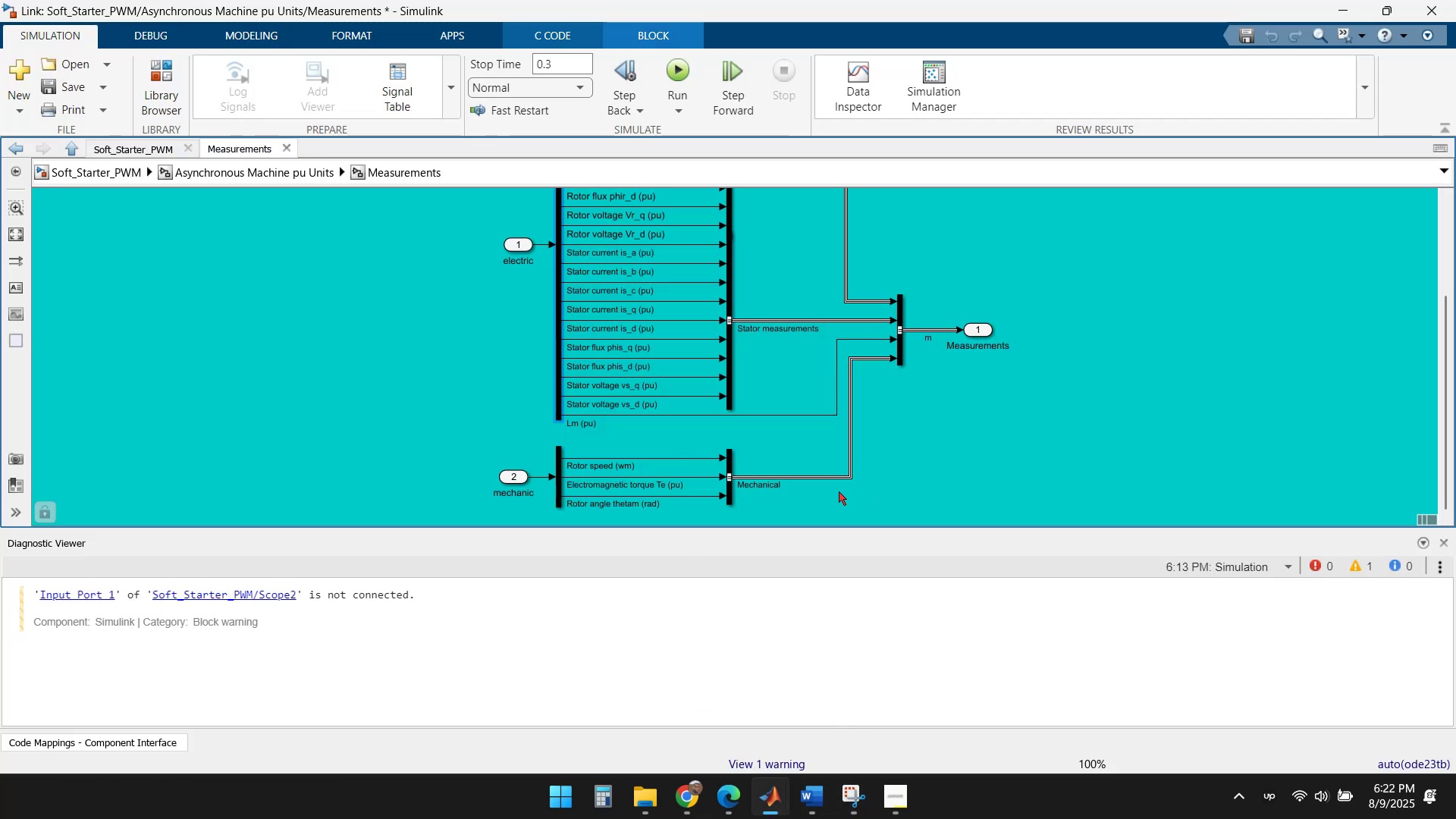 
double_click([559, 464])
 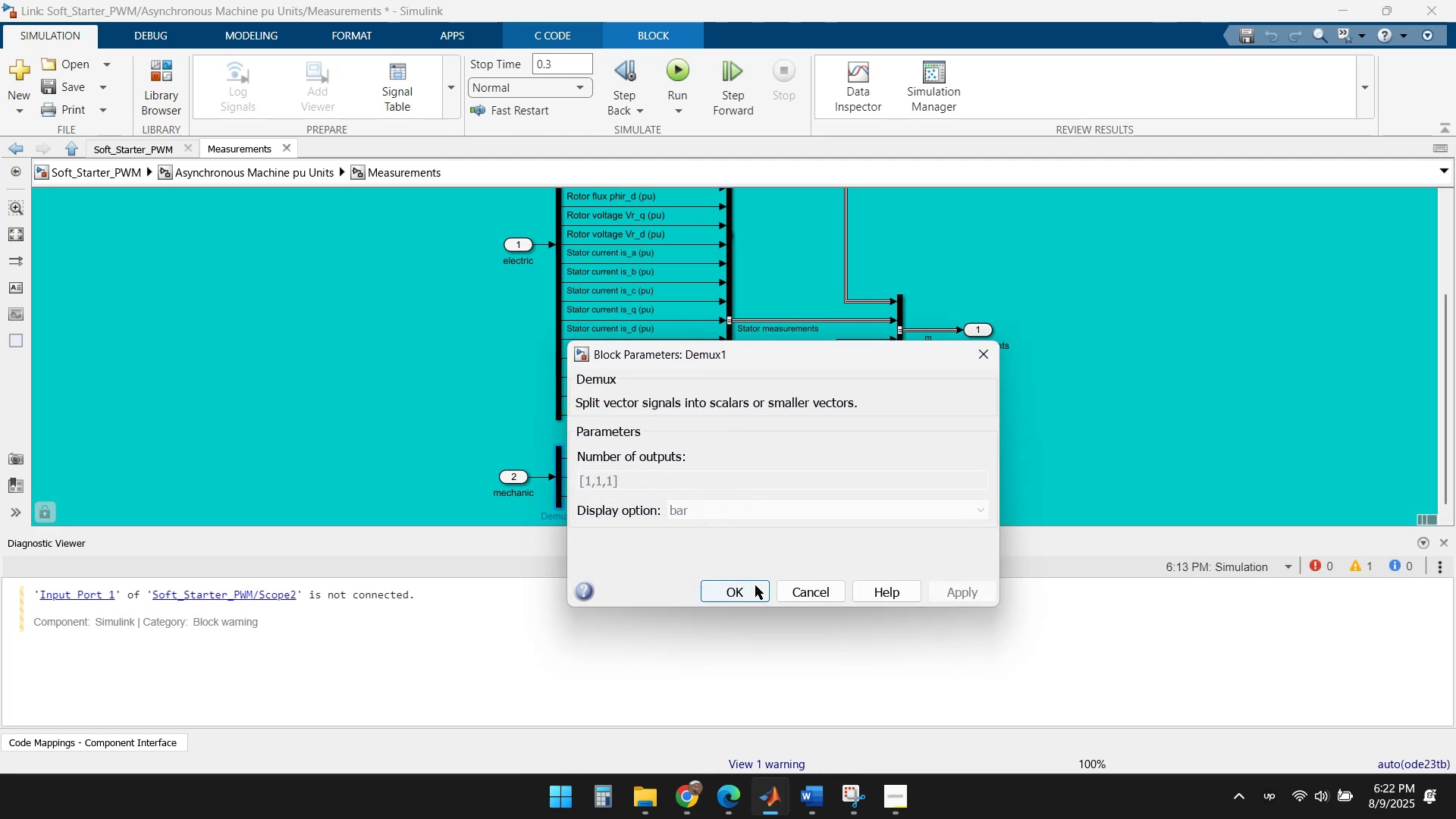 
wait(6.77)
 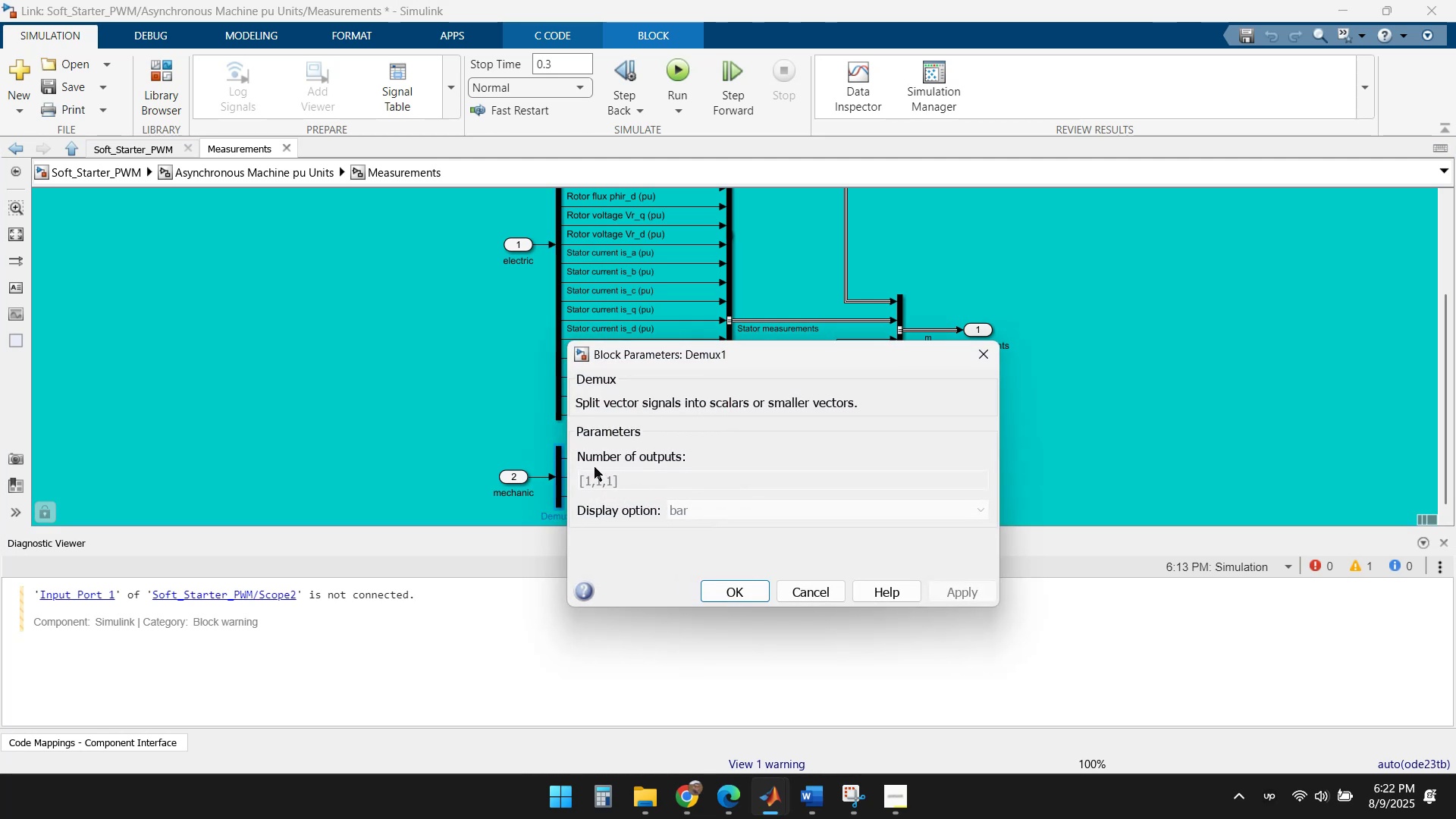 
left_click([812, 594])
 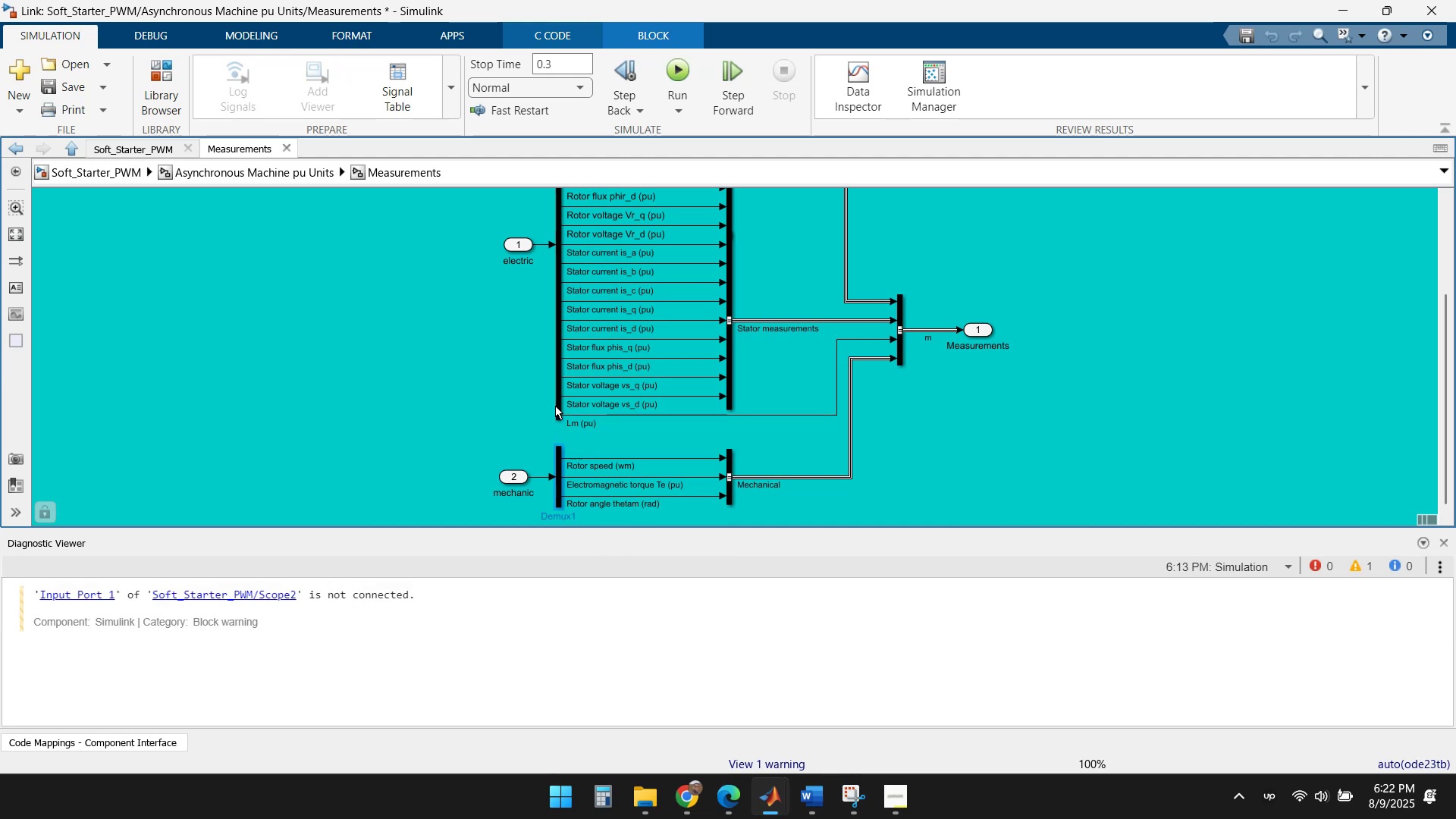 
double_click([554, 405])
 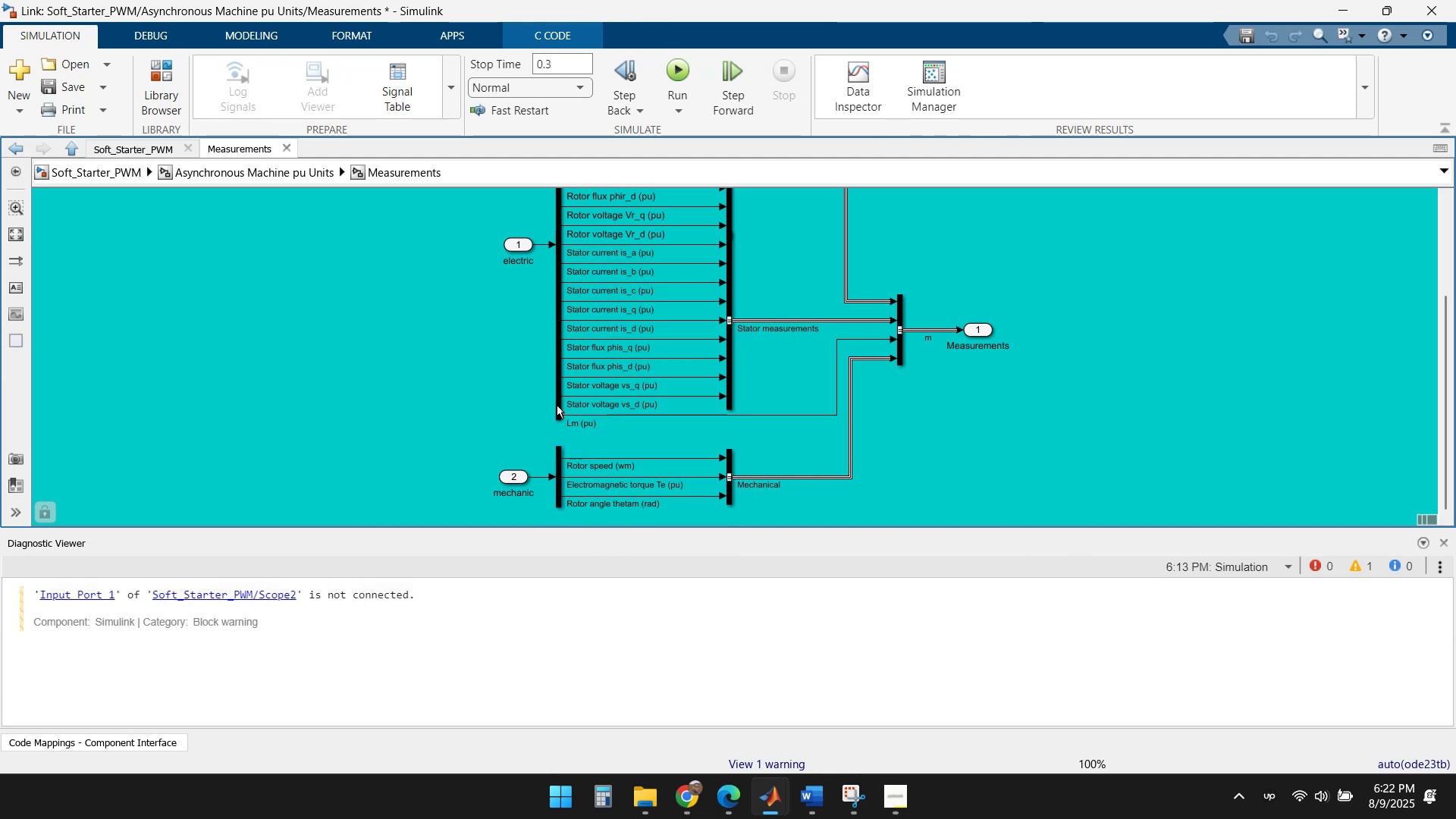 
double_click([557, 405])
 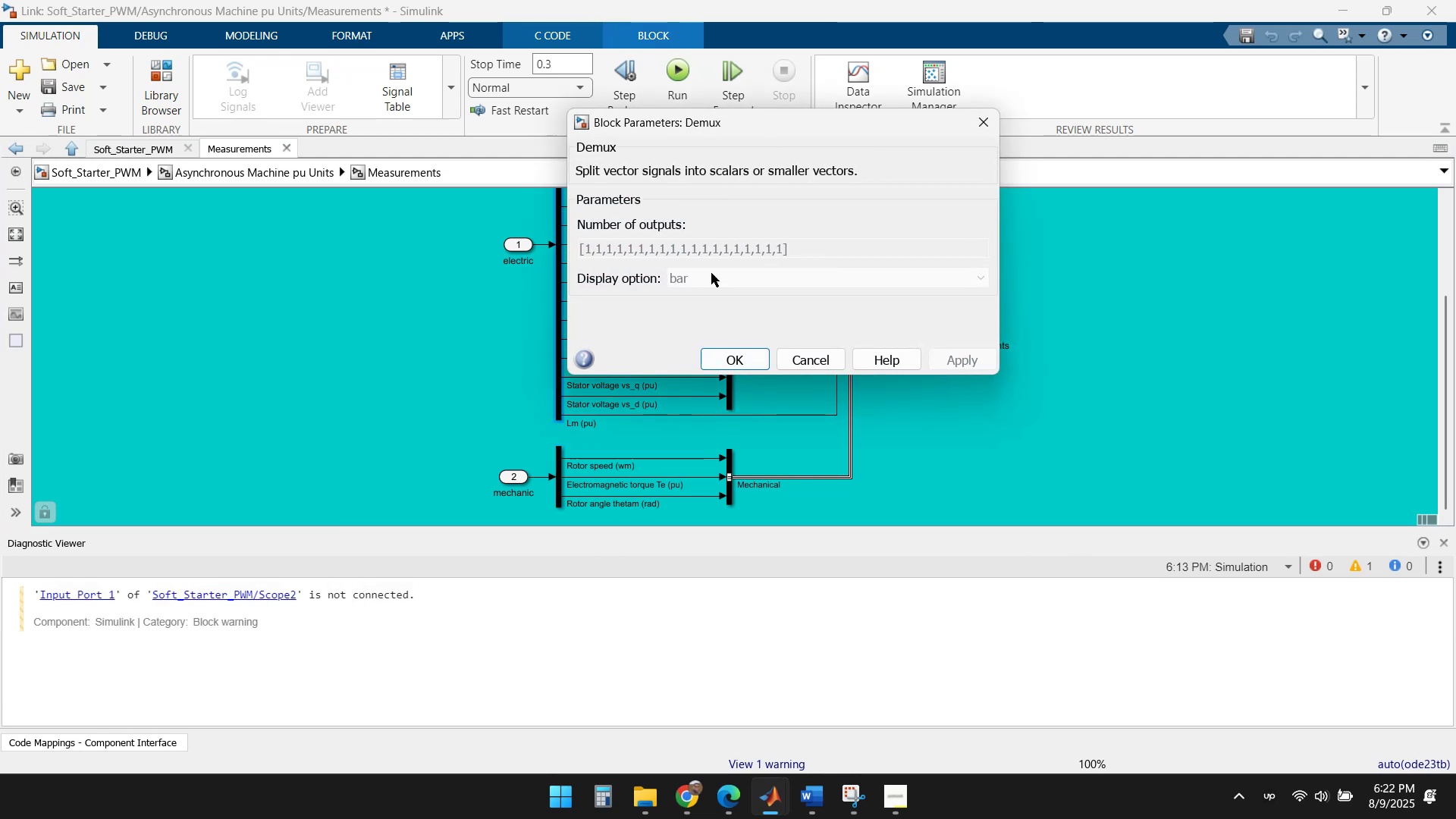 
left_click([742, 356])
 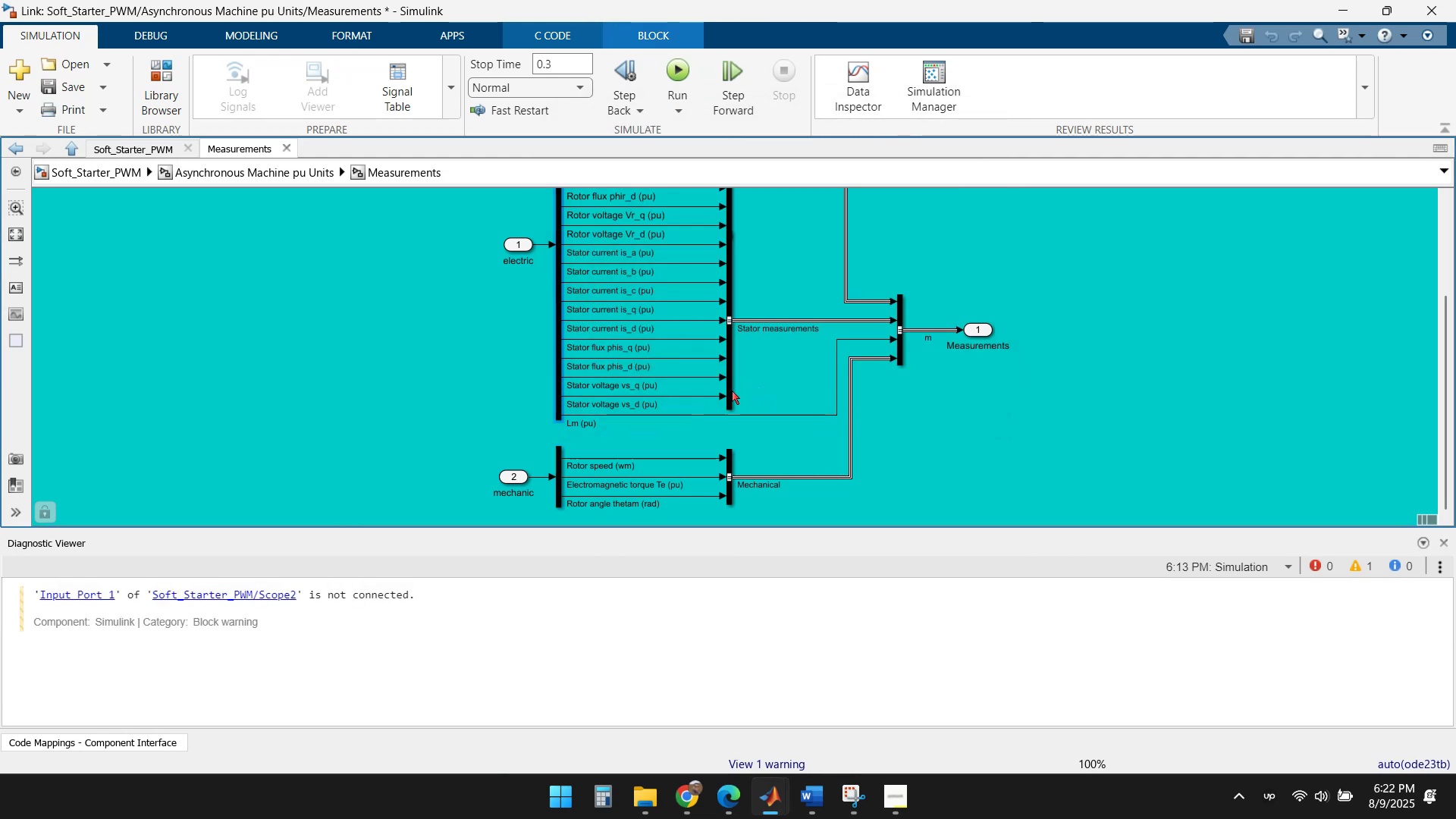 
double_click([732, 391])
 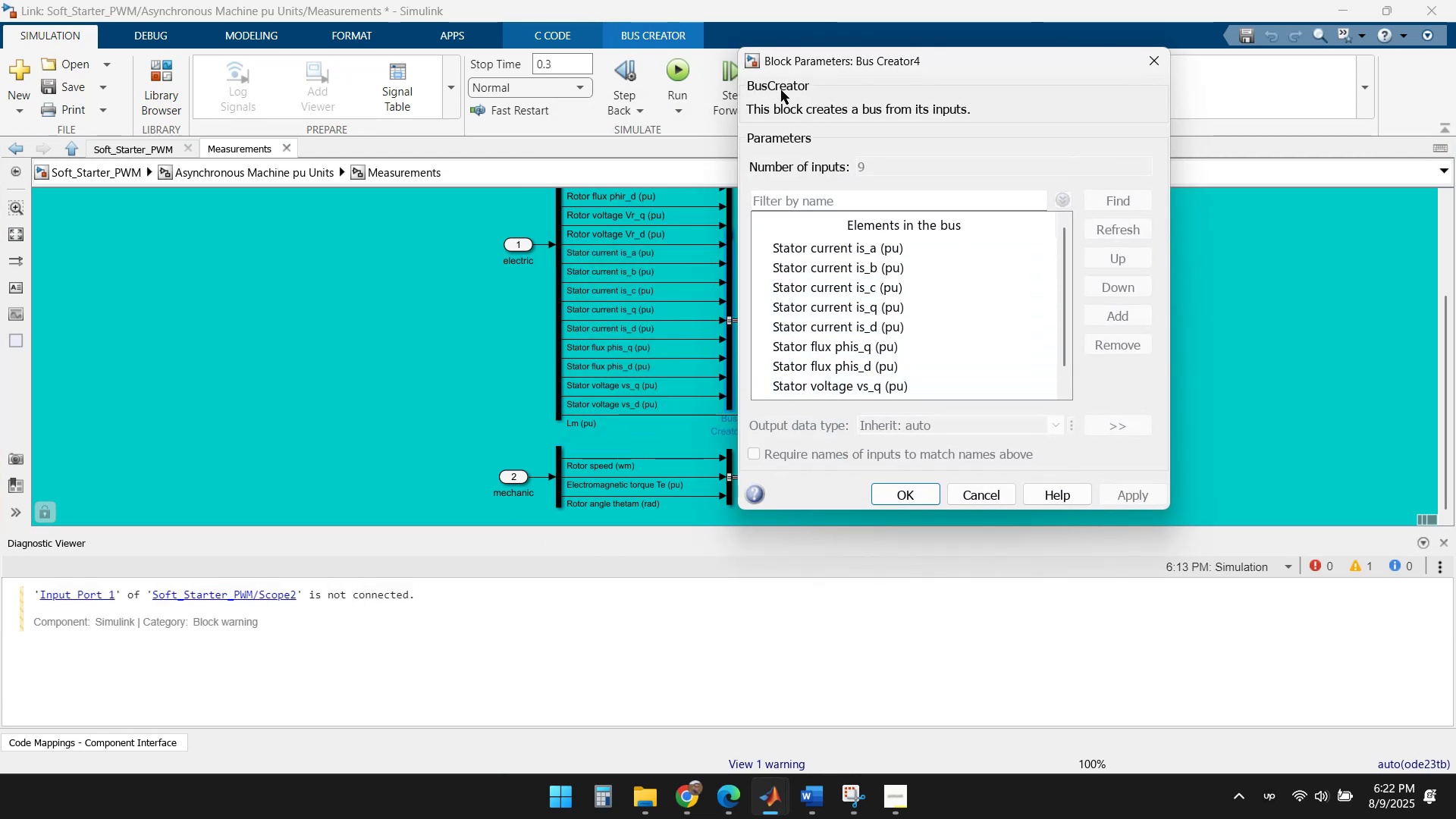 
wait(5.1)
 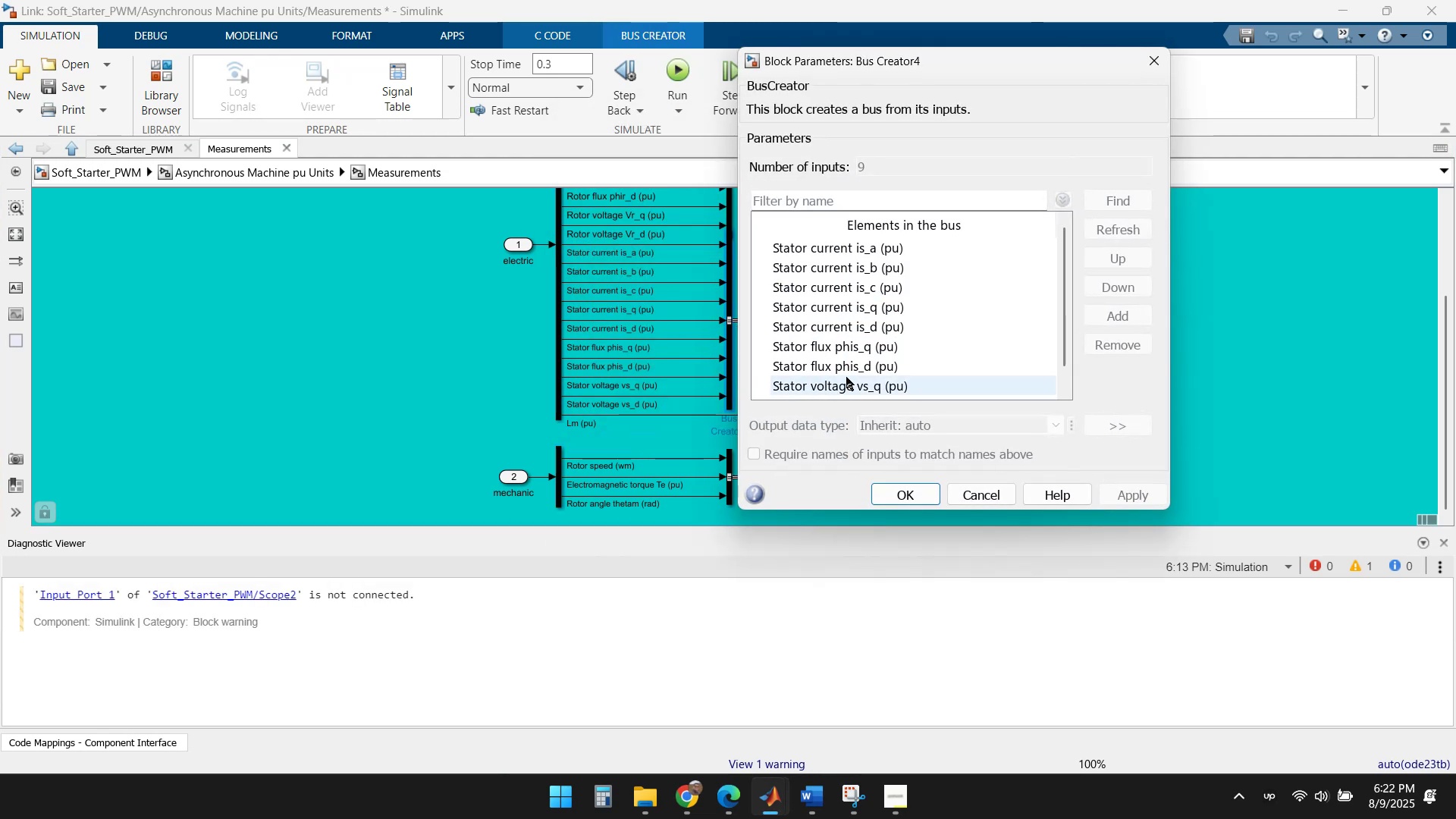 
left_click([928, 495])
 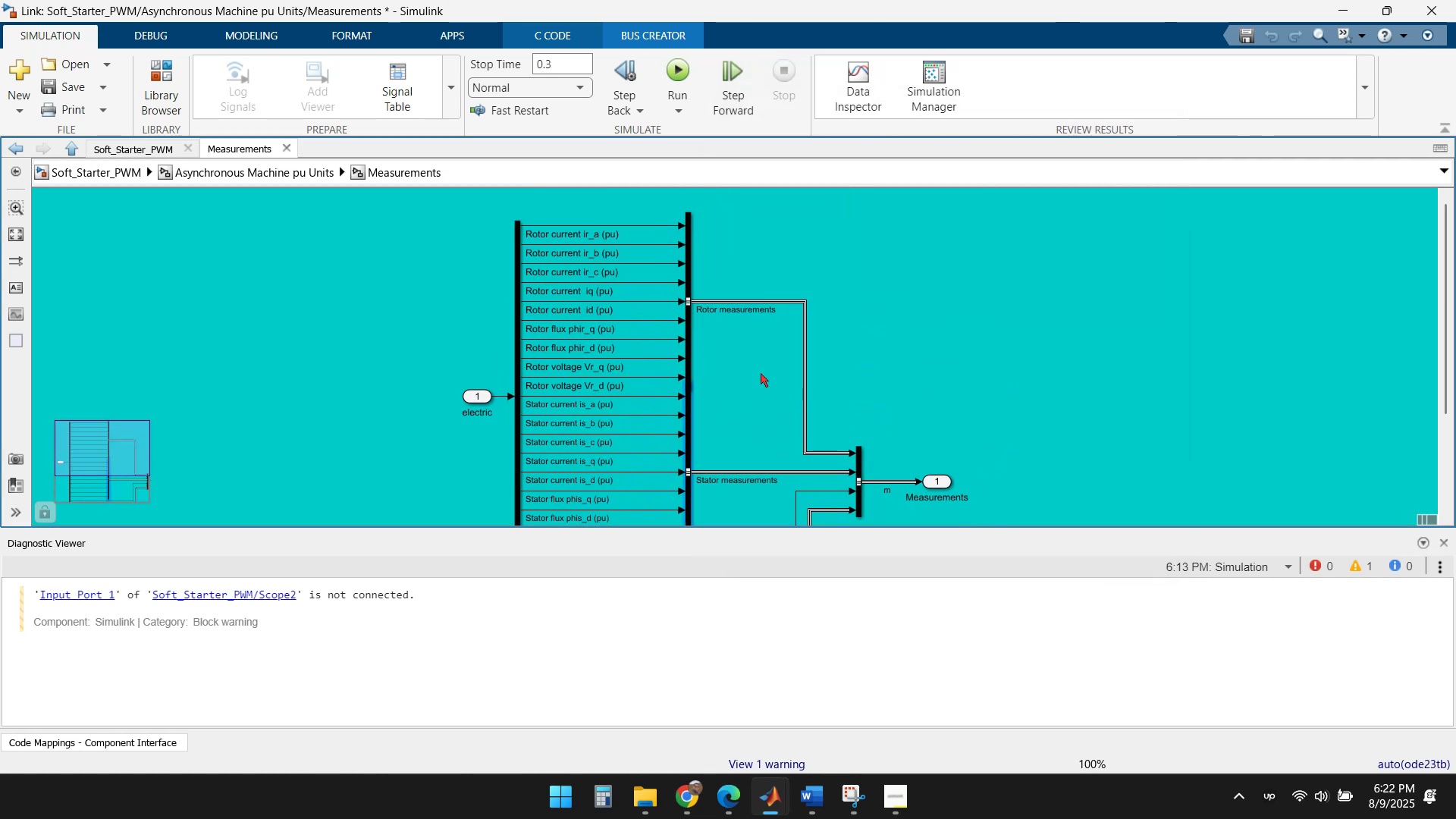 
double_click([688, 331])
 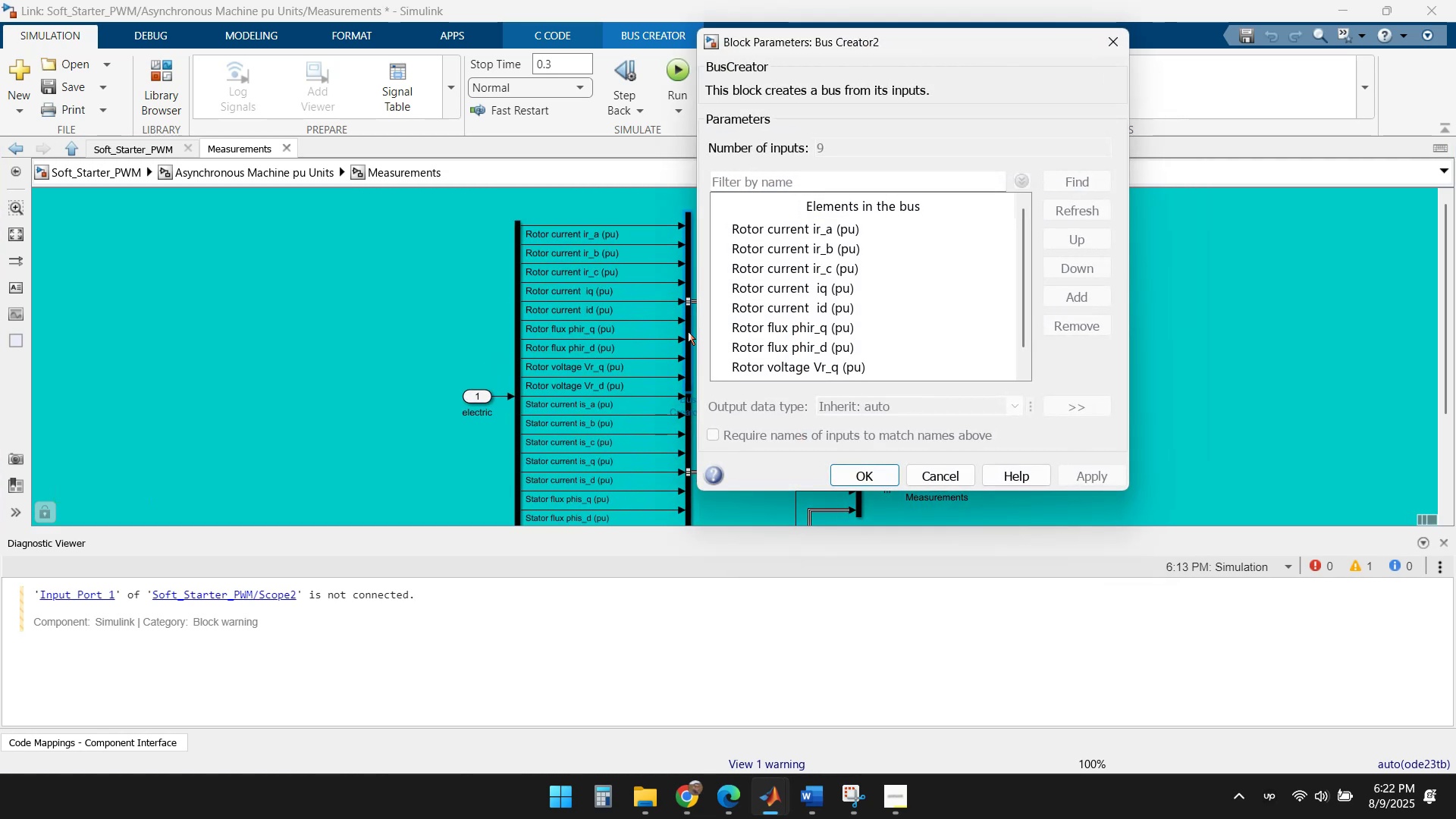 
scroll: coordinate [799, 282], scroll_direction: down, amount: 4.0
 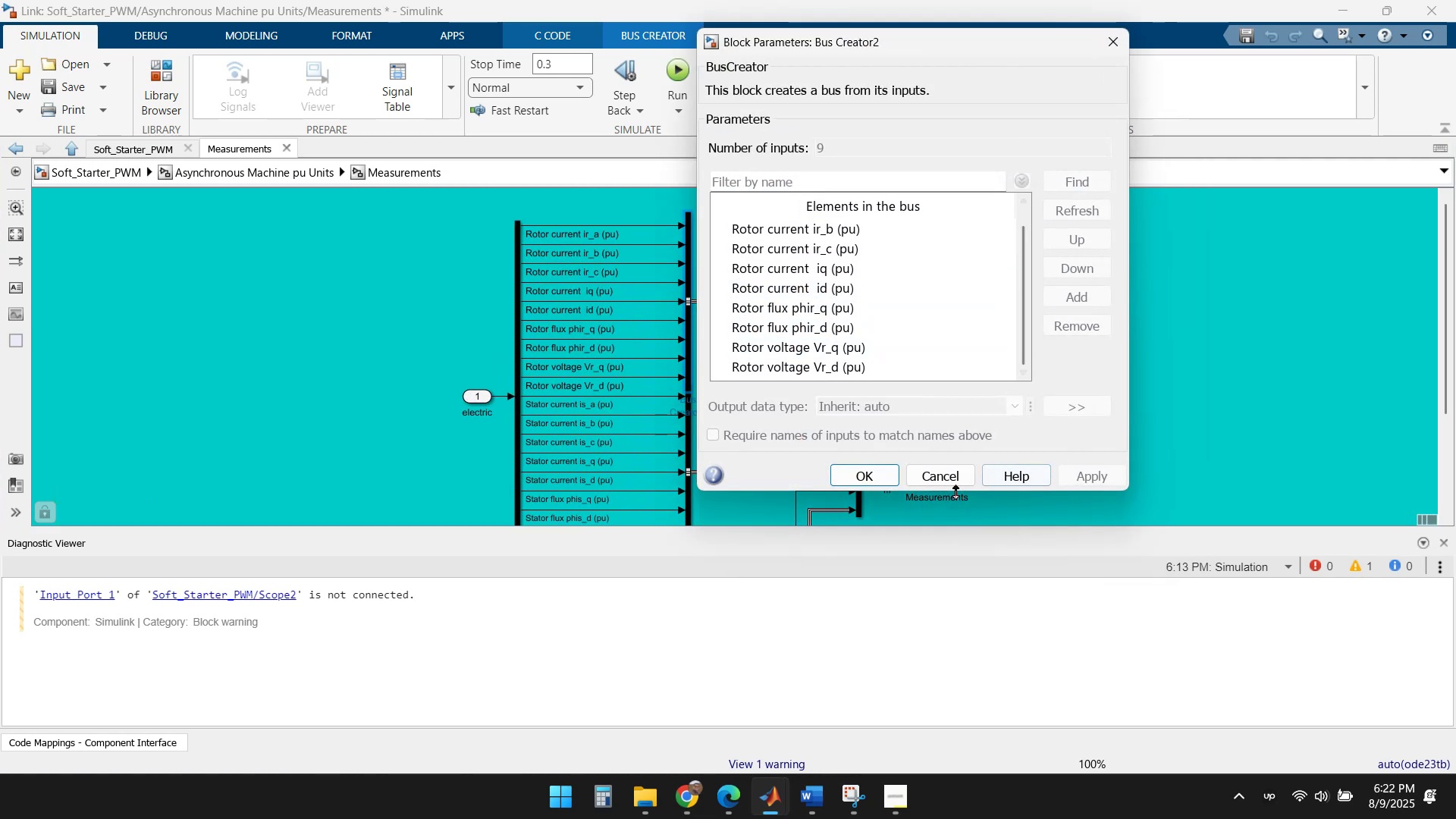 
left_click([927, 479])
 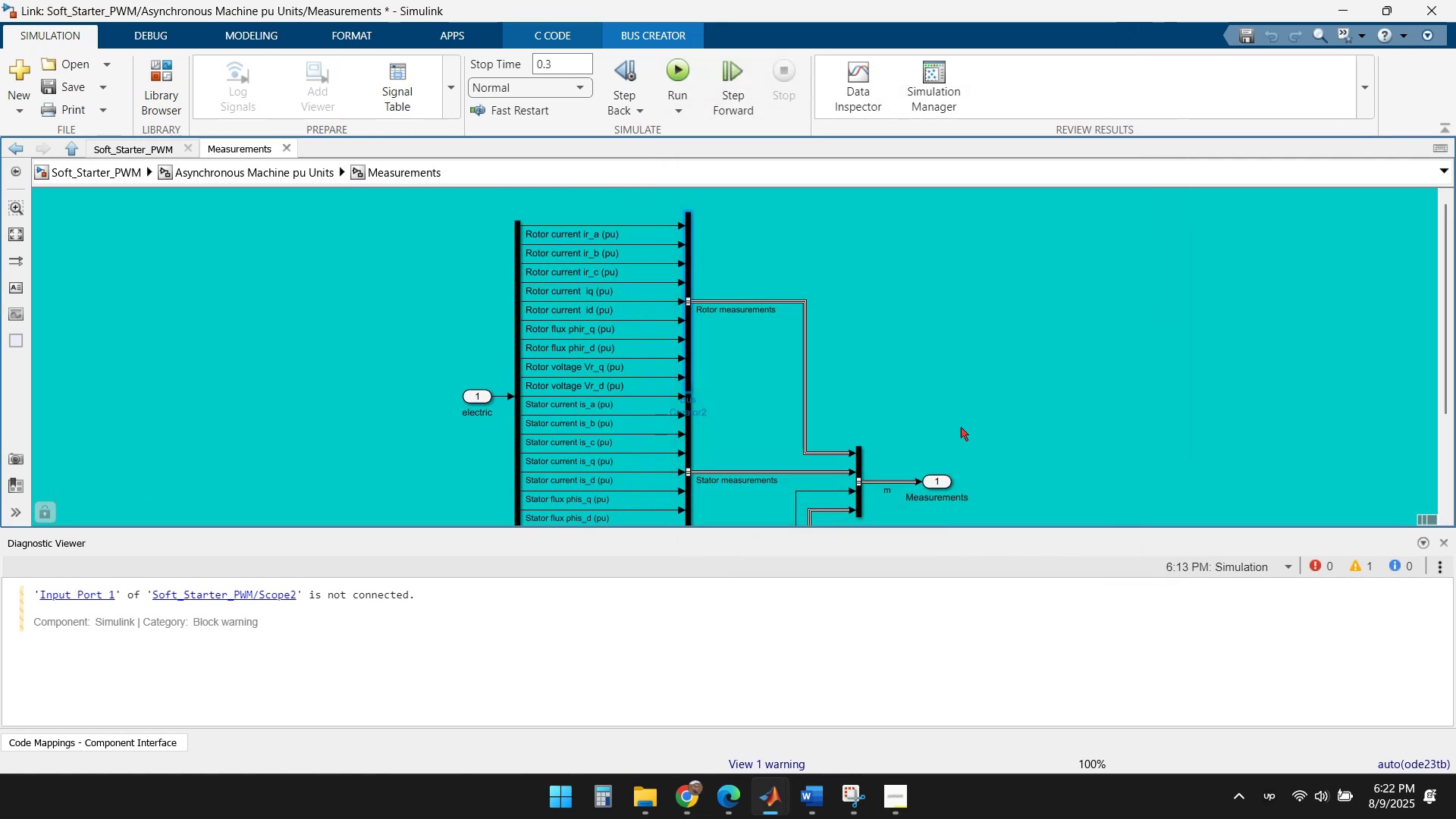 
scroll: coordinate [983, 422], scroll_direction: down, amount: 1.0
 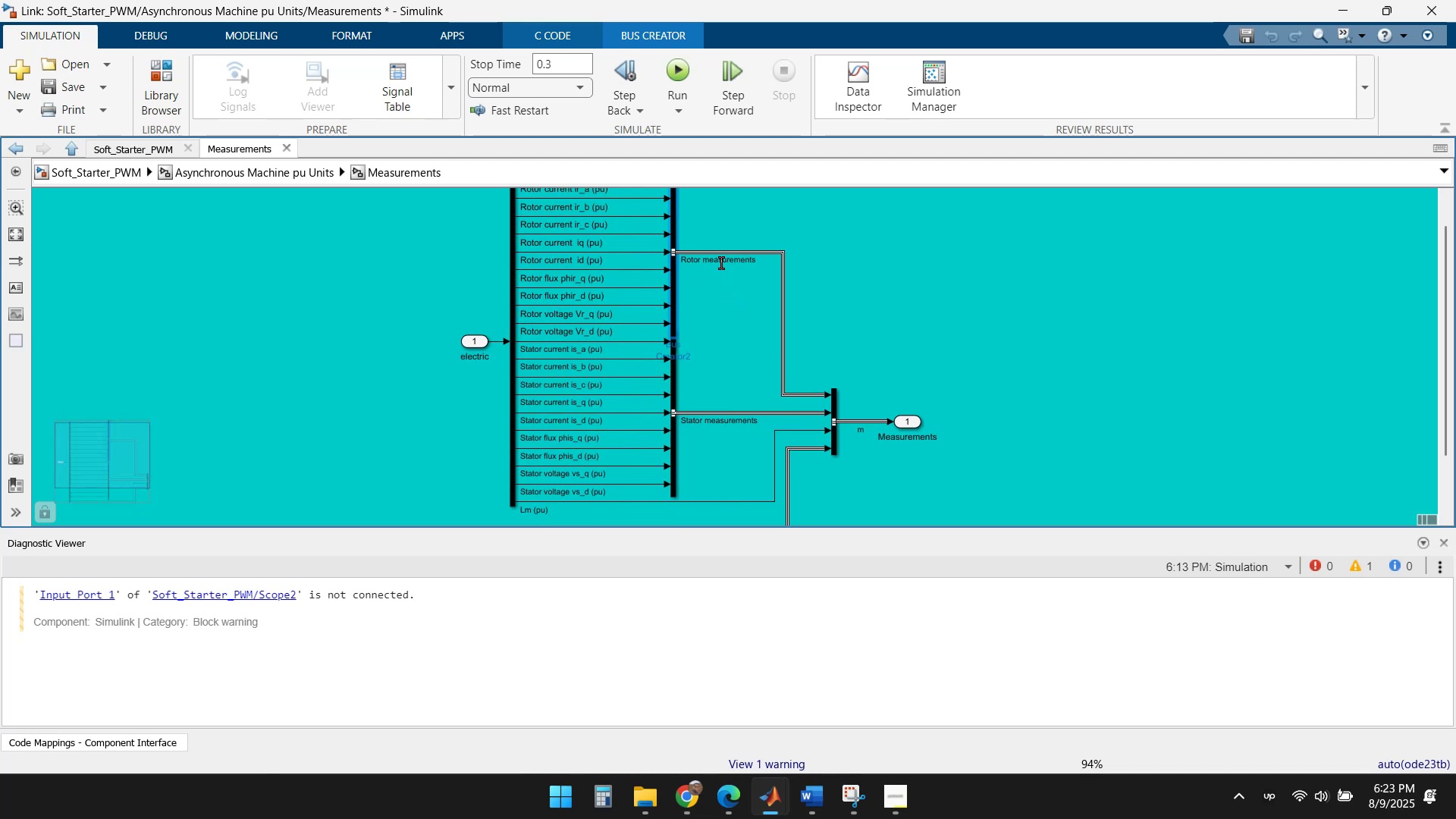 
double_click([675, 268])
 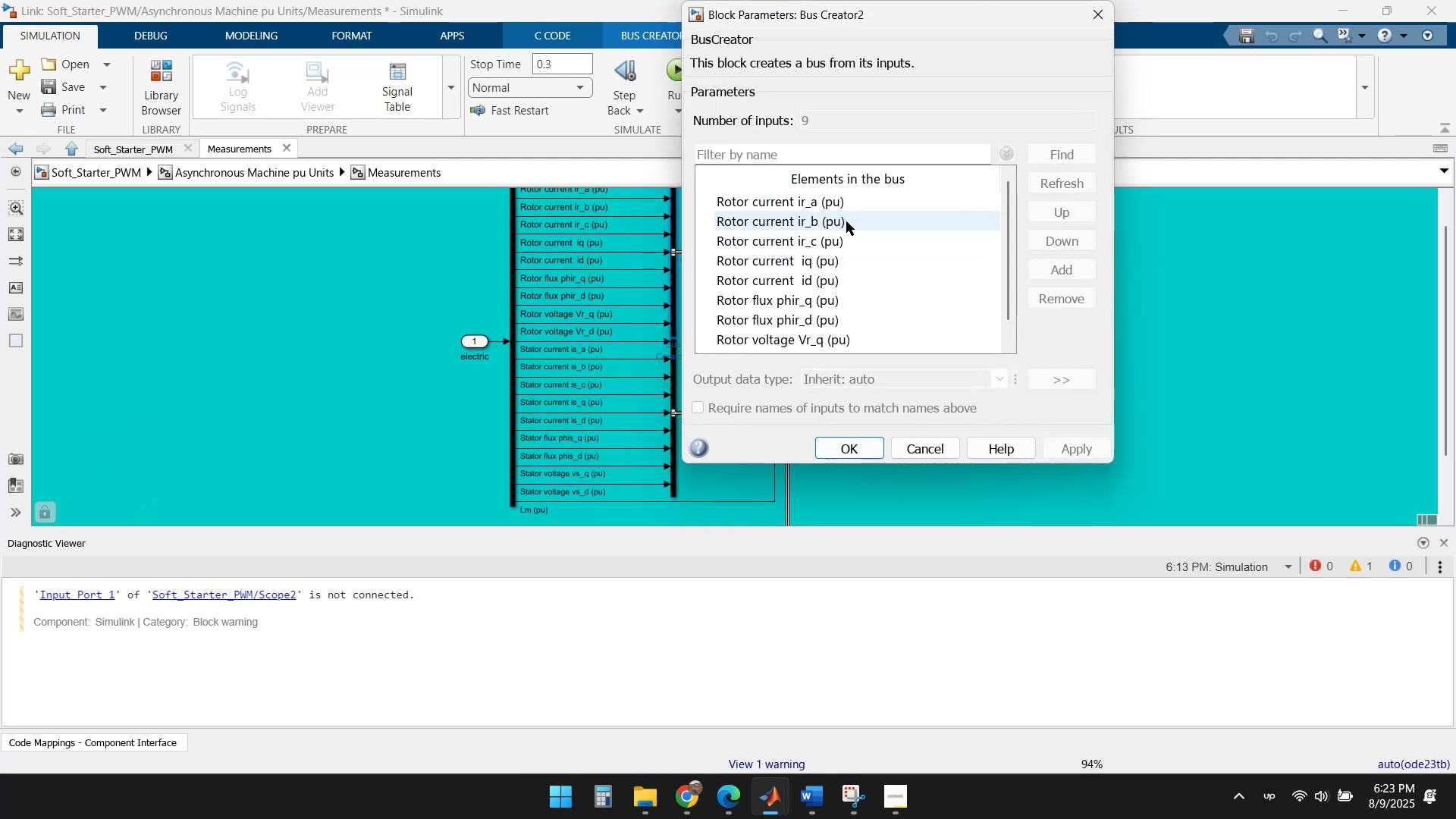 
scroll: coordinate [871, 235], scroll_direction: down, amount: 4.0
 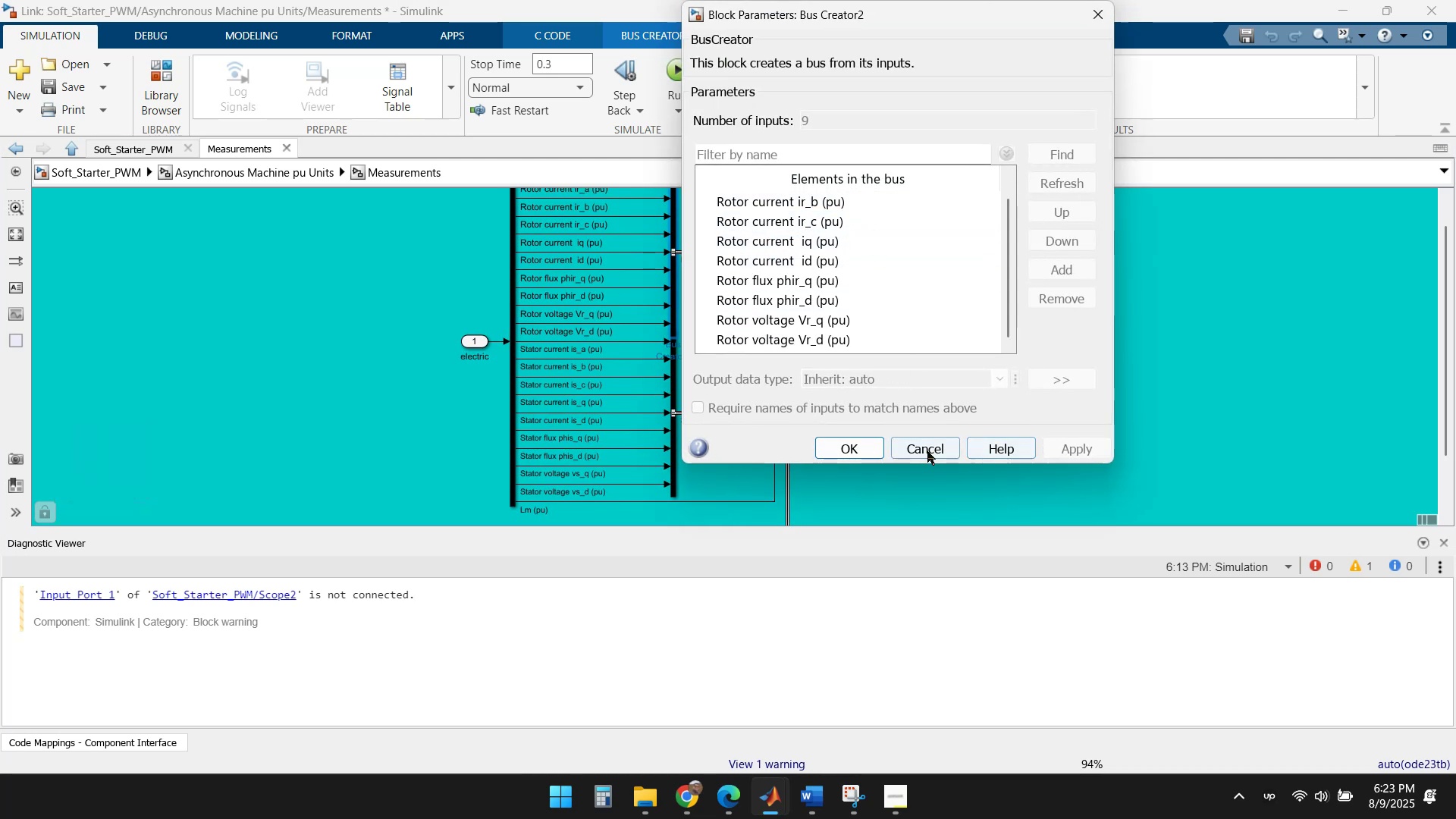 
left_click([927, 450])
 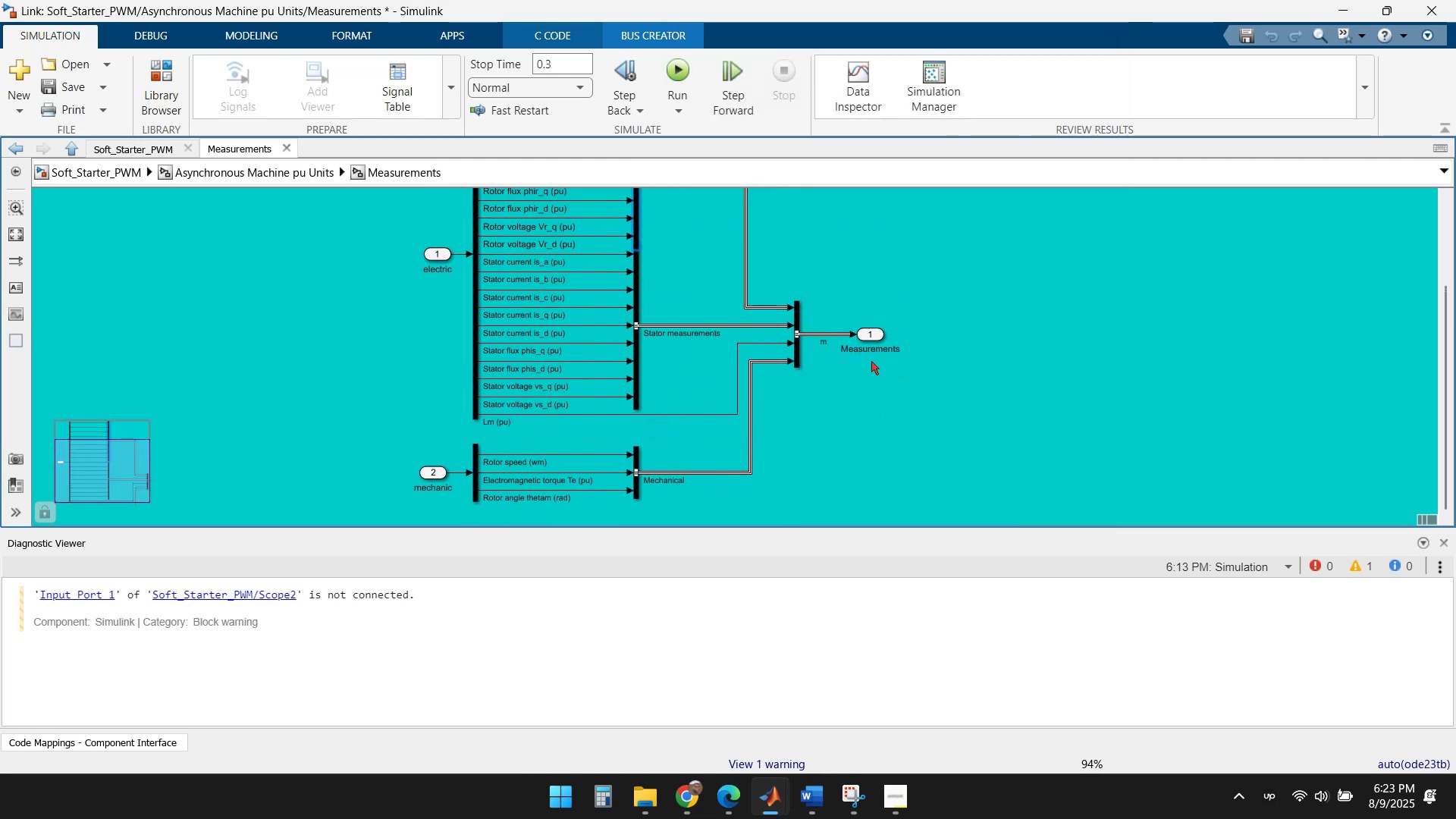 
double_click([797, 315])
 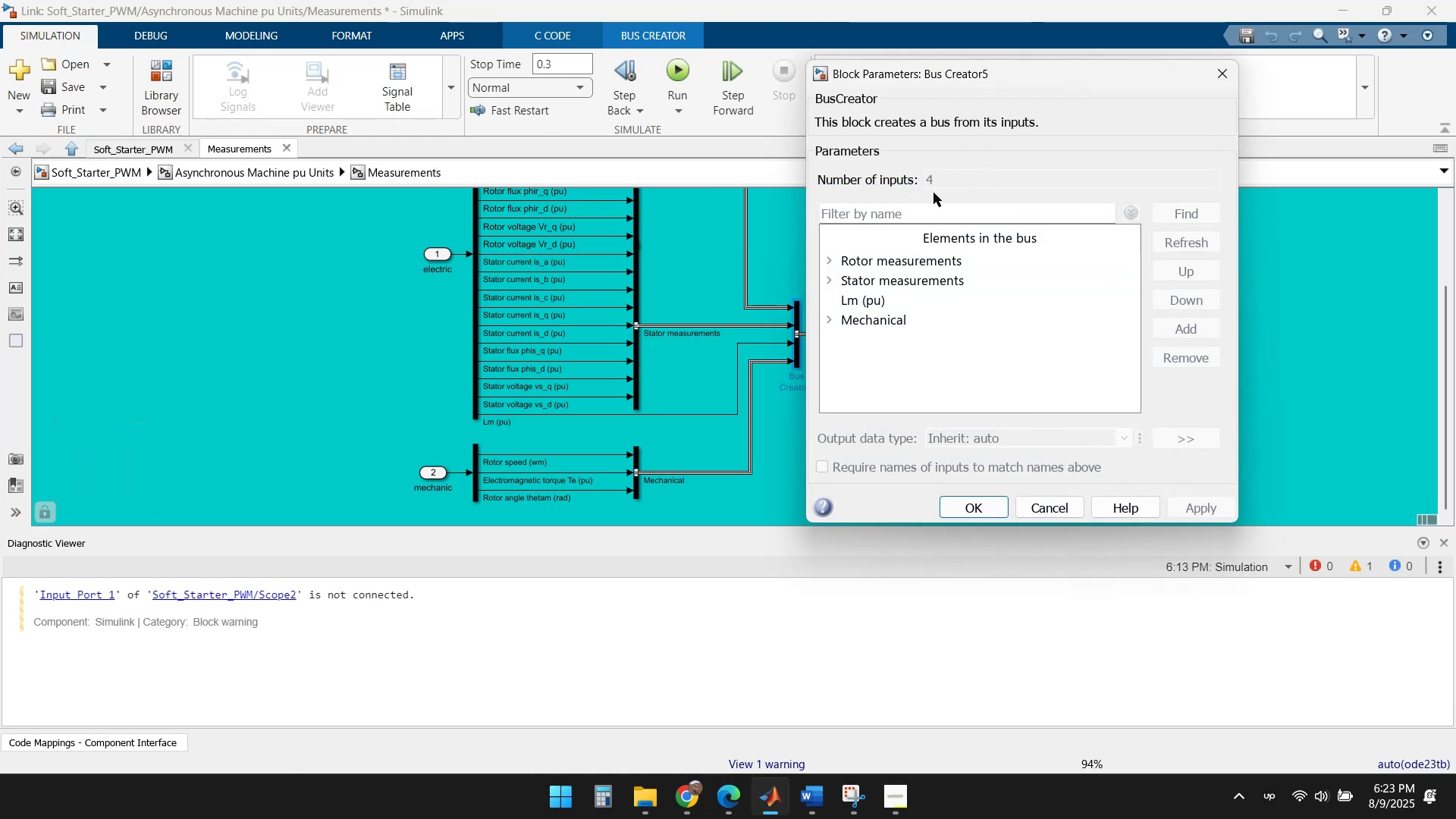 
left_click([1048, 508])
 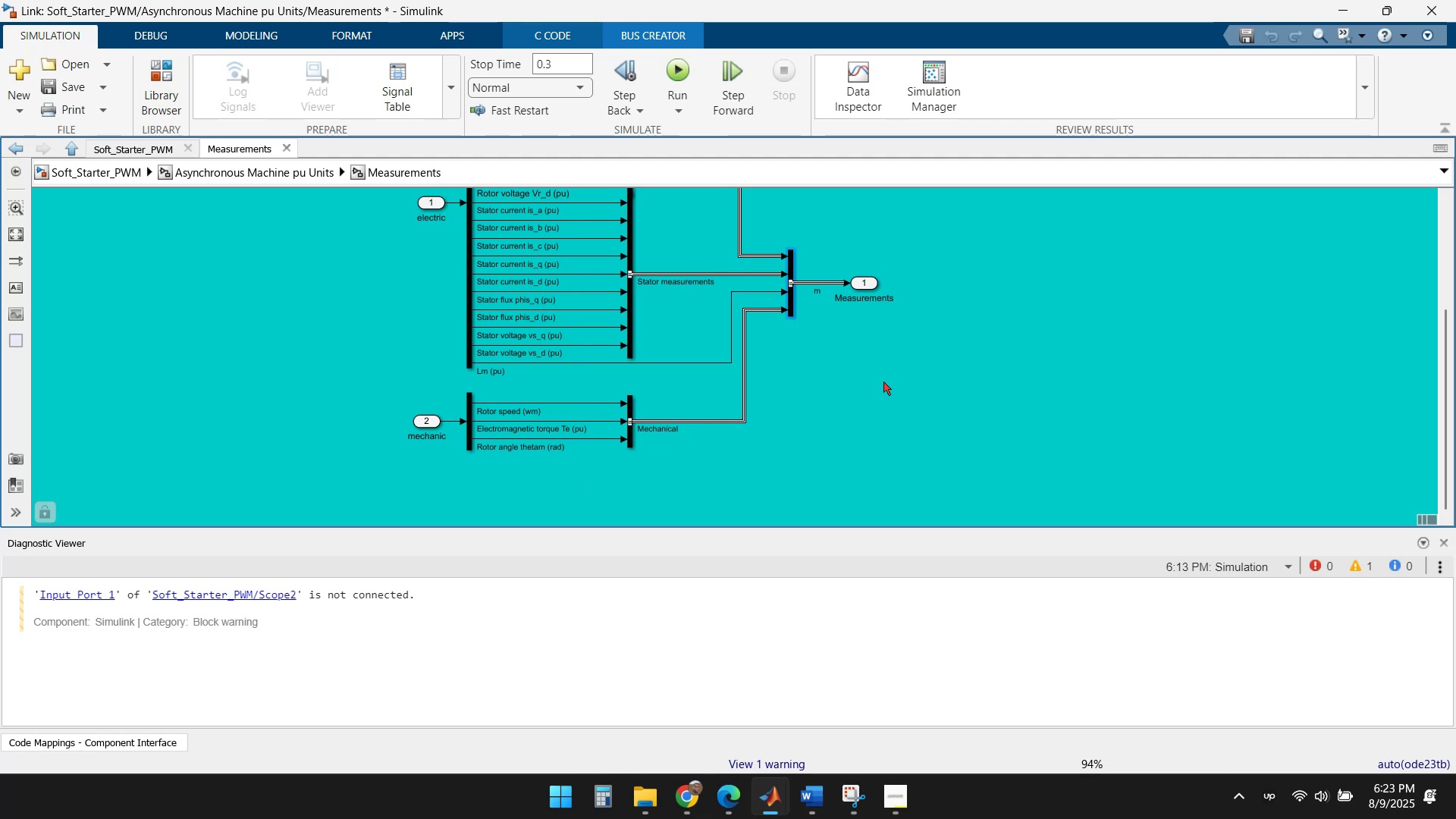 
wait(10.71)
 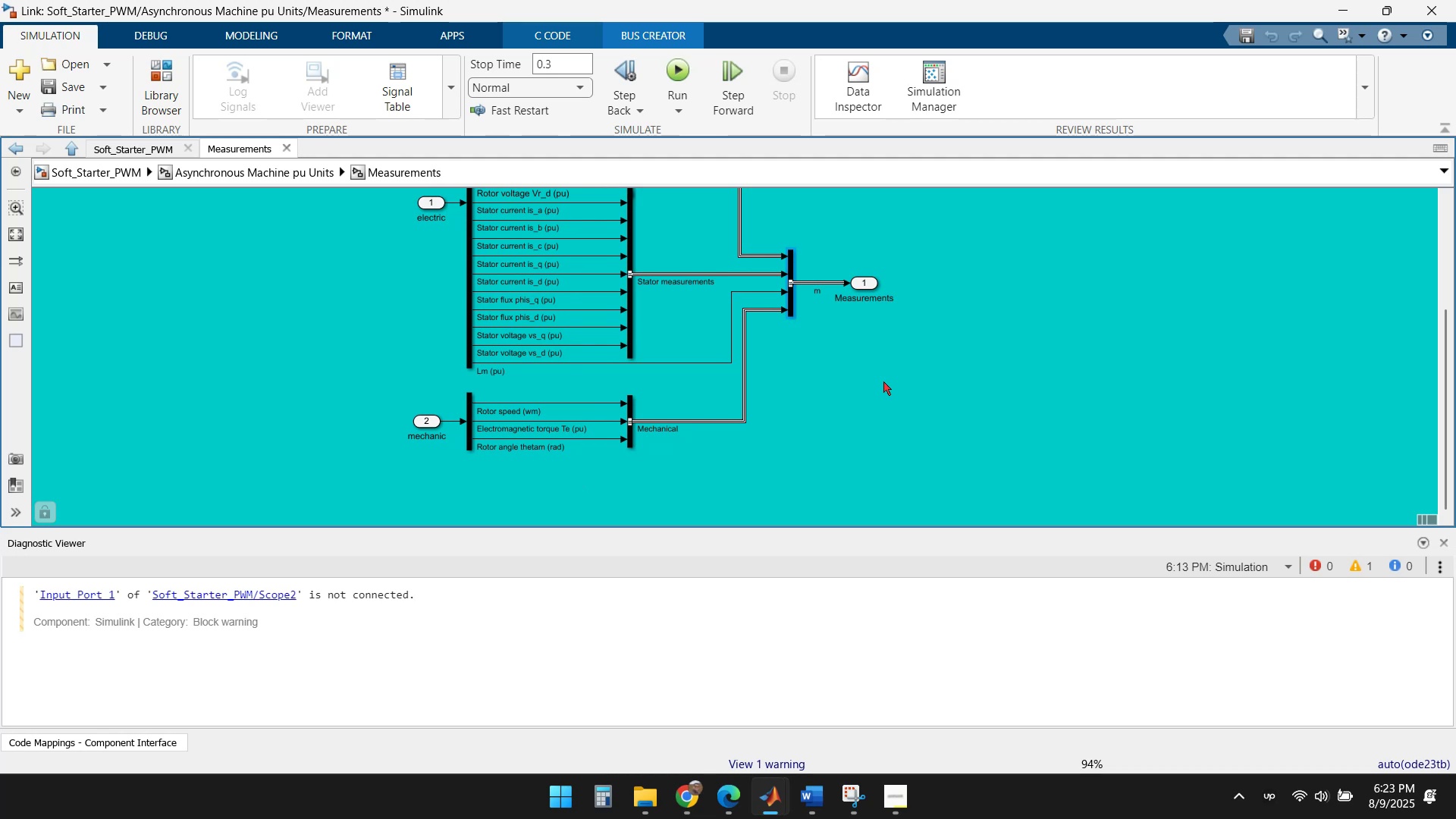 
double_click([818, 697])
 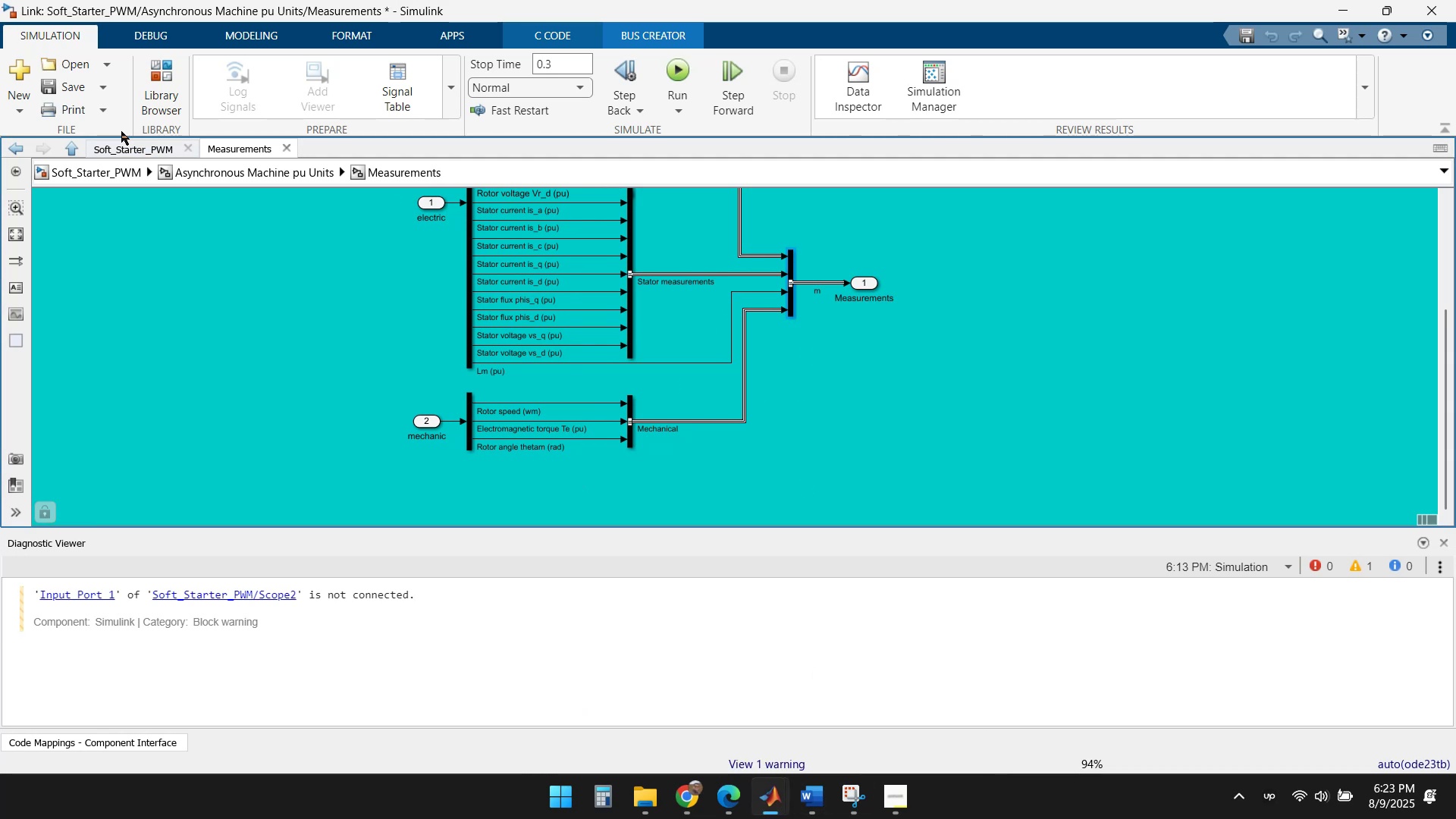 
left_click([125, 147])
 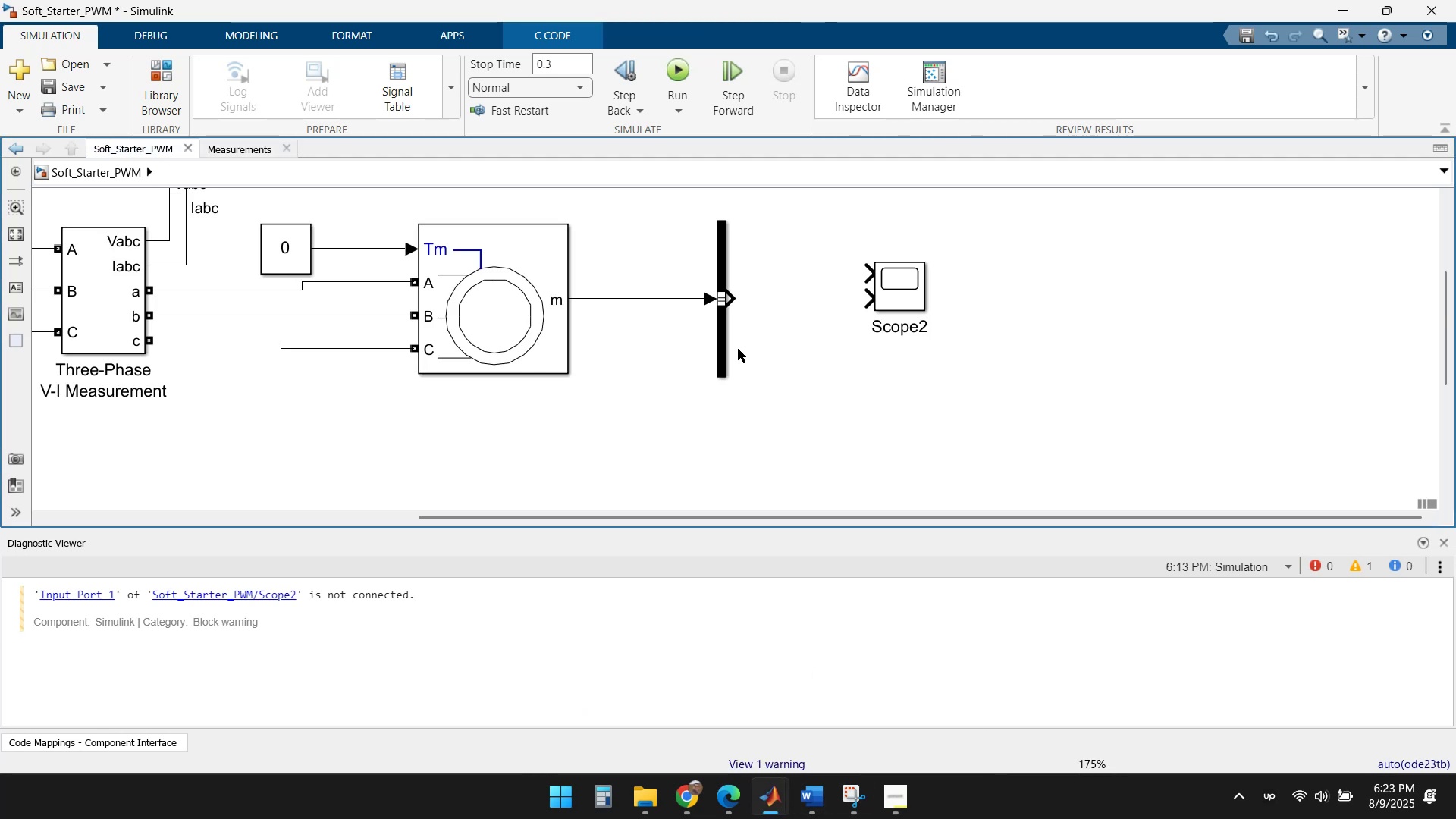 
left_click([723, 347])
 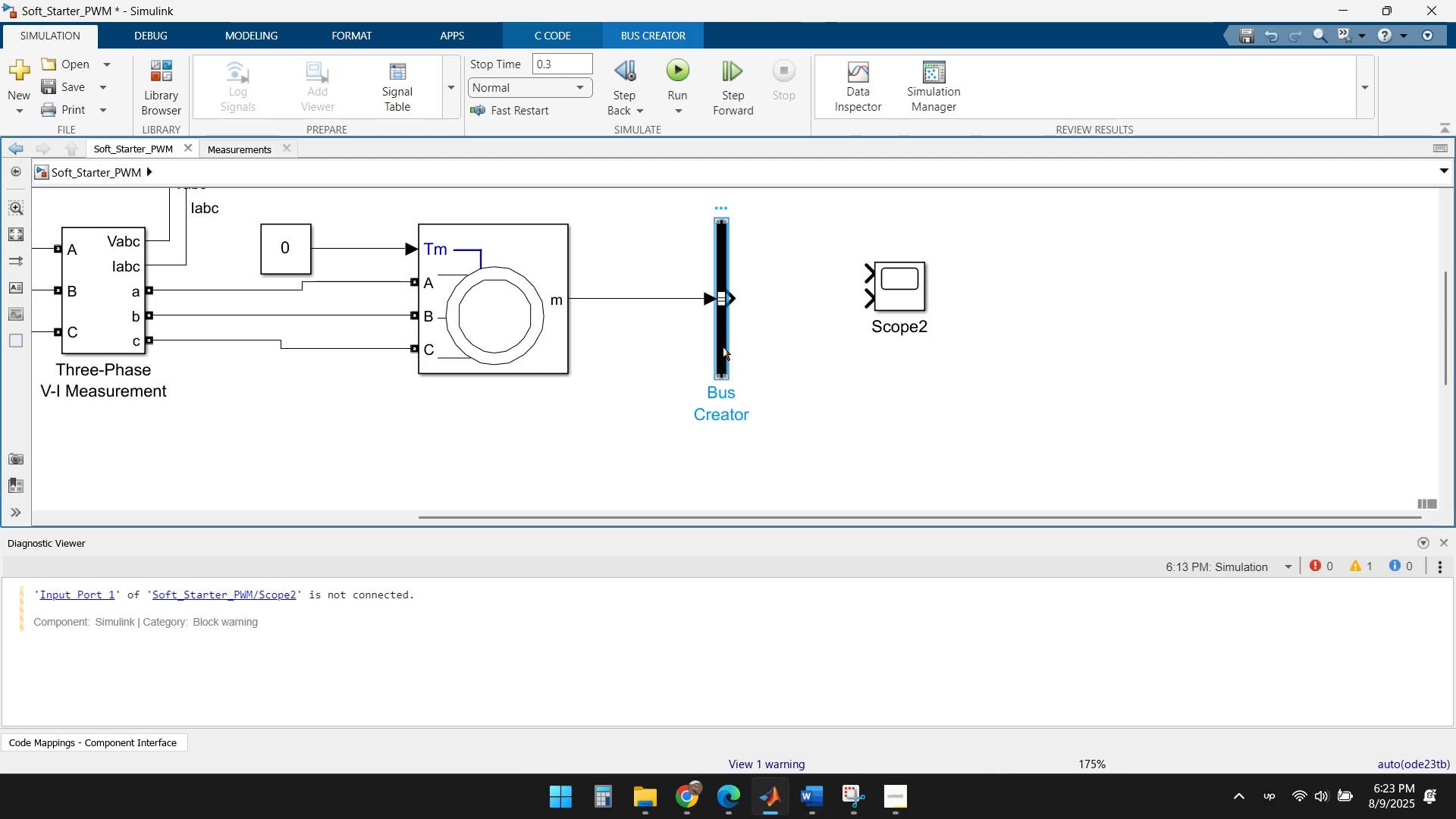 
key(Delete)
 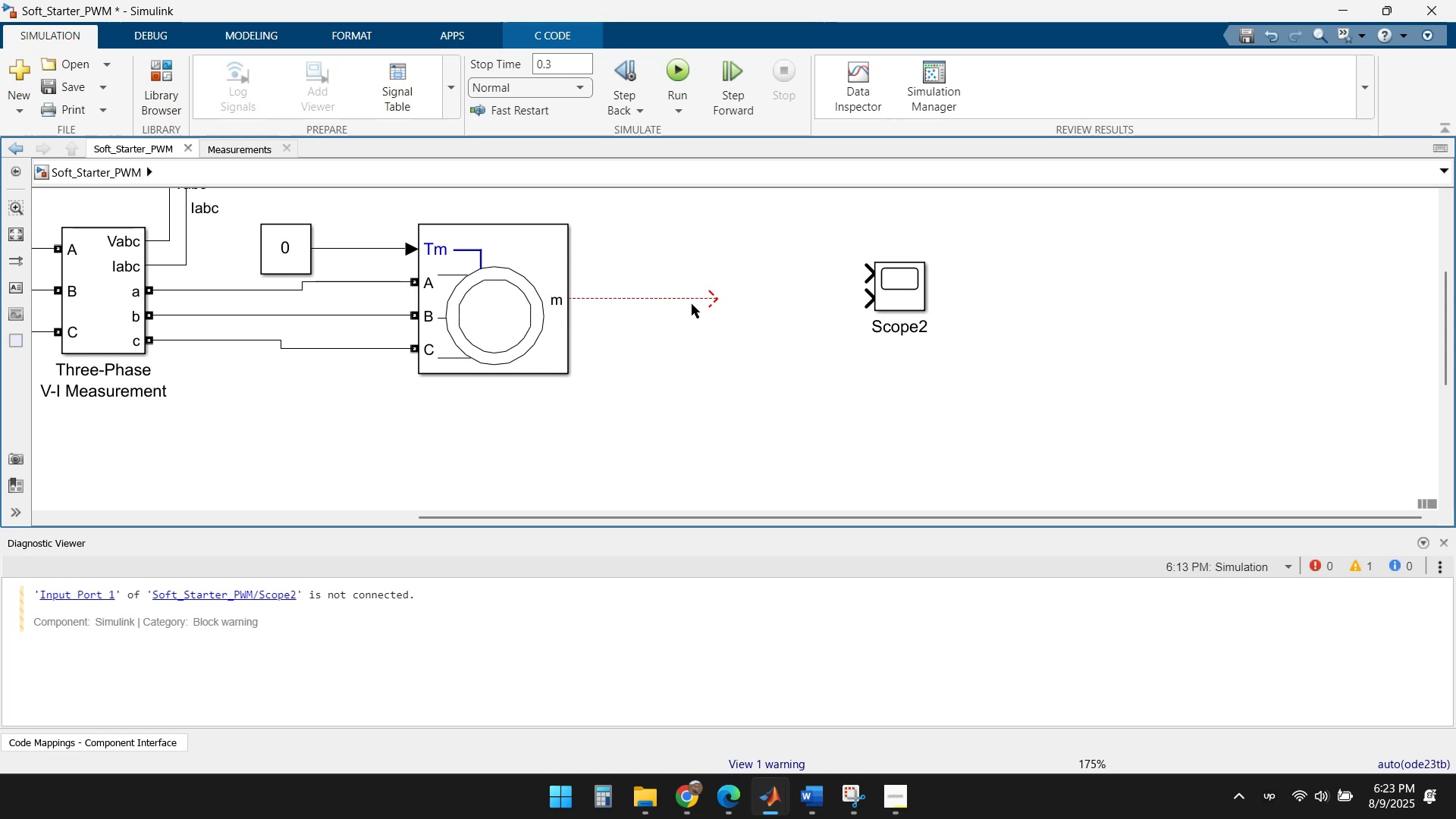 
double_click([689, 297])
 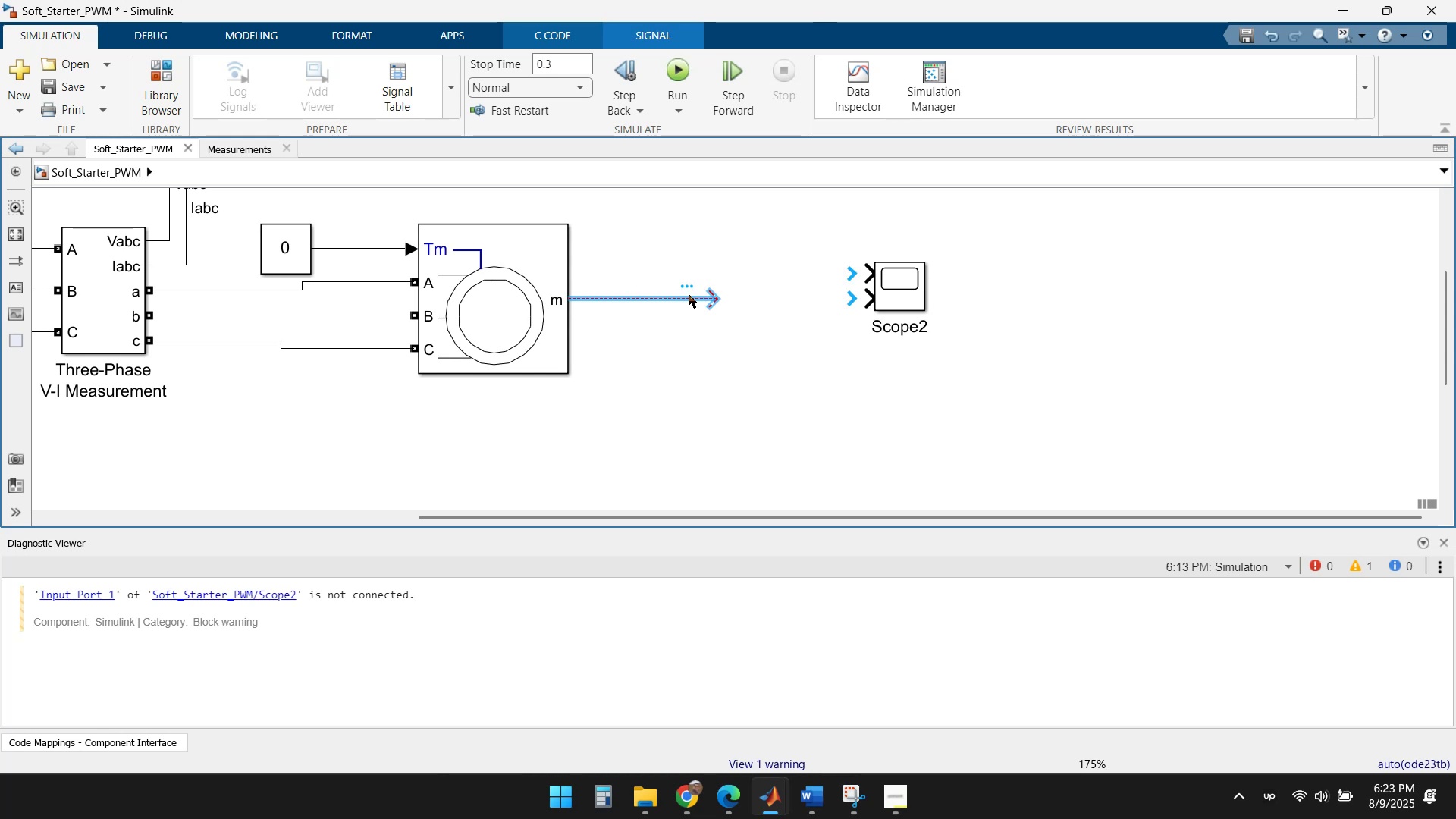 
key(Delete)
 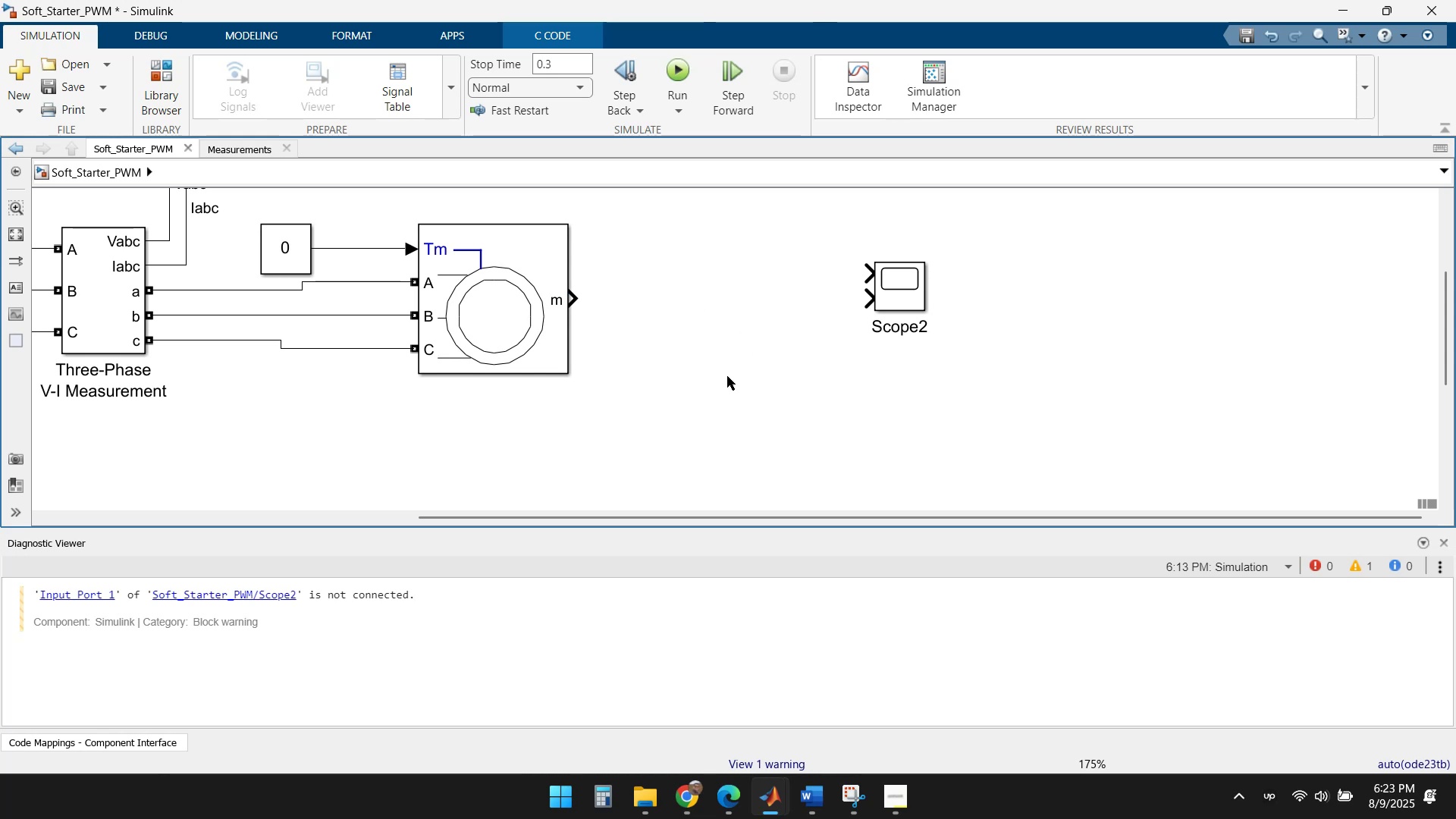 
double_click([727, 376])
 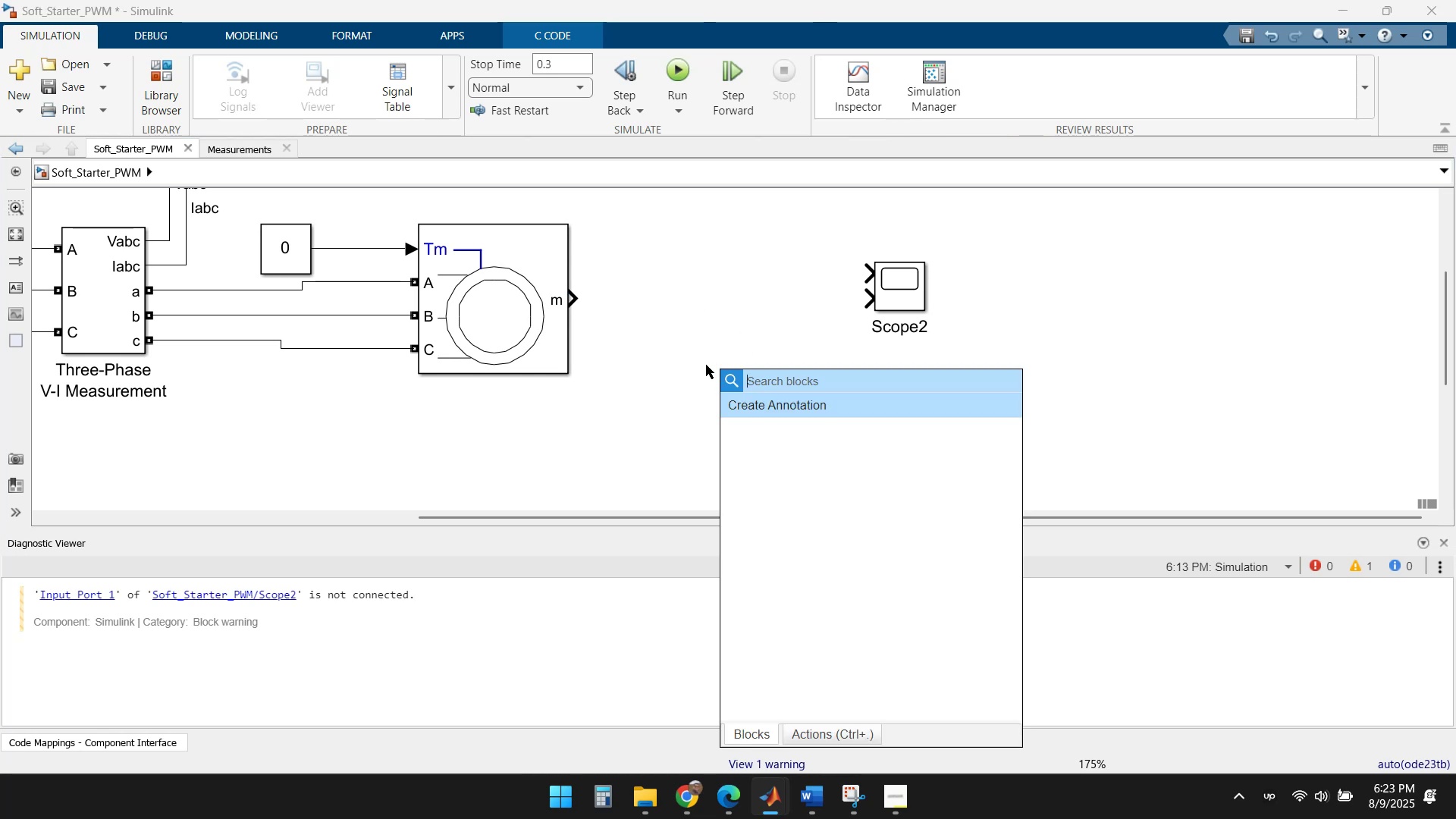 
type(demux)
 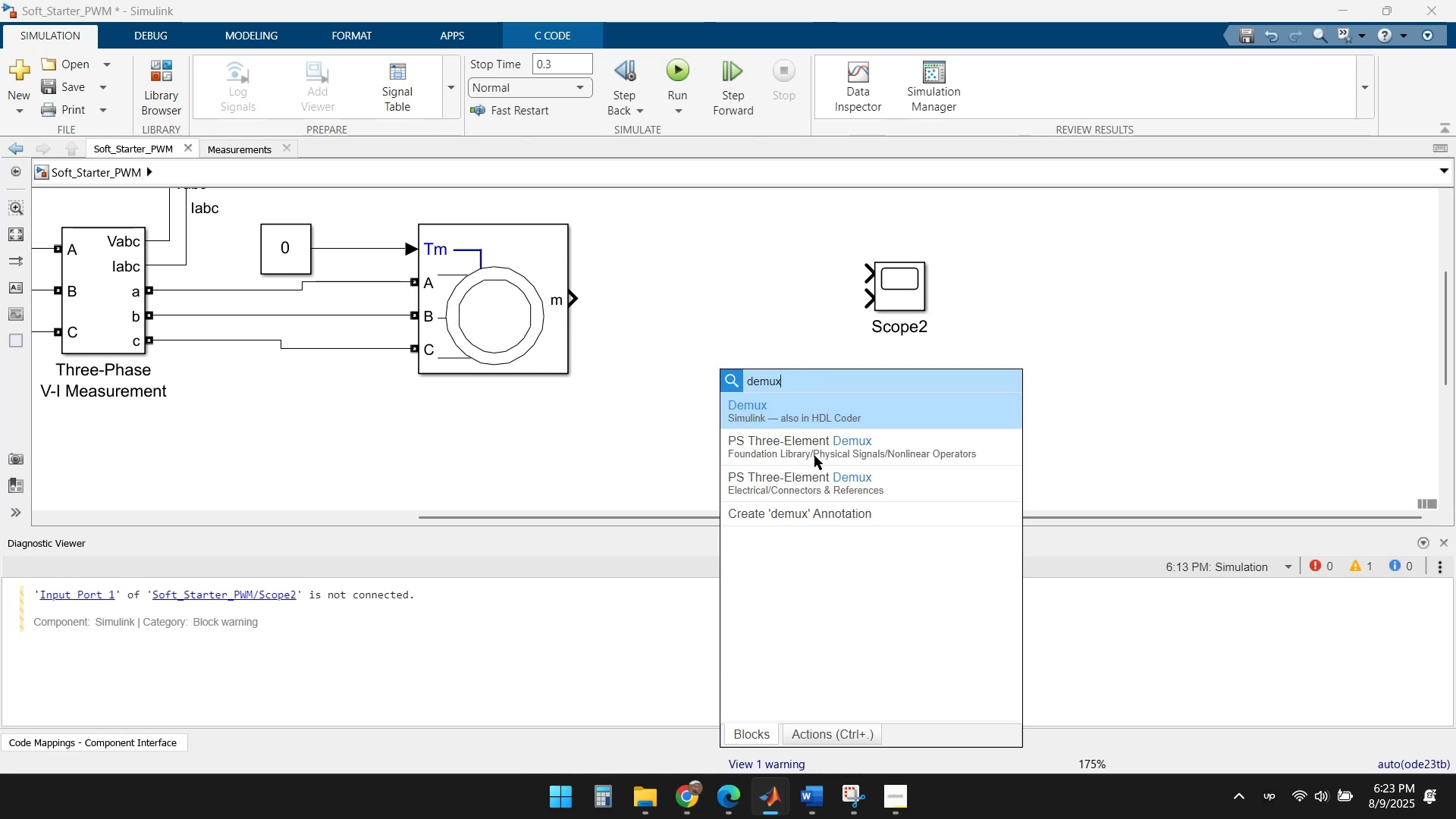 
left_click([798, 414])
 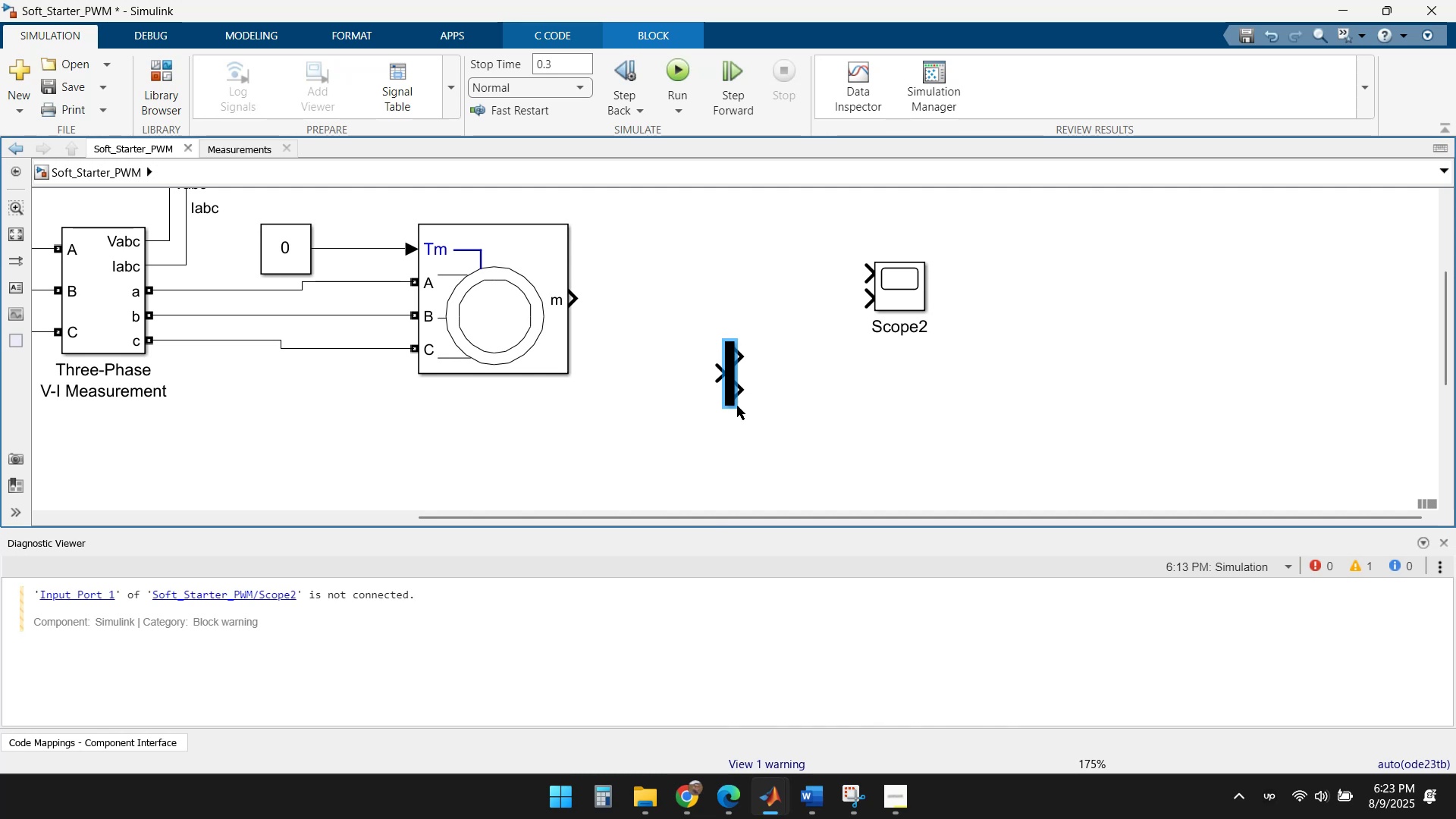 
left_click_drag(start_coordinate=[732, 406], to_coordinate=[728, 478])
 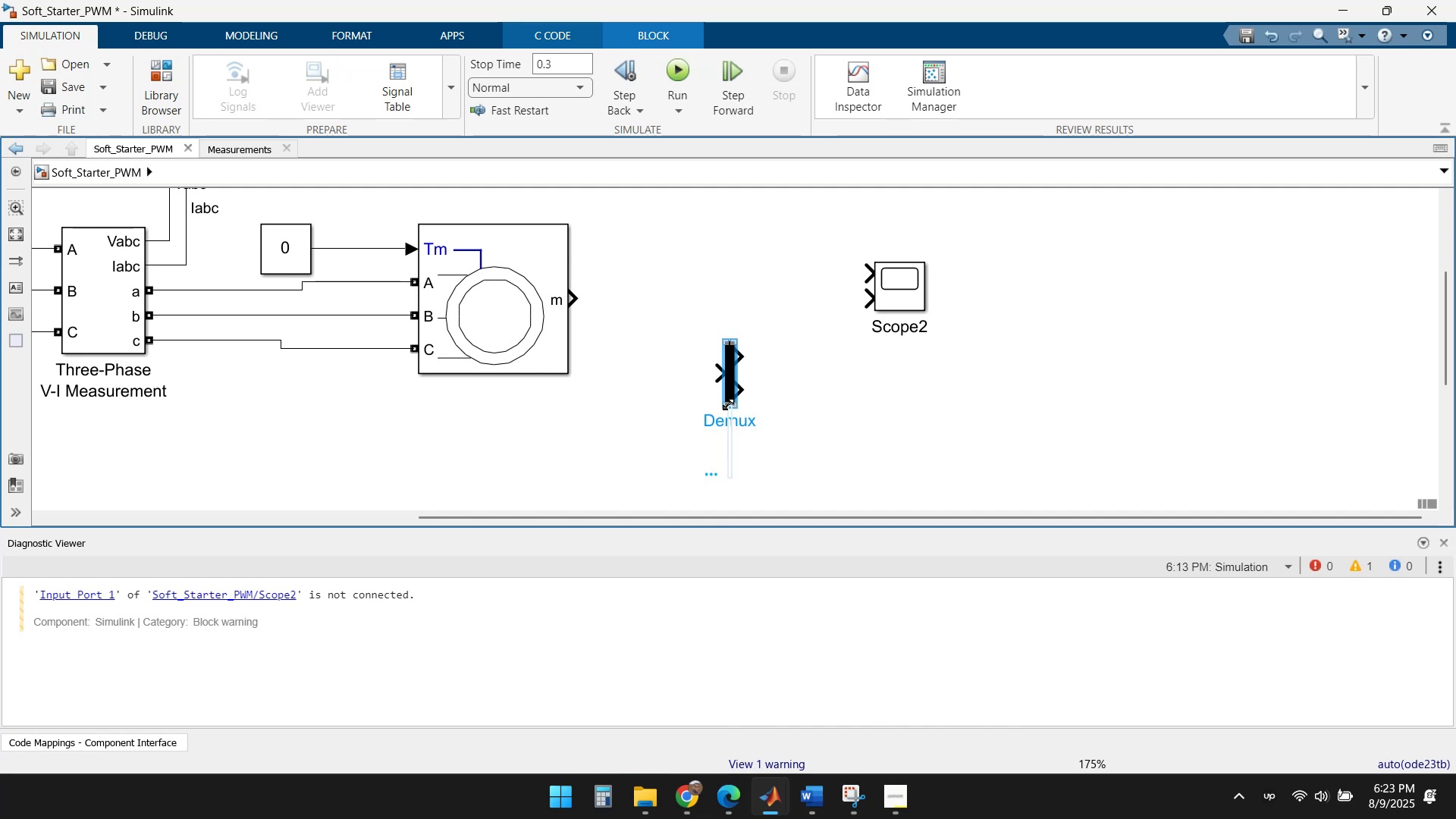 
left_click([727, 402])
 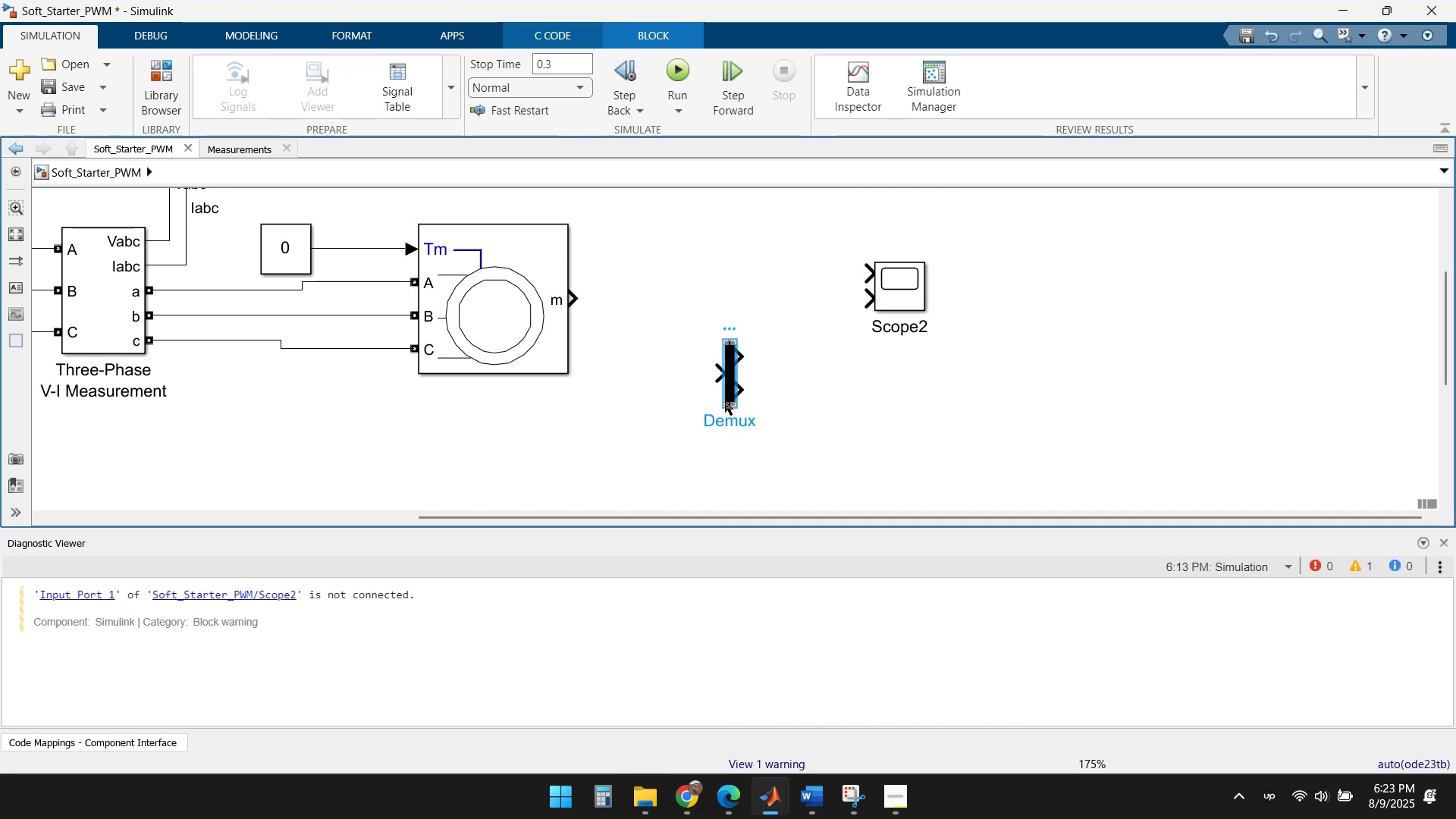 
left_click_drag(start_coordinate=[728, 404], to_coordinate=[735, 482])
 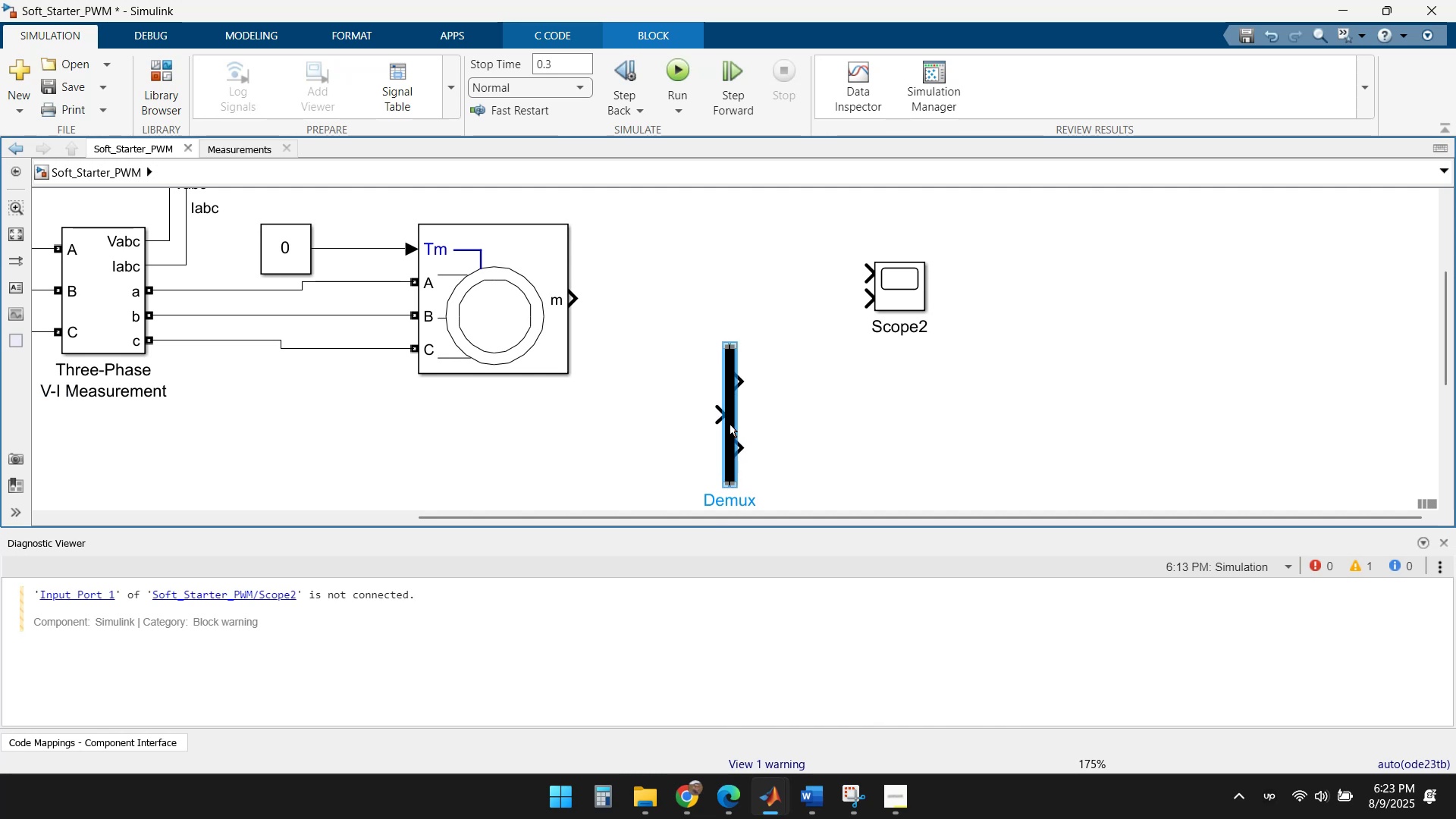 
left_click_drag(start_coordinate=[730, 417], to_coordinate=[666, 290])
 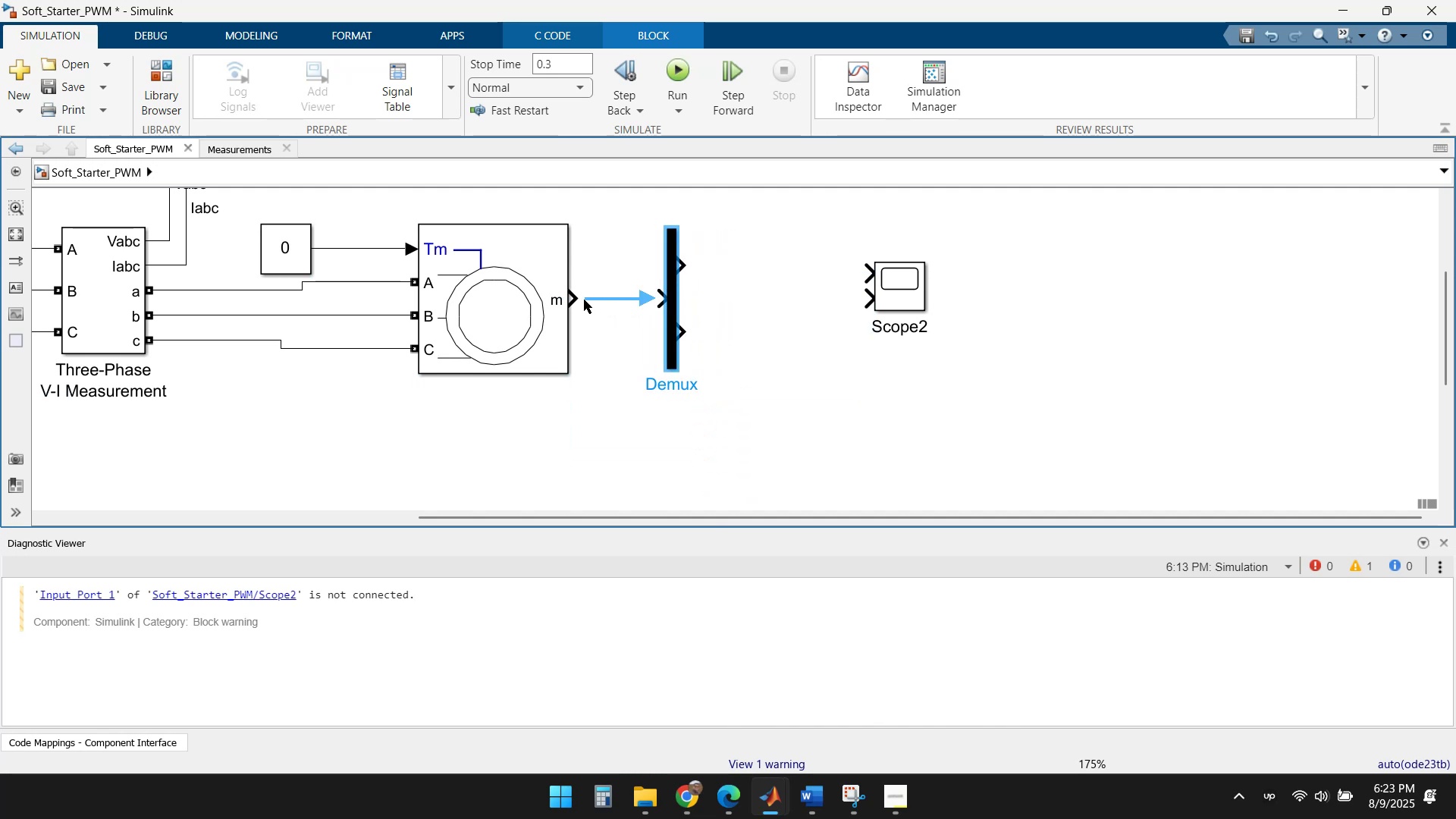 
left_click_drag(start_coordinate=[576, 300], to_coordinate=[667, 294])
 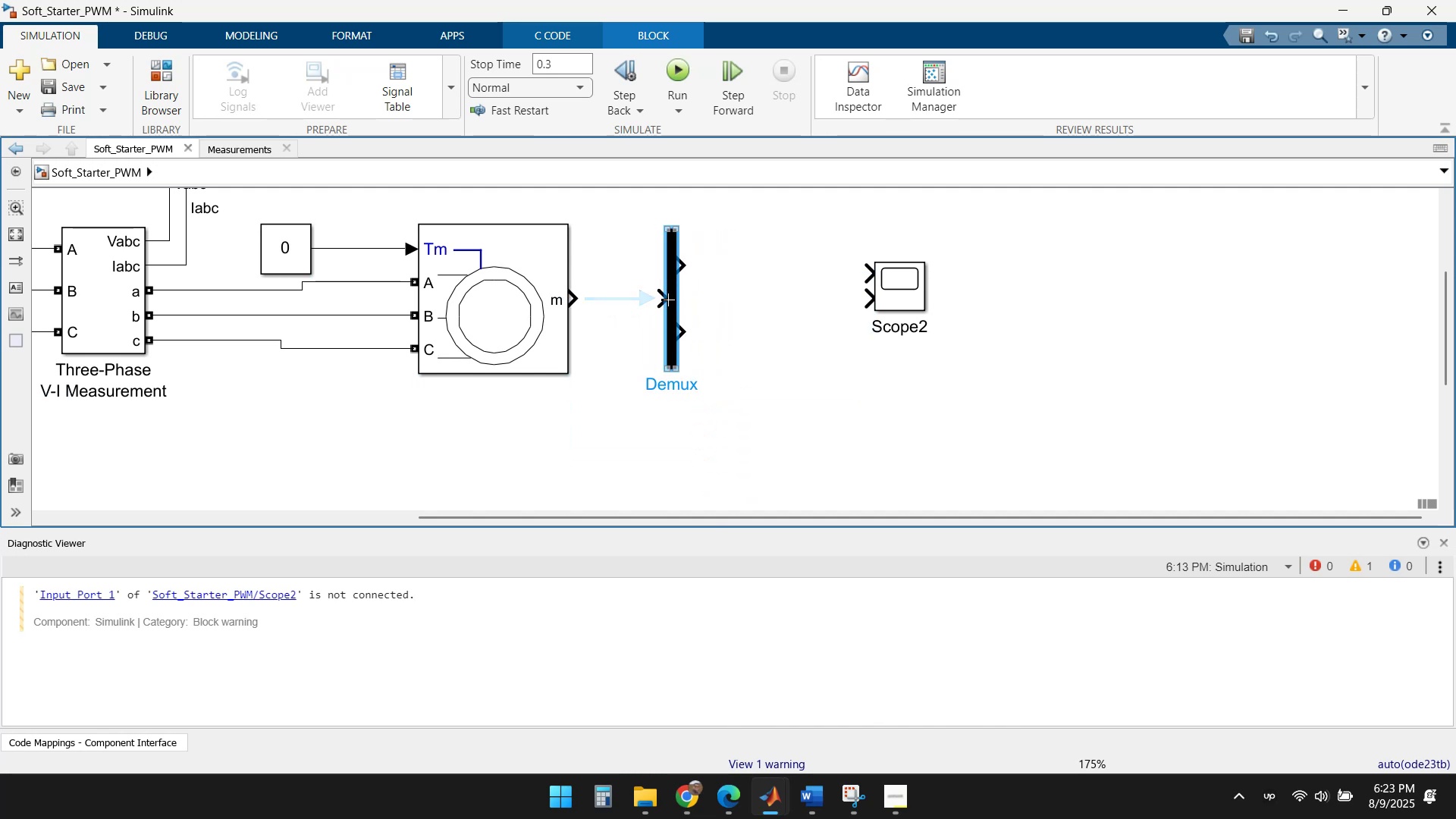 
left_click([666, 300])
 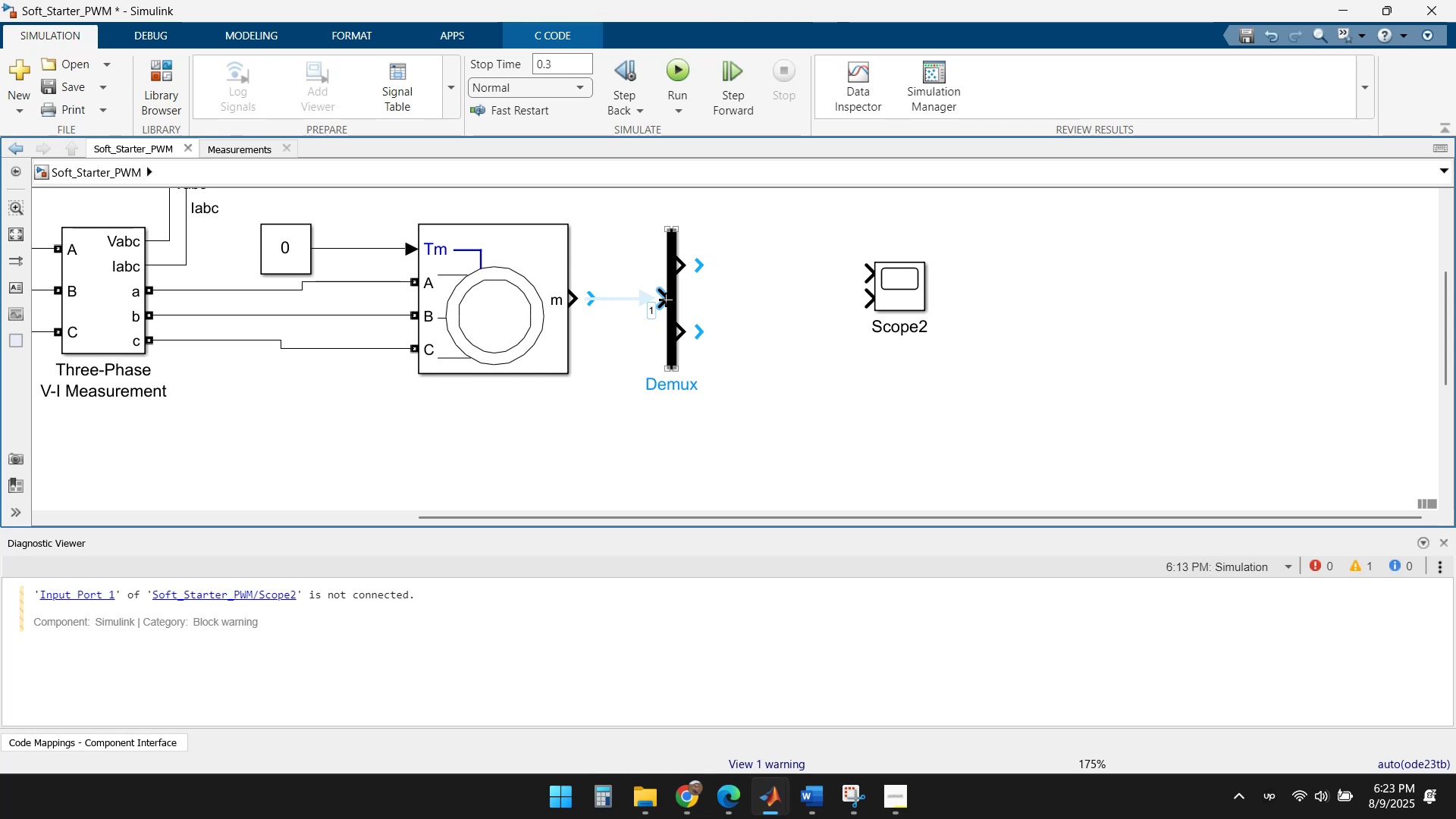 
left_click([666, 300])
 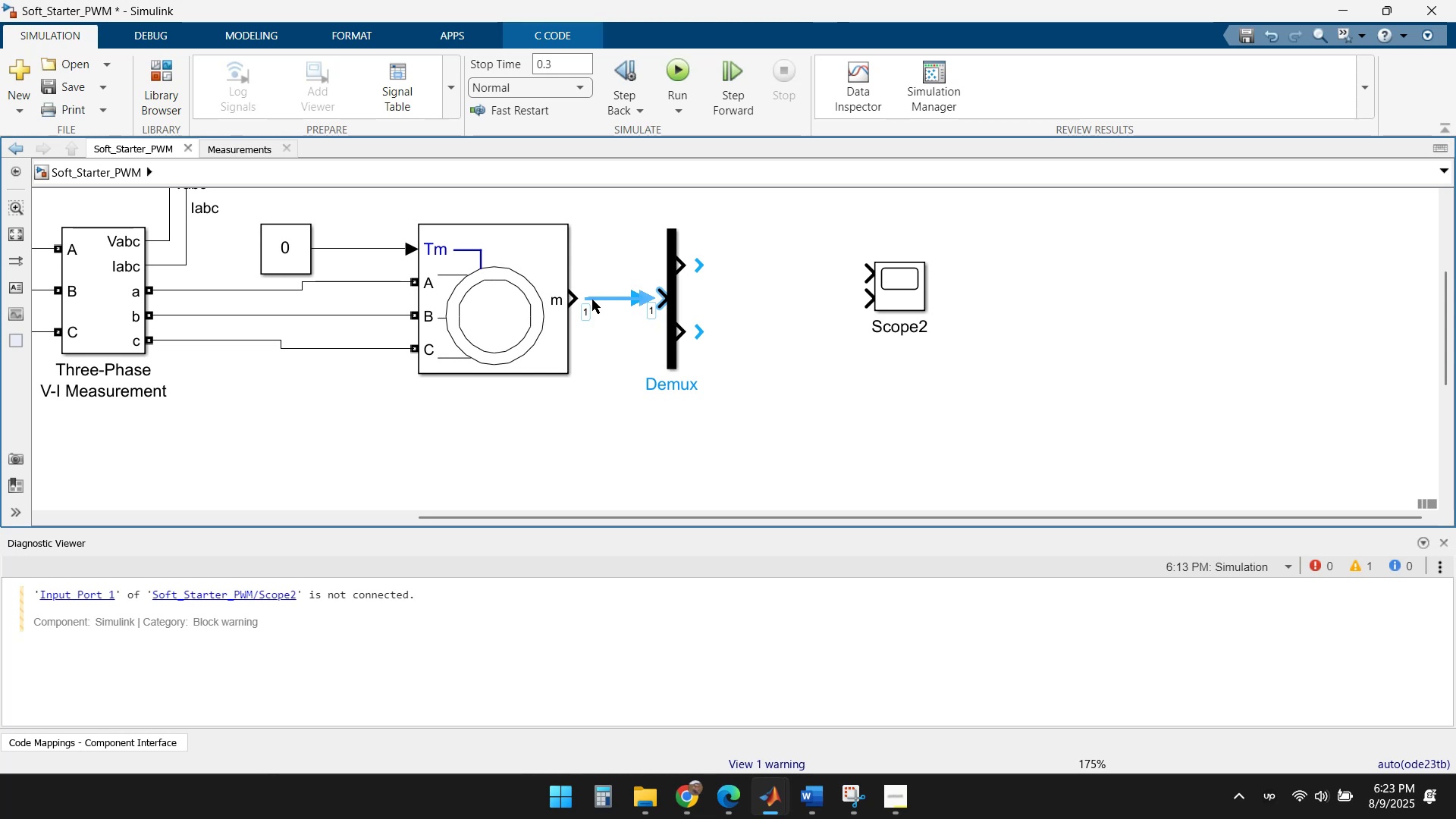 
left_click([592, 300])
 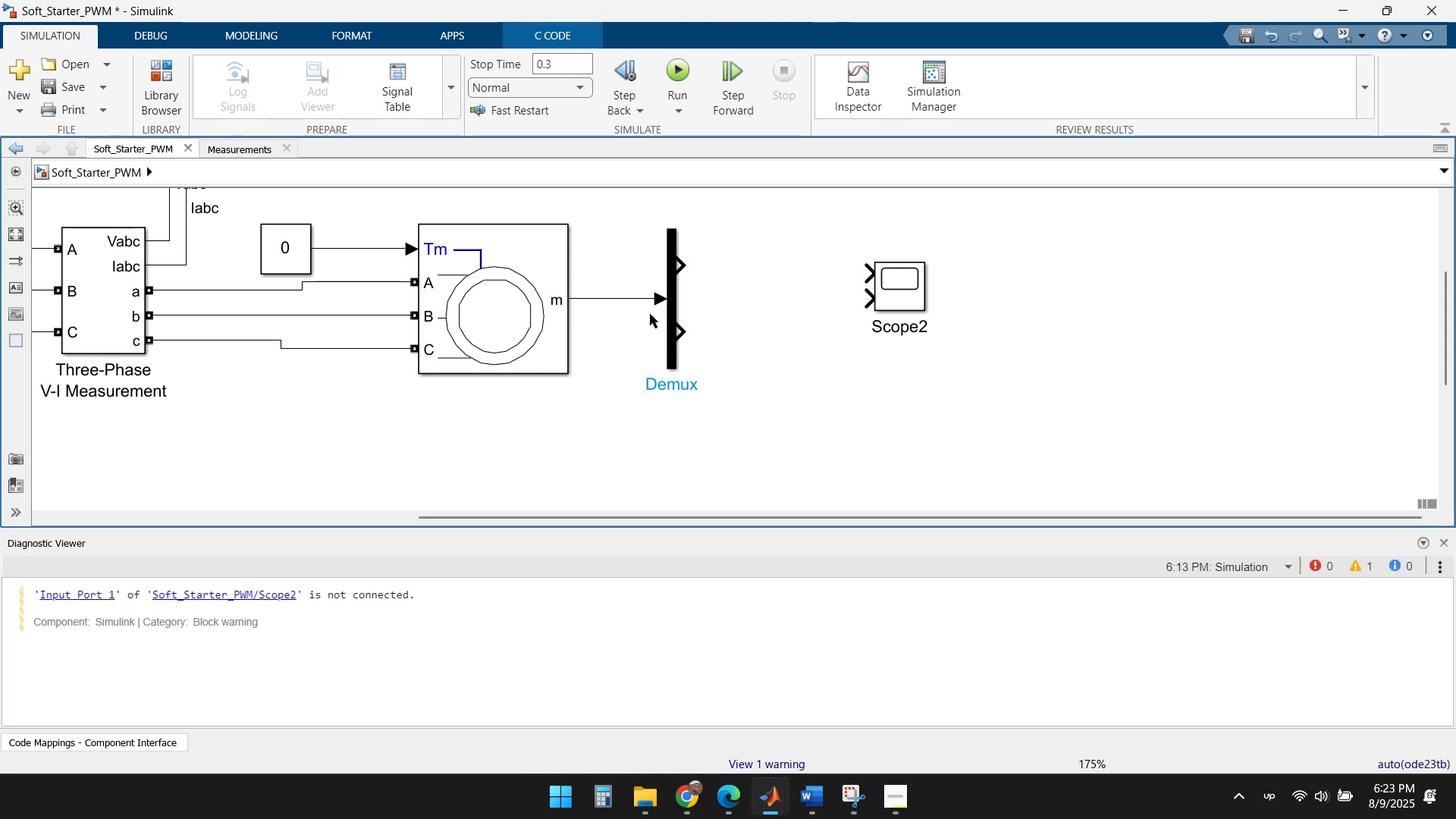 
left_click([742, 333])
 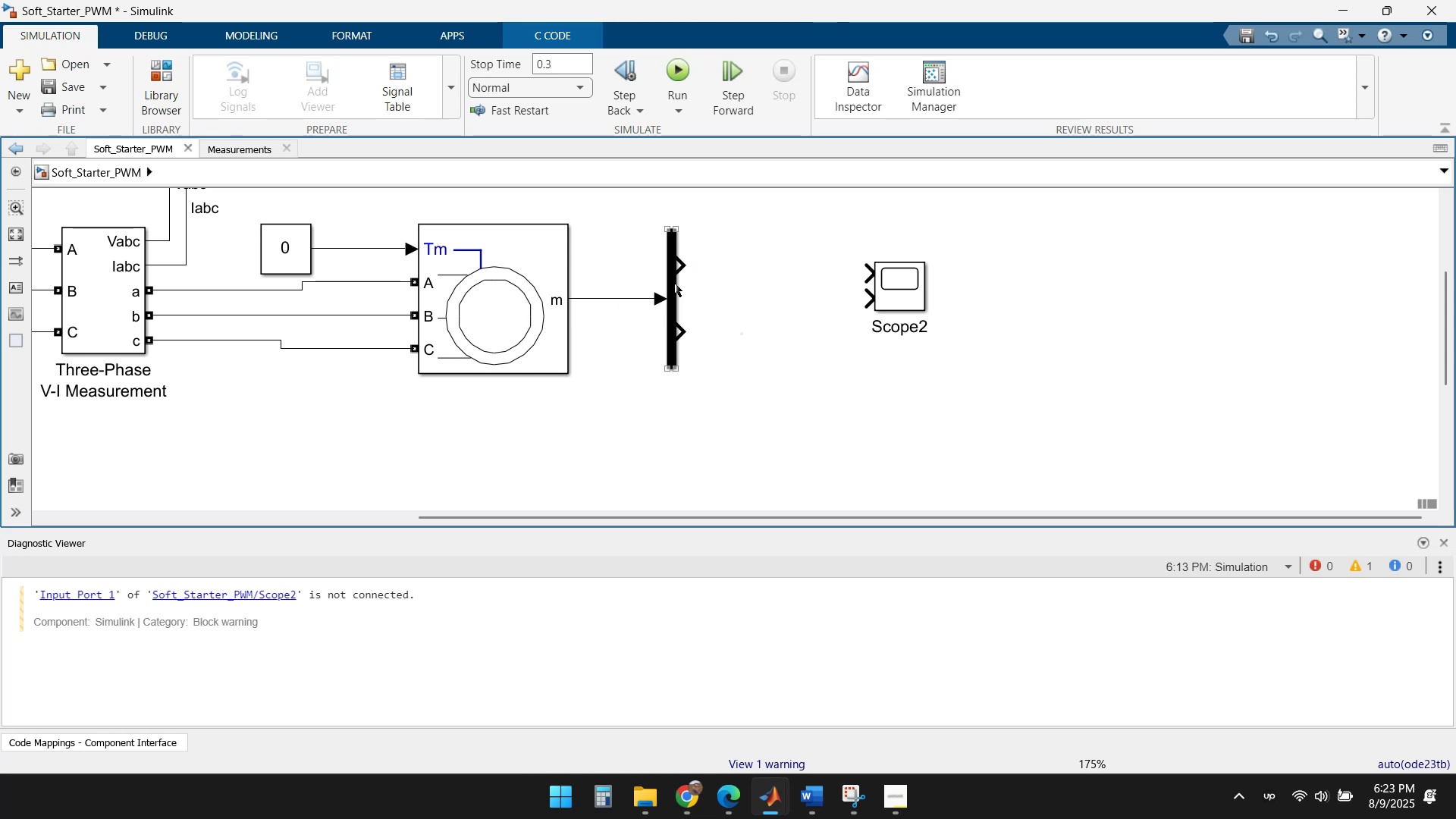 
double_click([674, 283])
 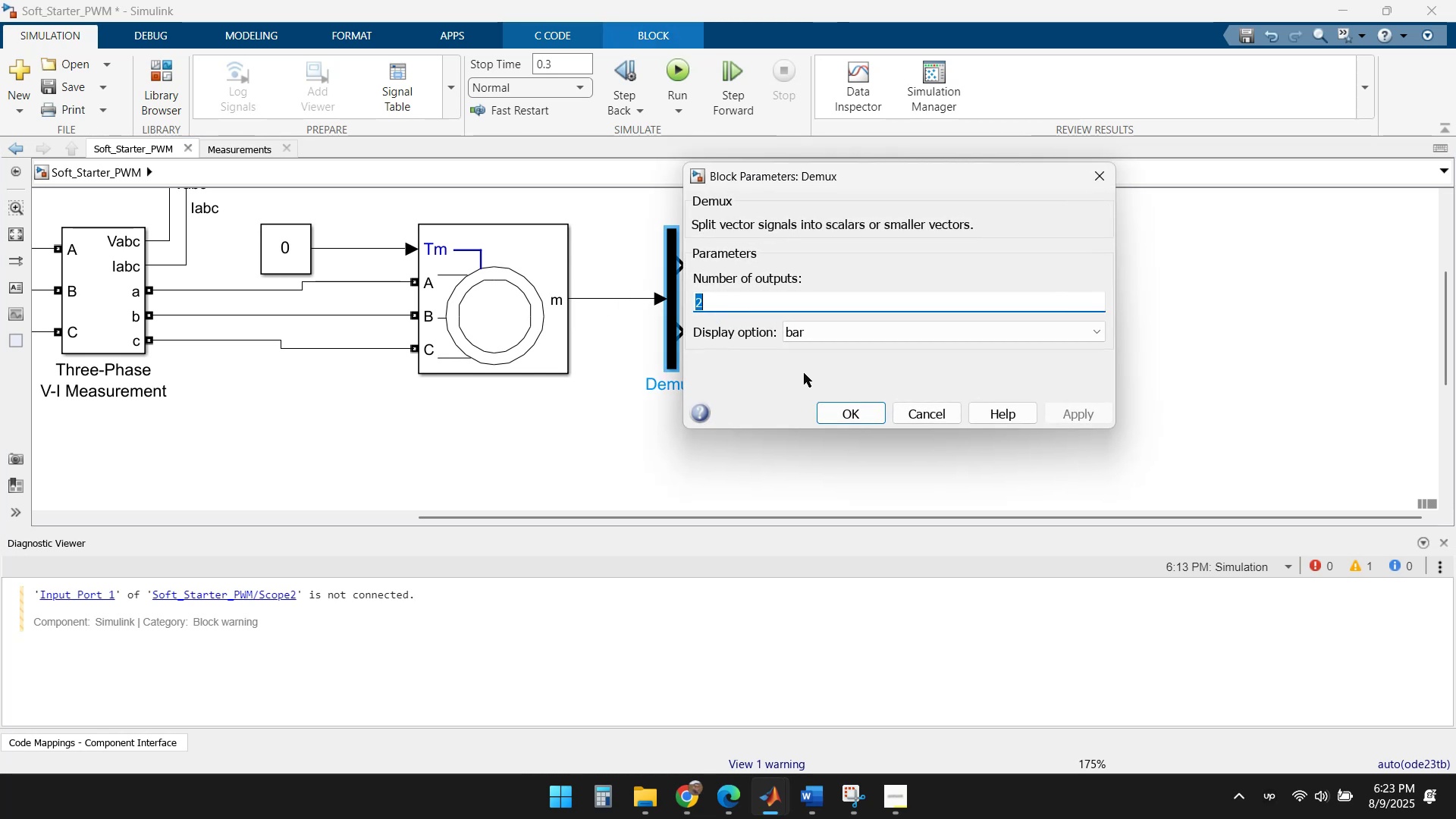 
key(BracketLeft)
 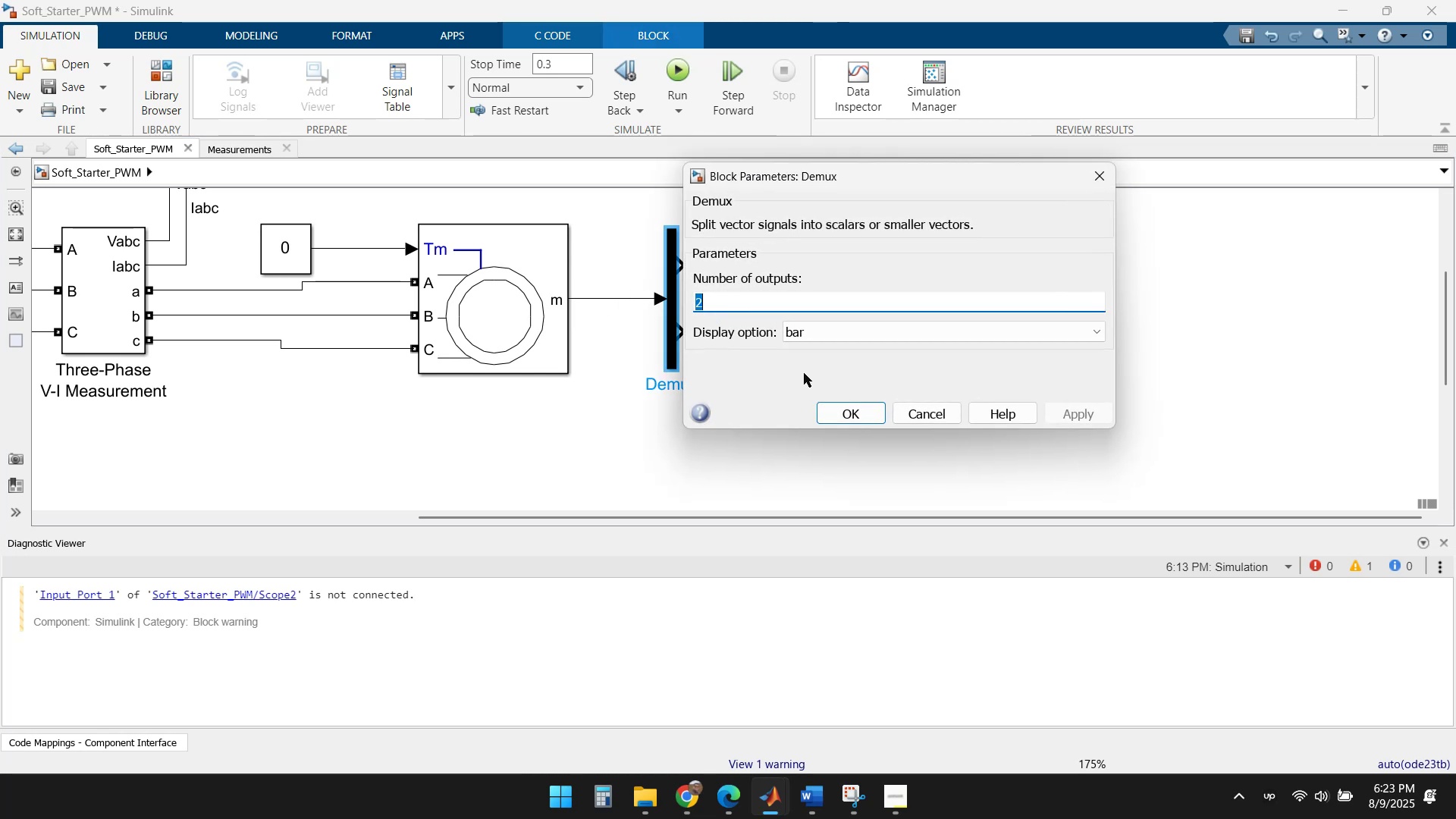 
key(BracketRight)
 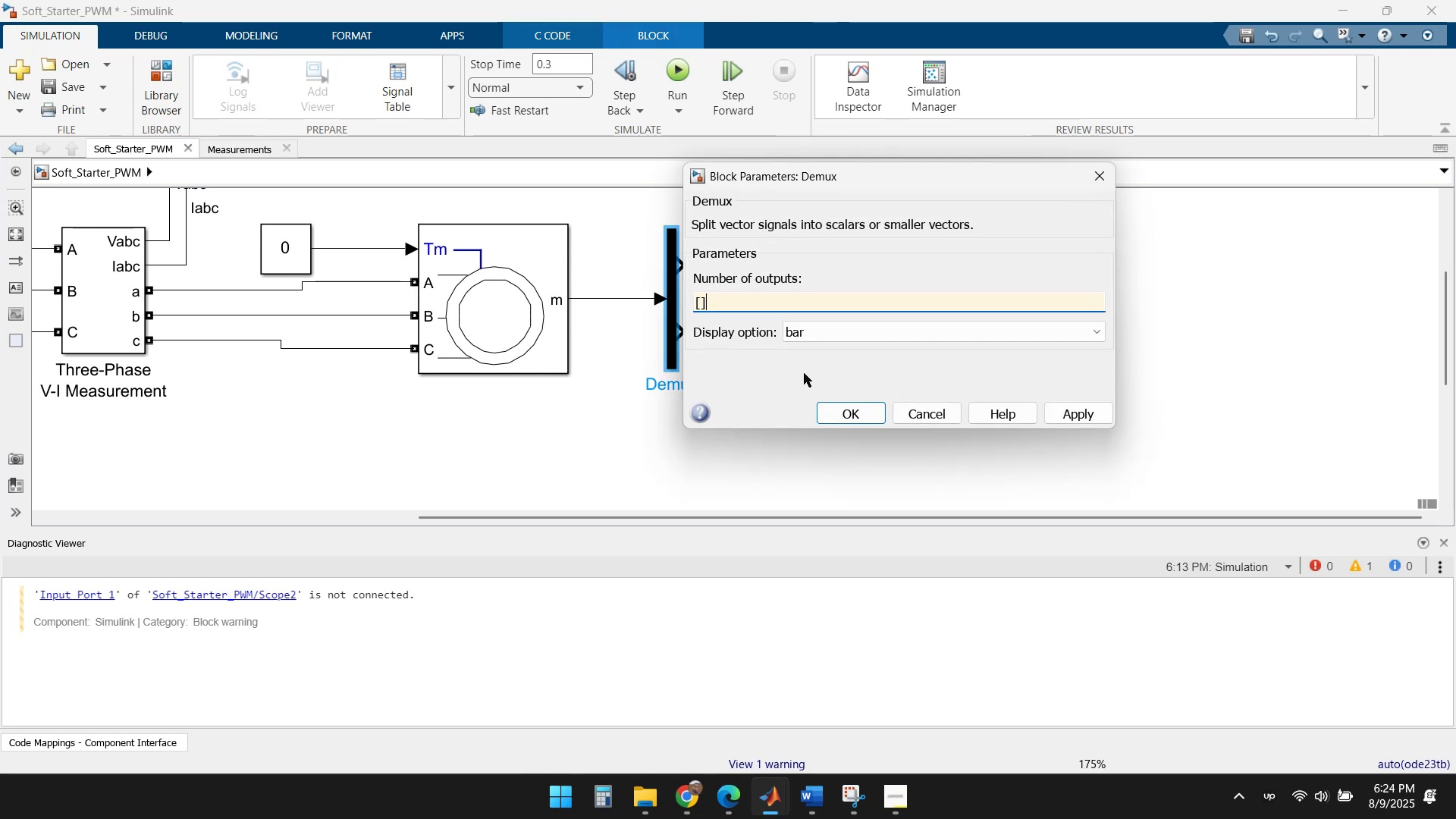 
key(ArrowLeft)
 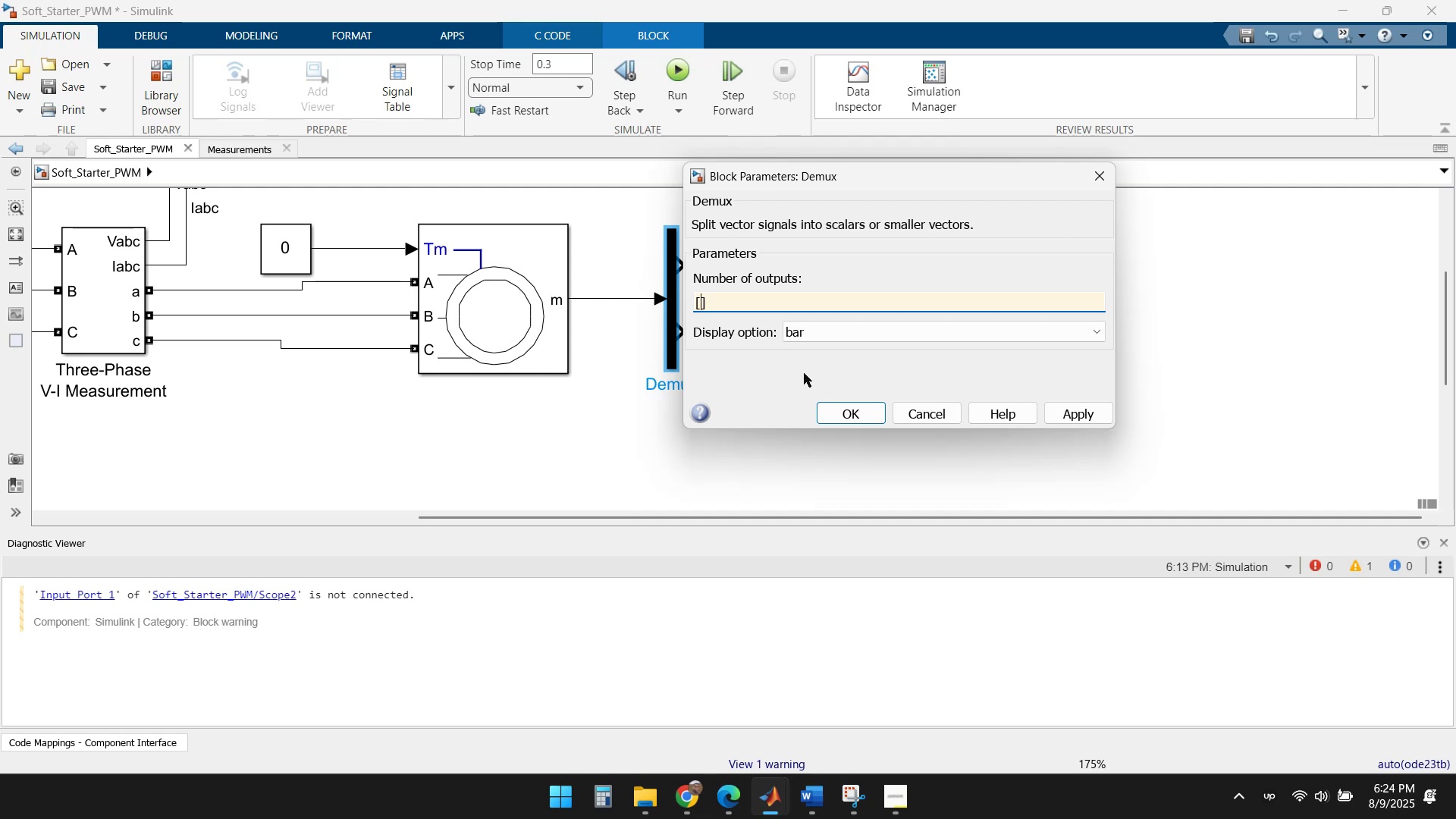 
key(Numpad1)
 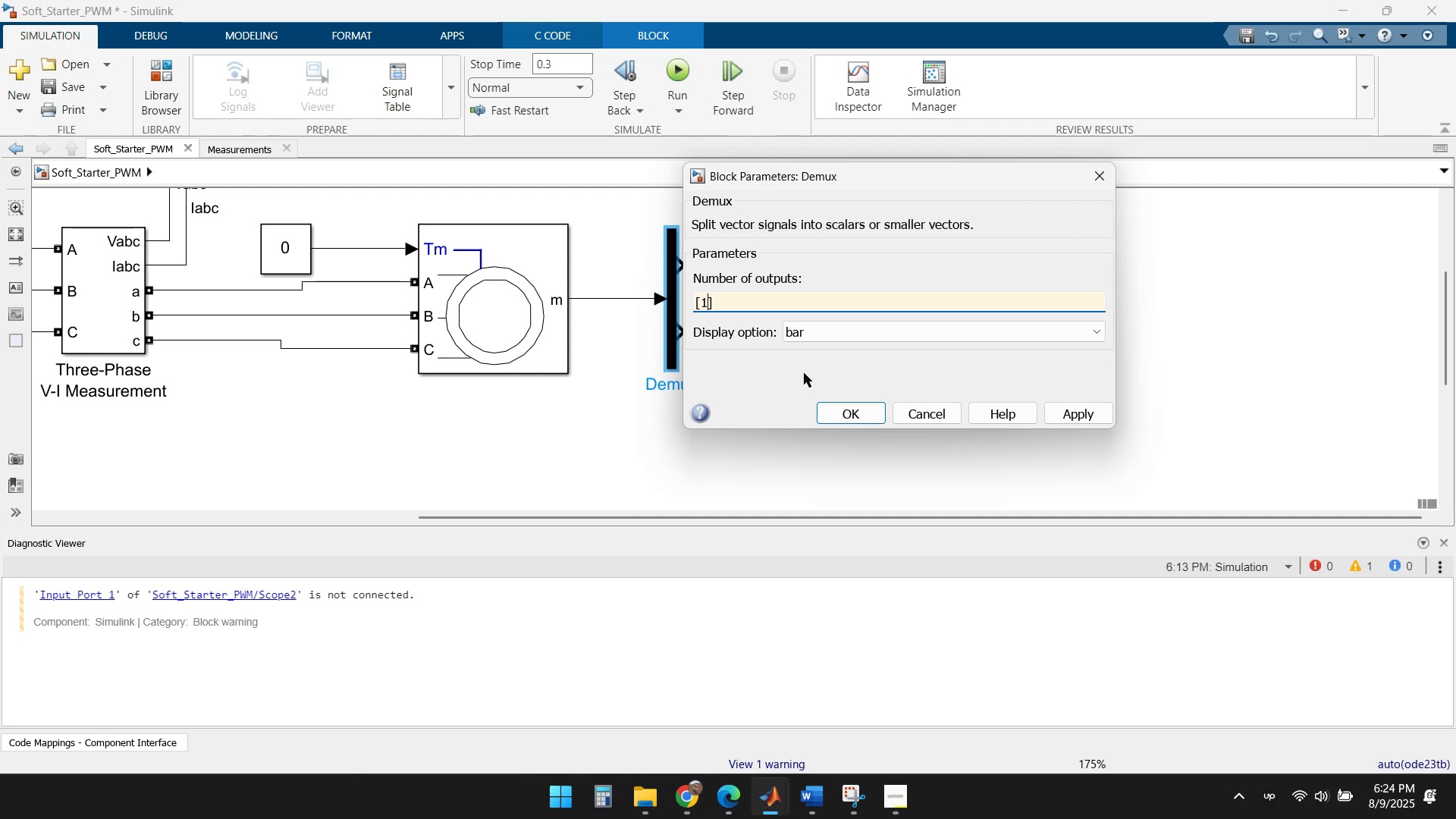 
key(Comma)
 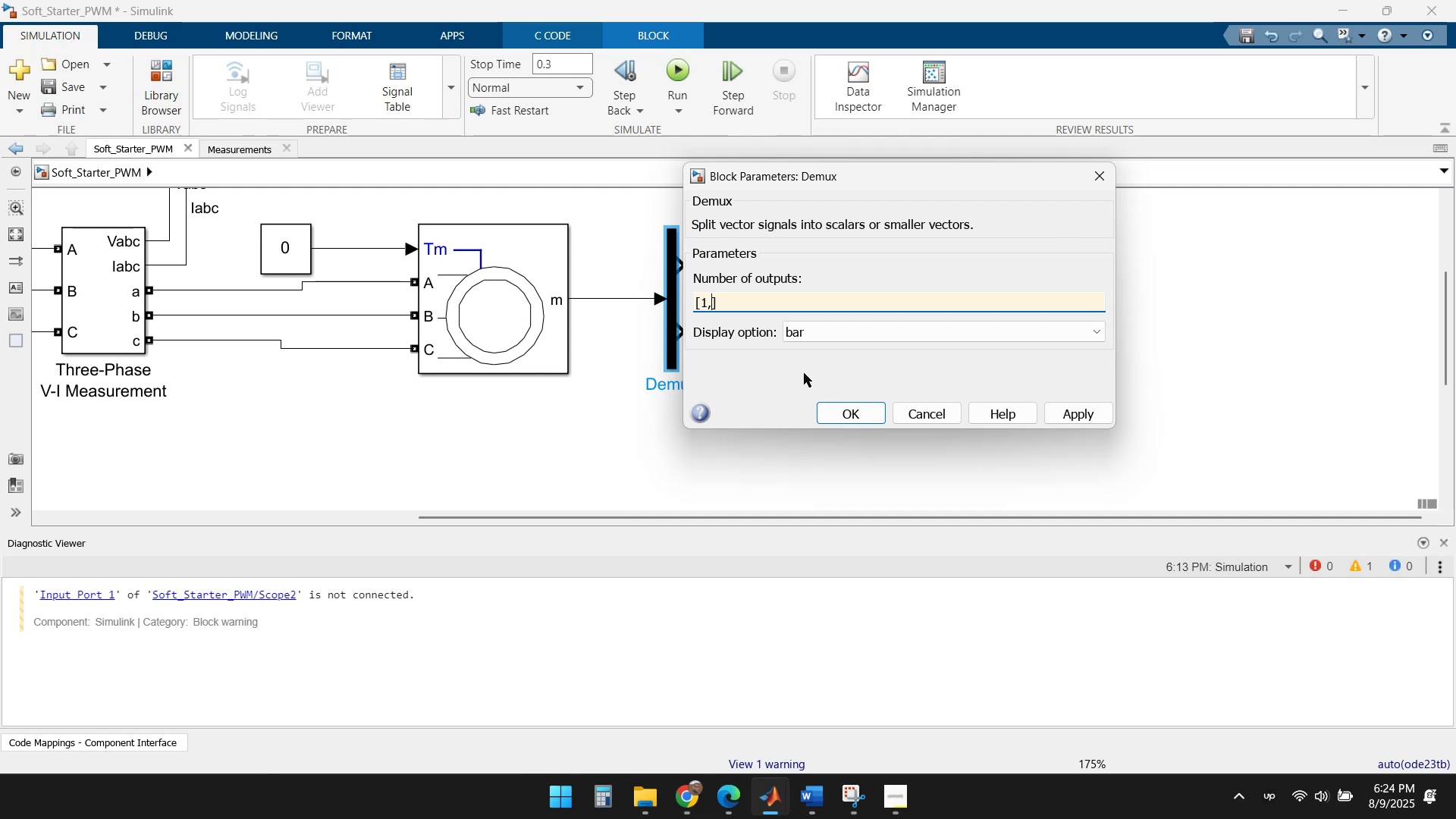 
key(Numpad1)
 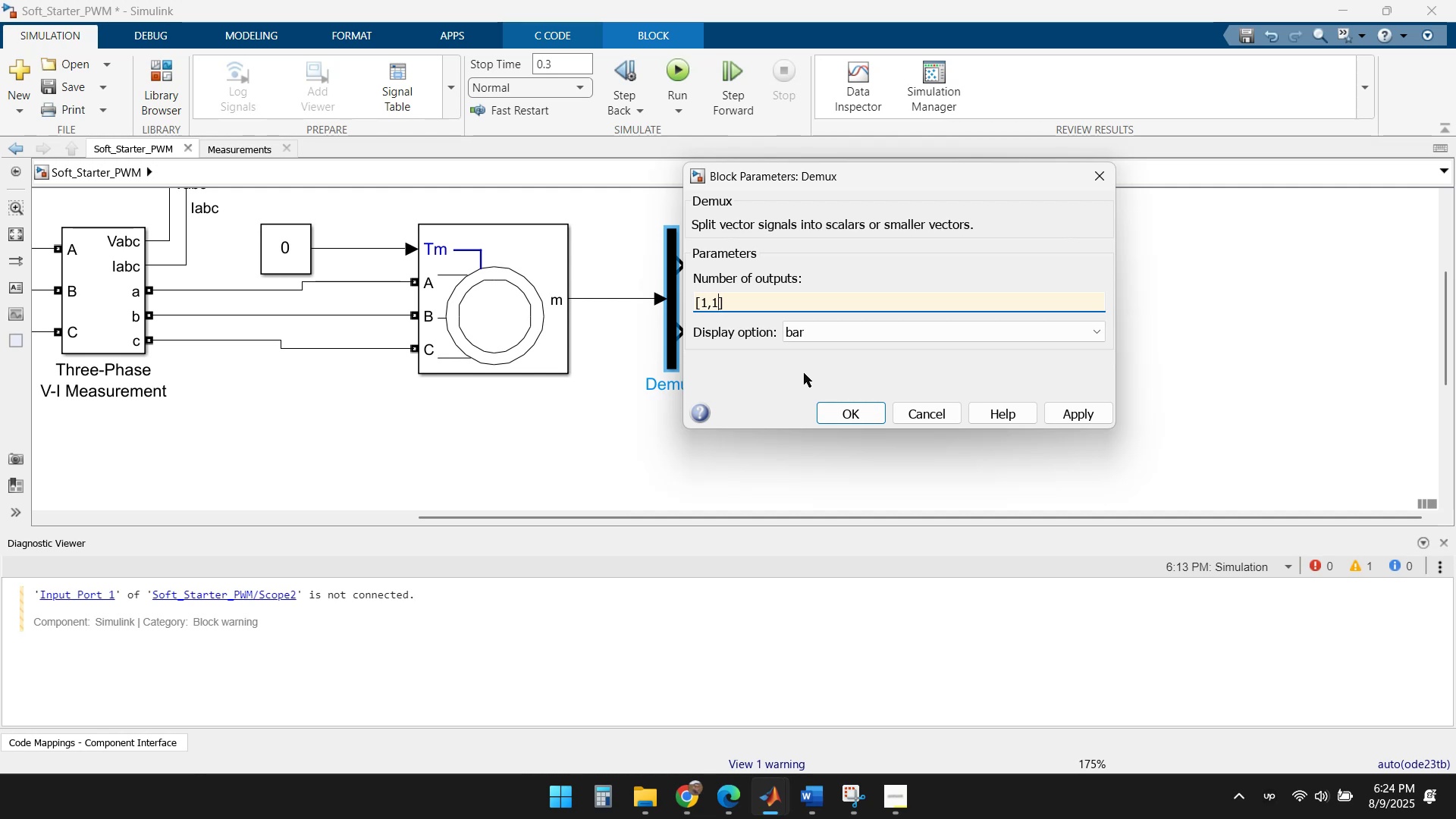 
key(Comma)
 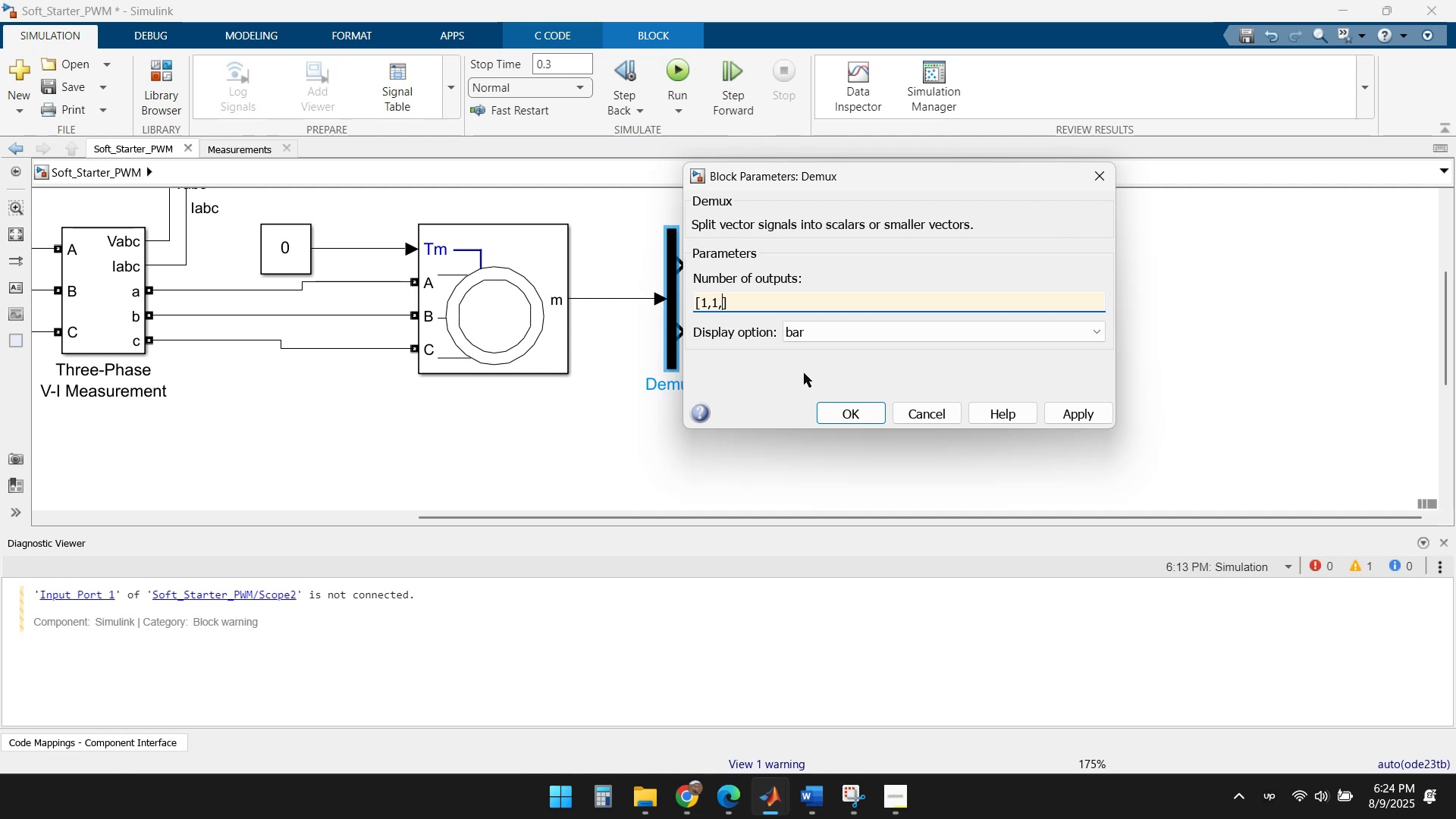 
key(Numpad1)
 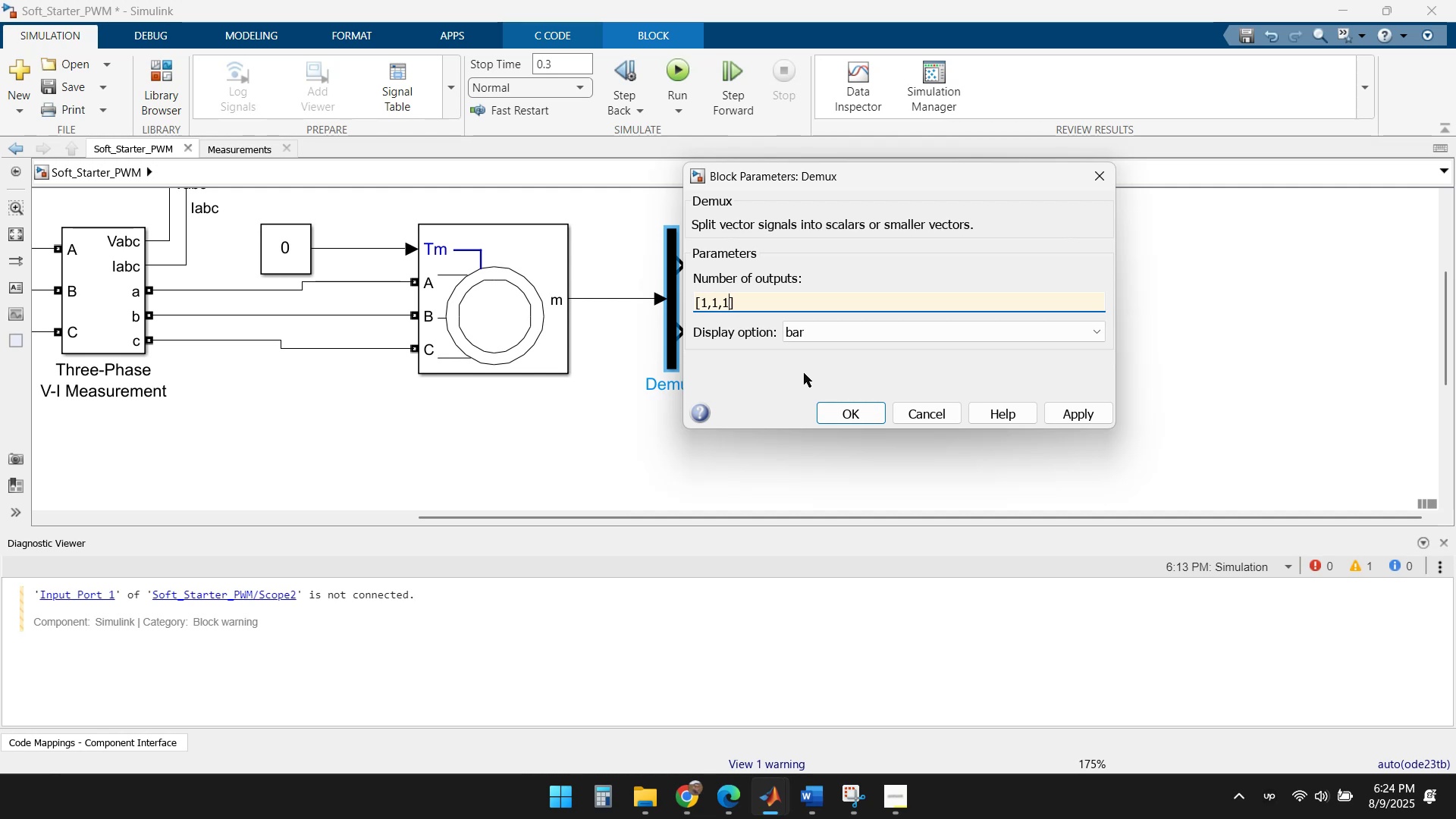 
key(Comma)
 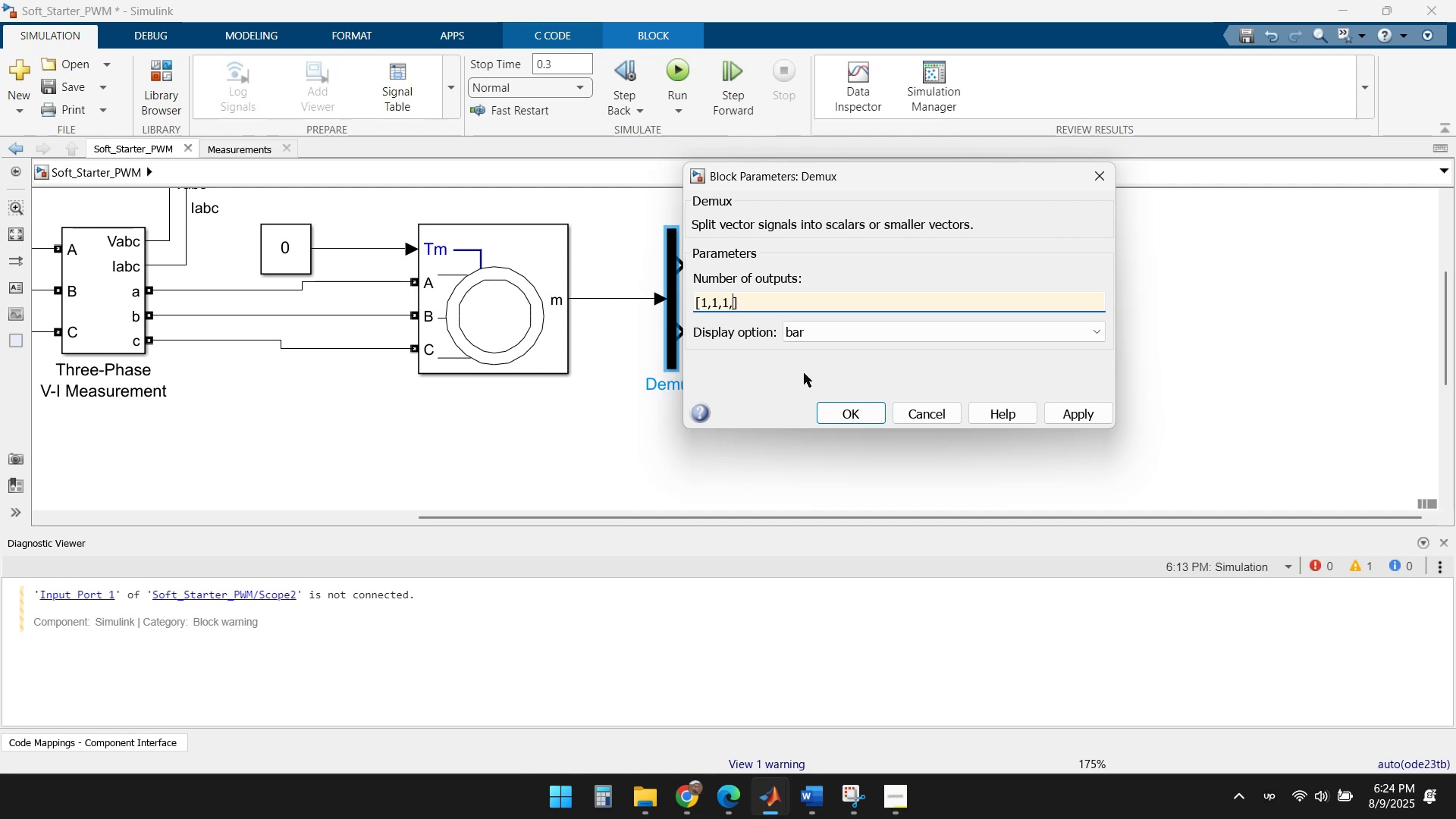 
key(Numpad1)
 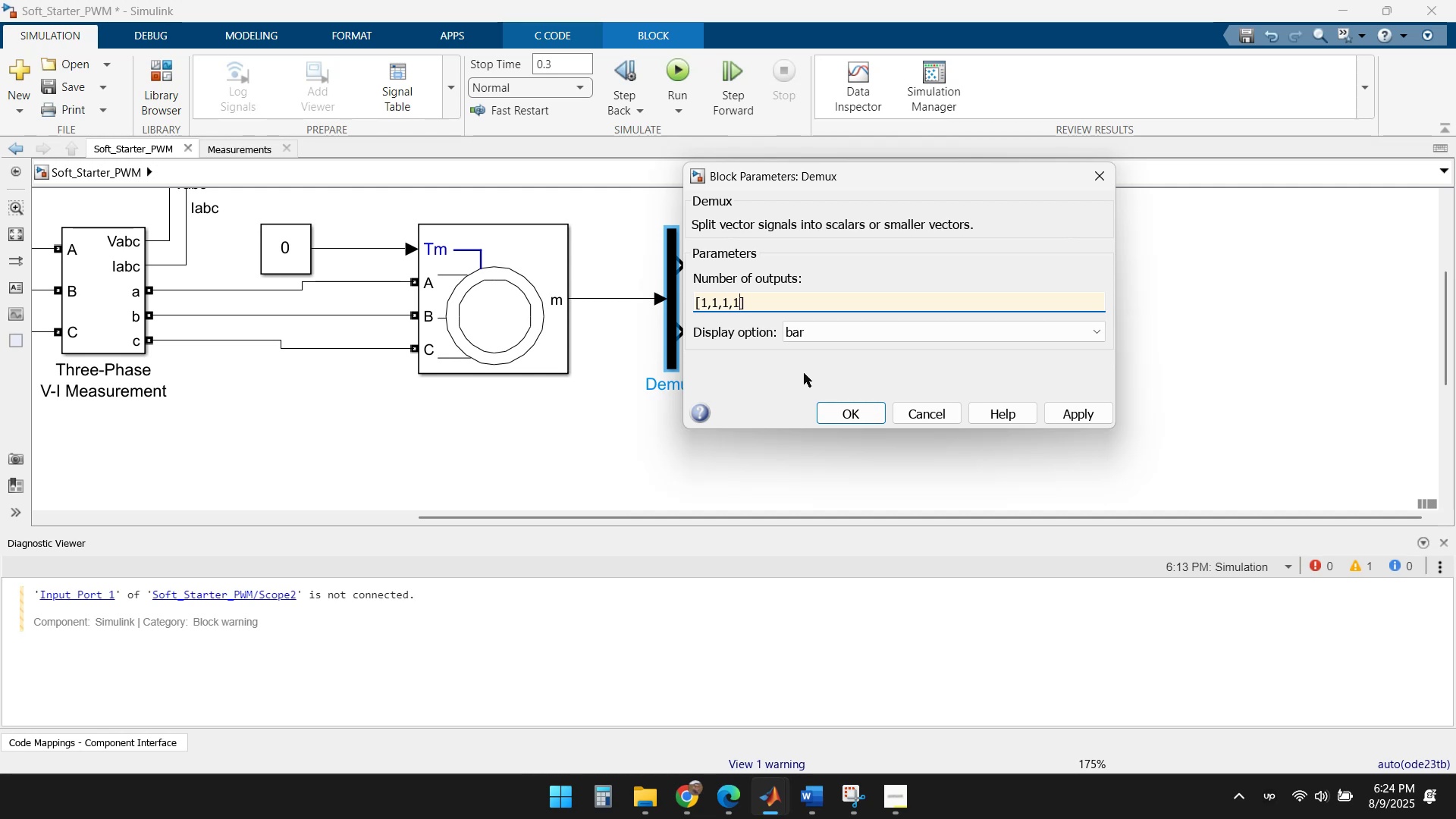 
key(Comma)
 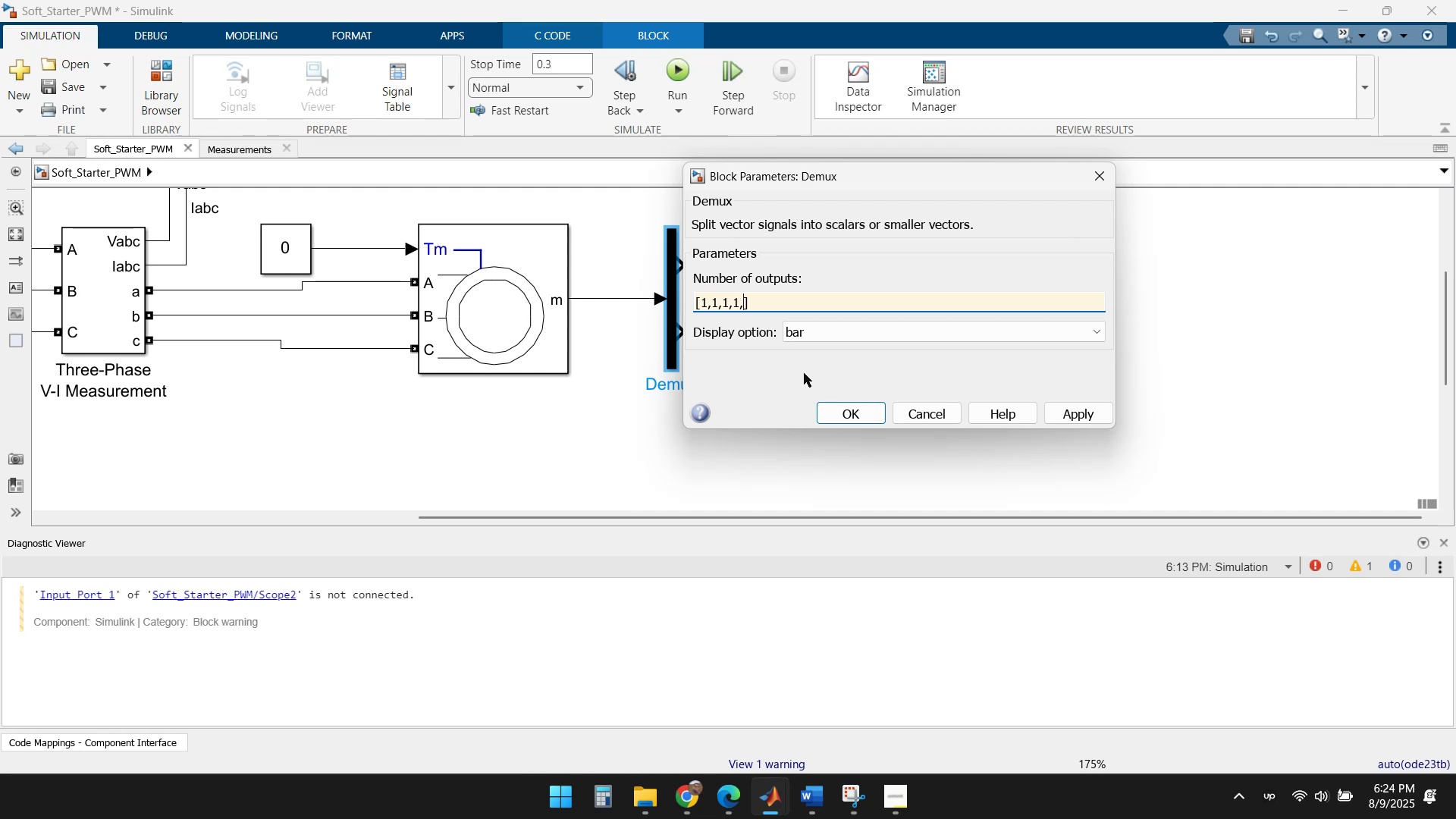 
key(Numpad1)
 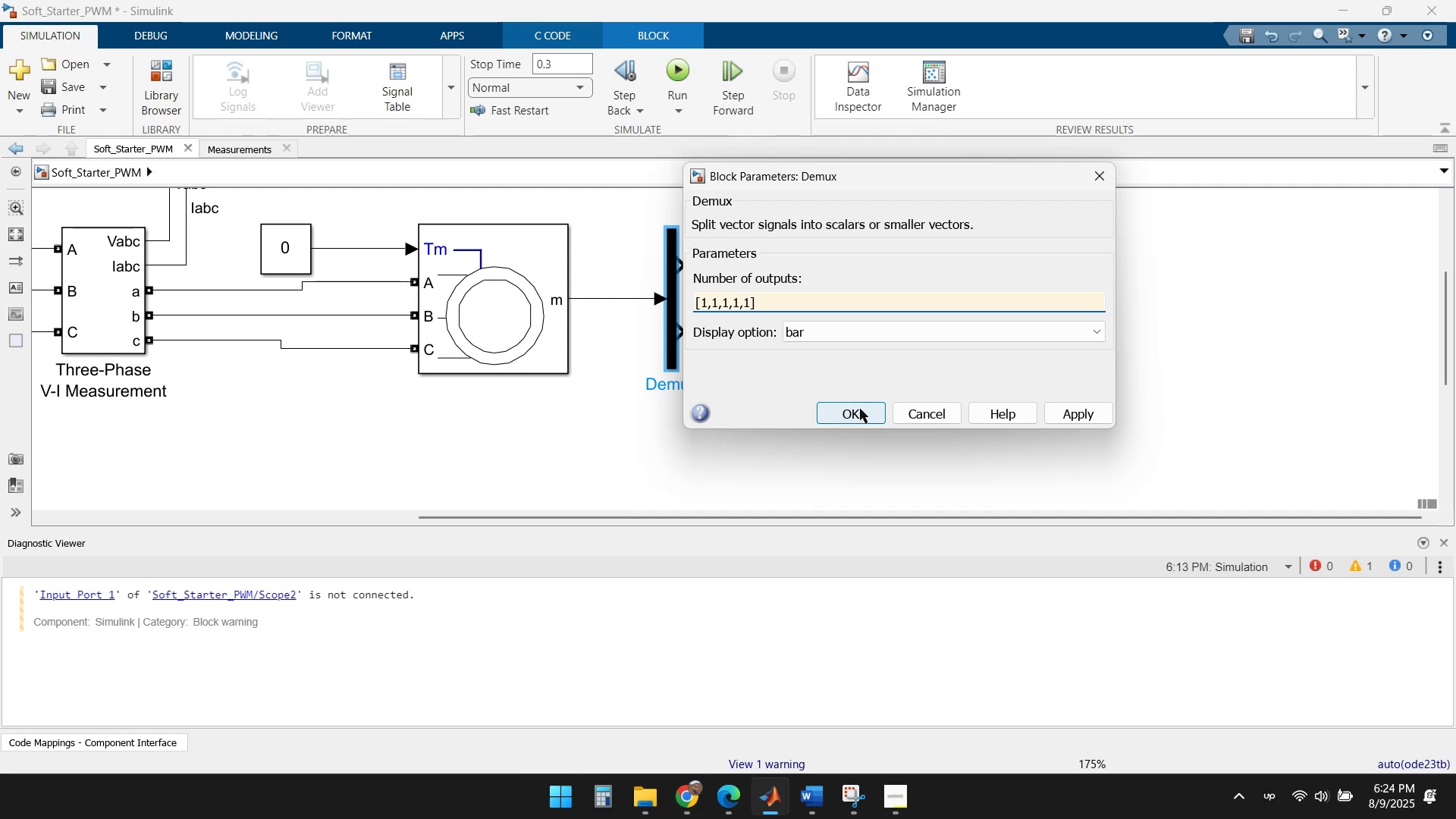 
left_click([1077, 415])
 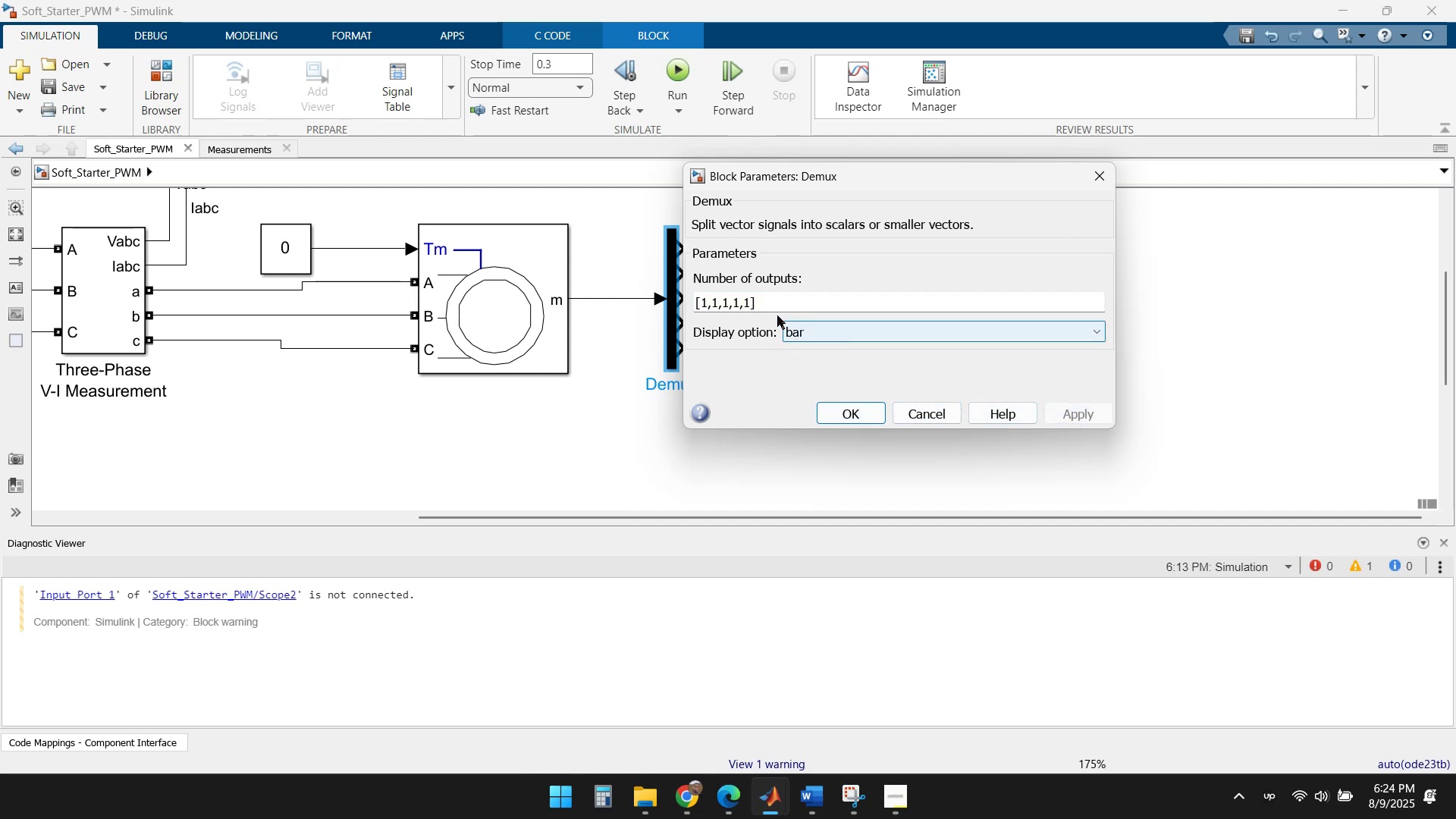 
left_click([750, 301])
 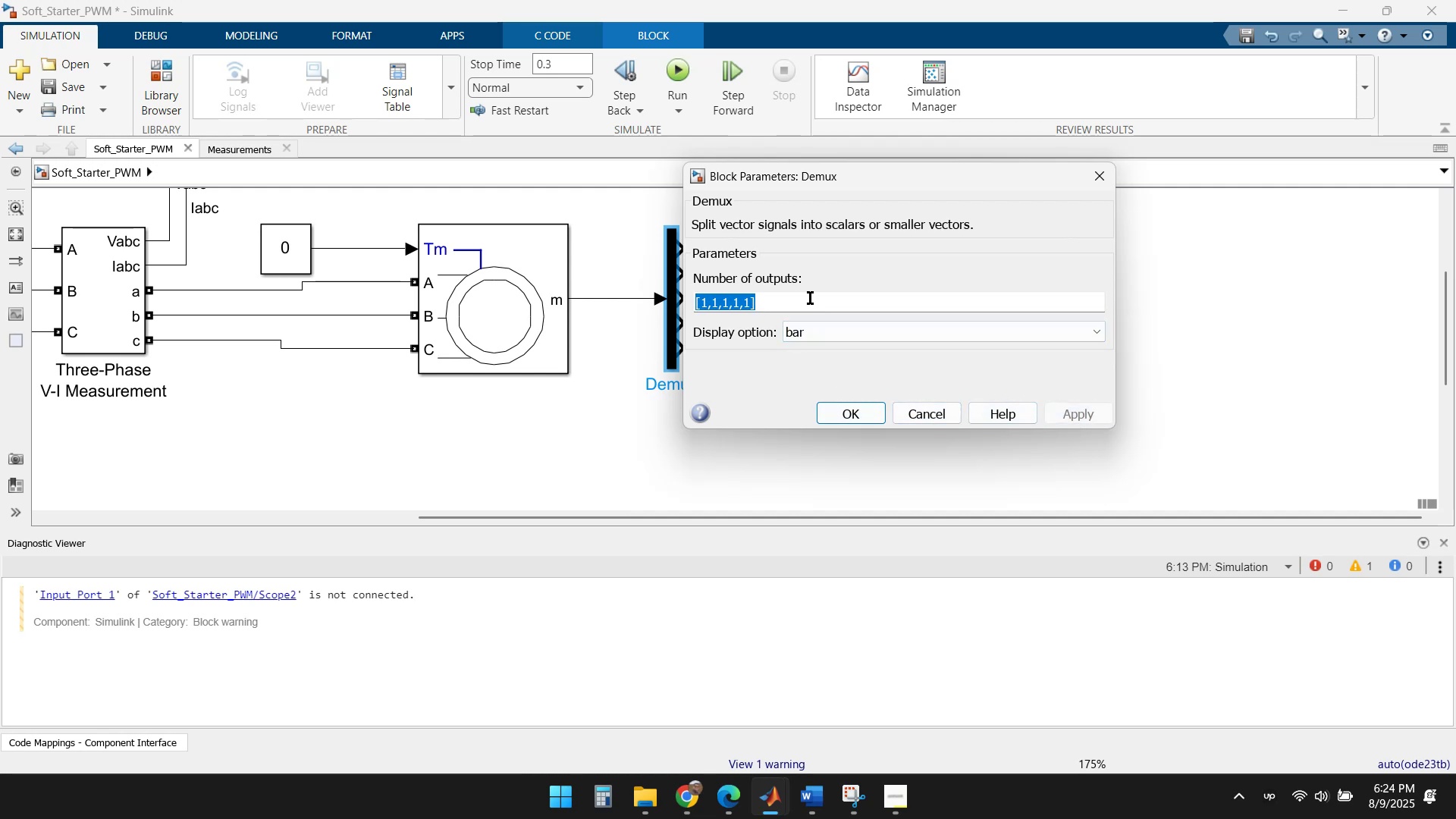 
key(ArrowRight)
 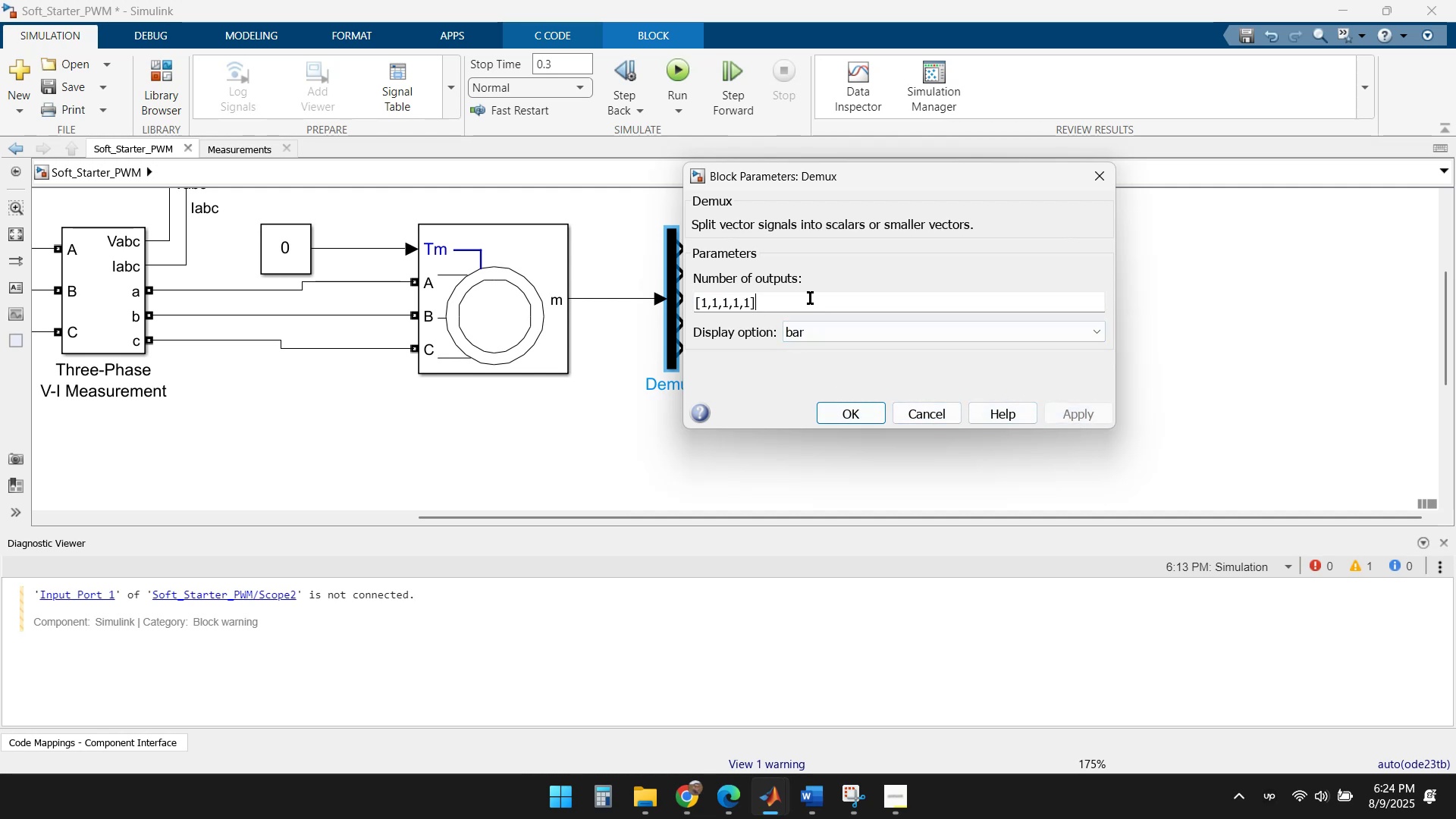 
key(ArrowLeft)
 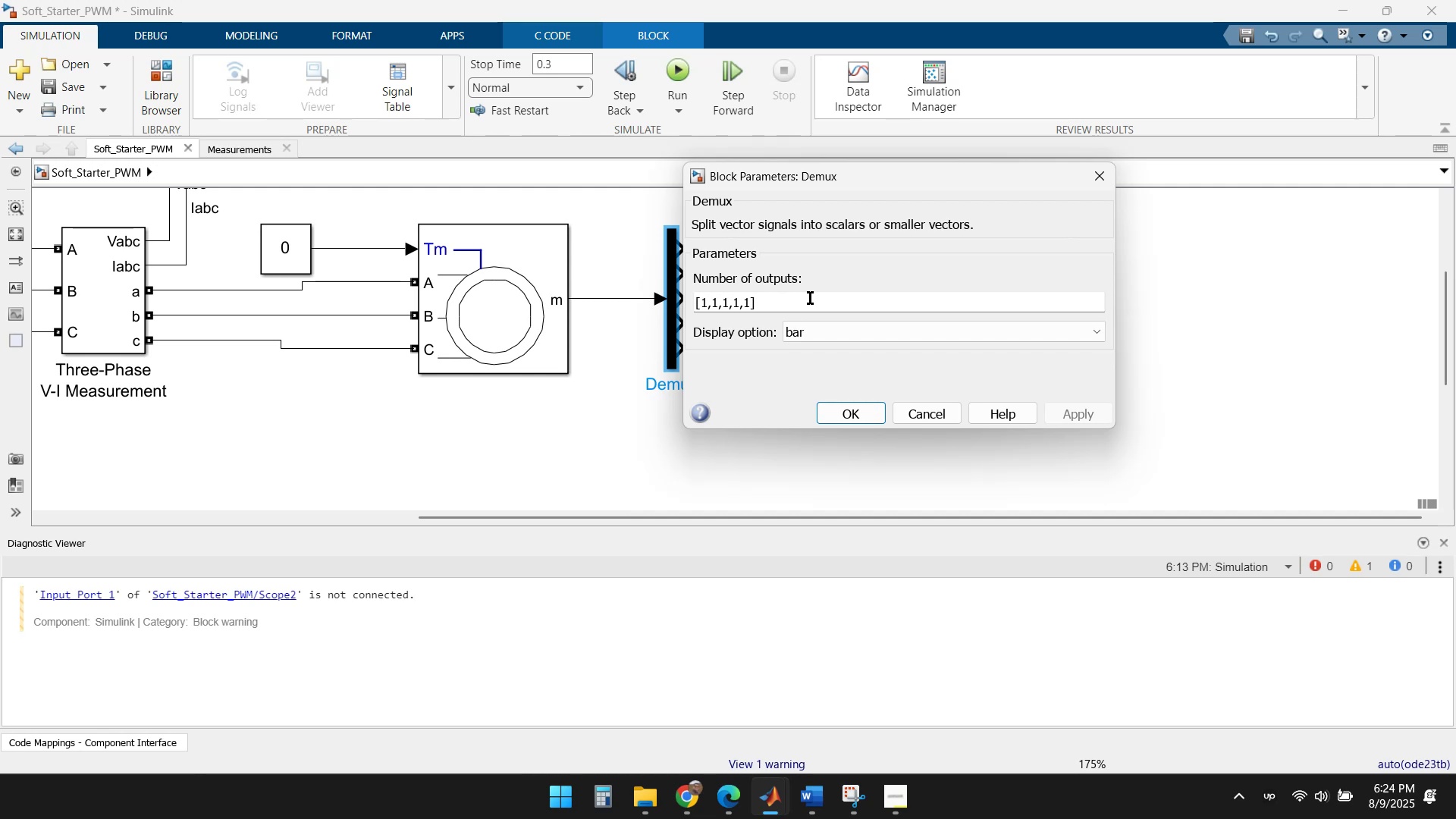 
left_click([858, 413])
 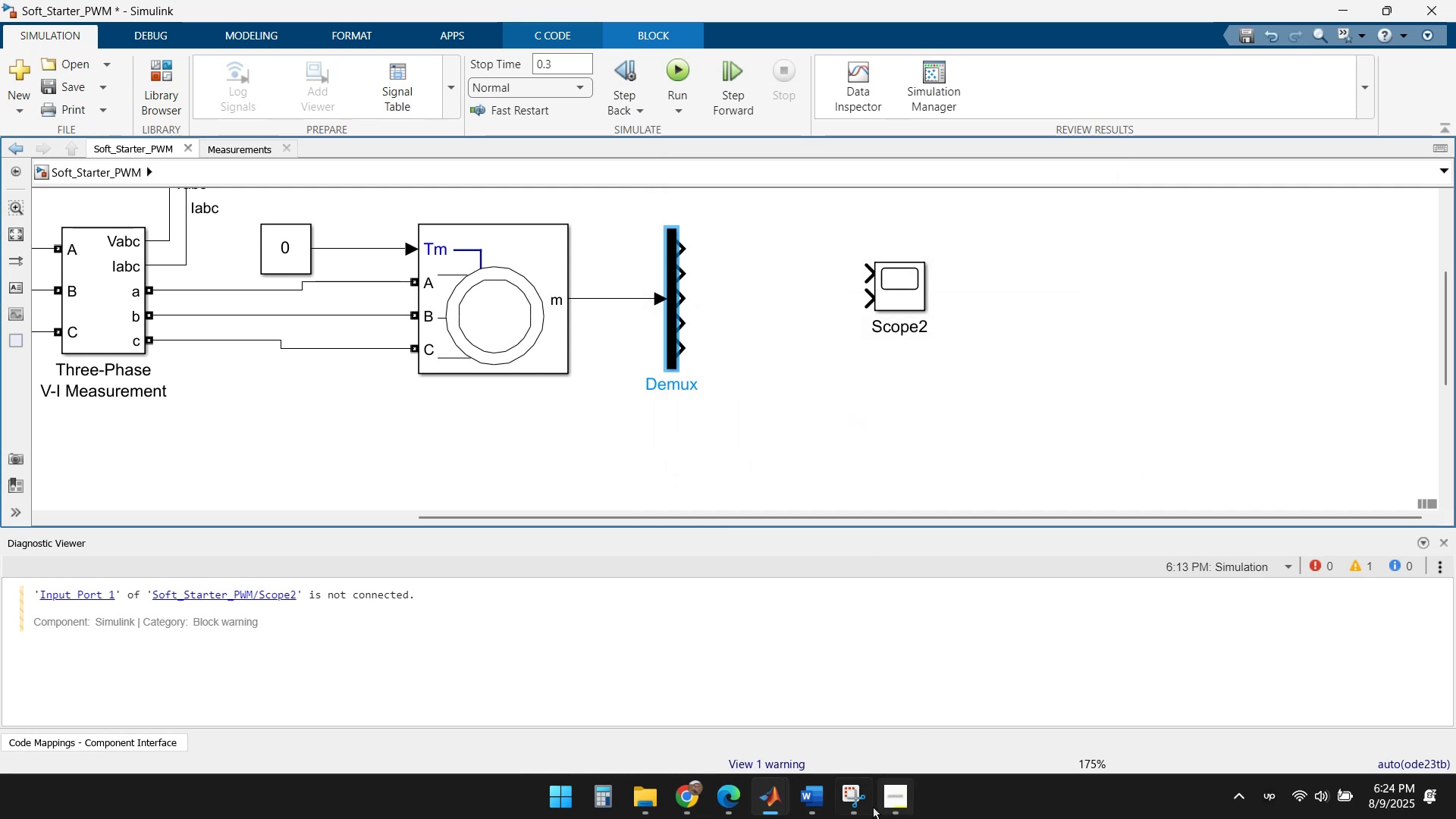 
left_click([834, 802])
 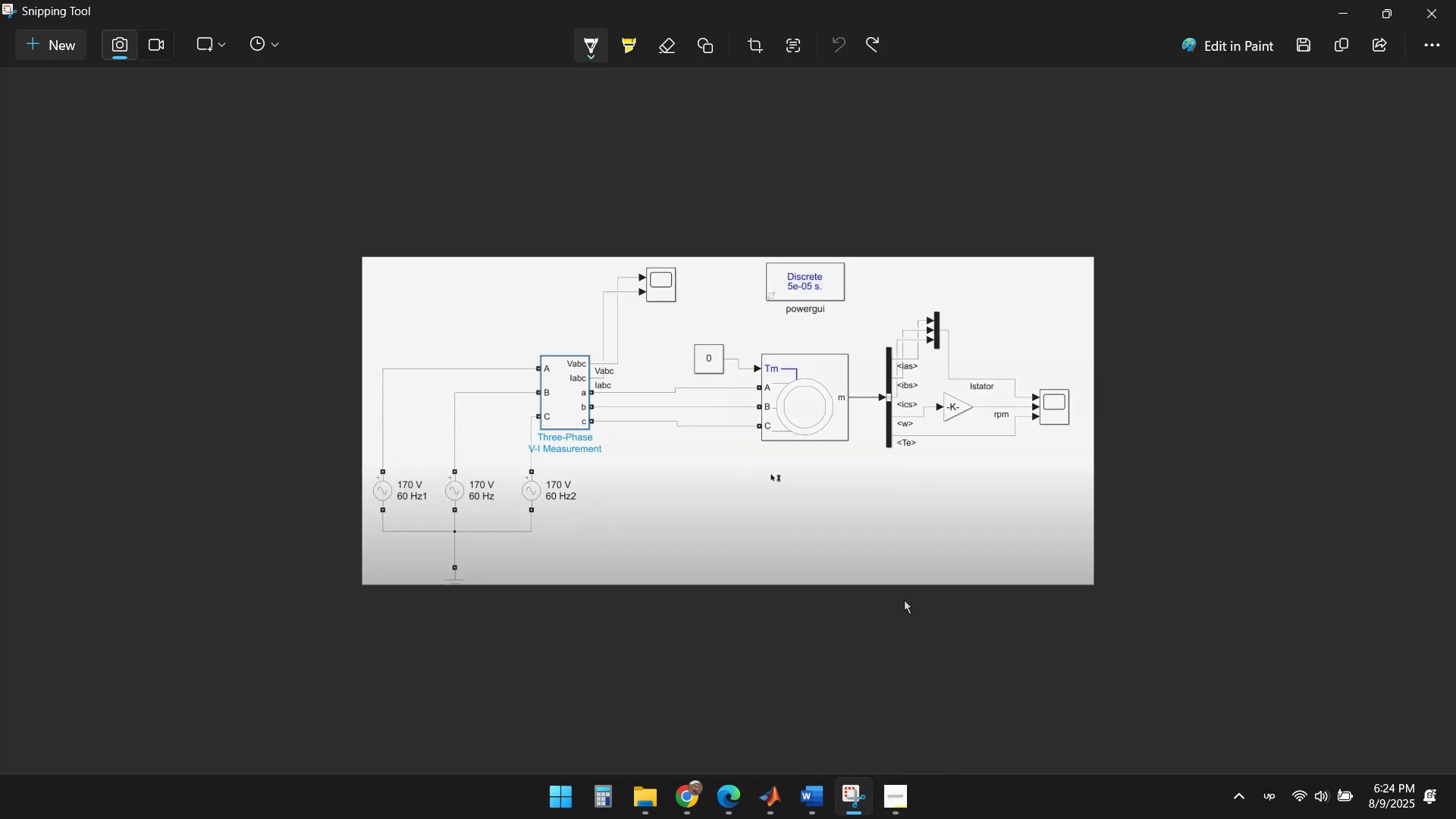 
wait(5.54)
 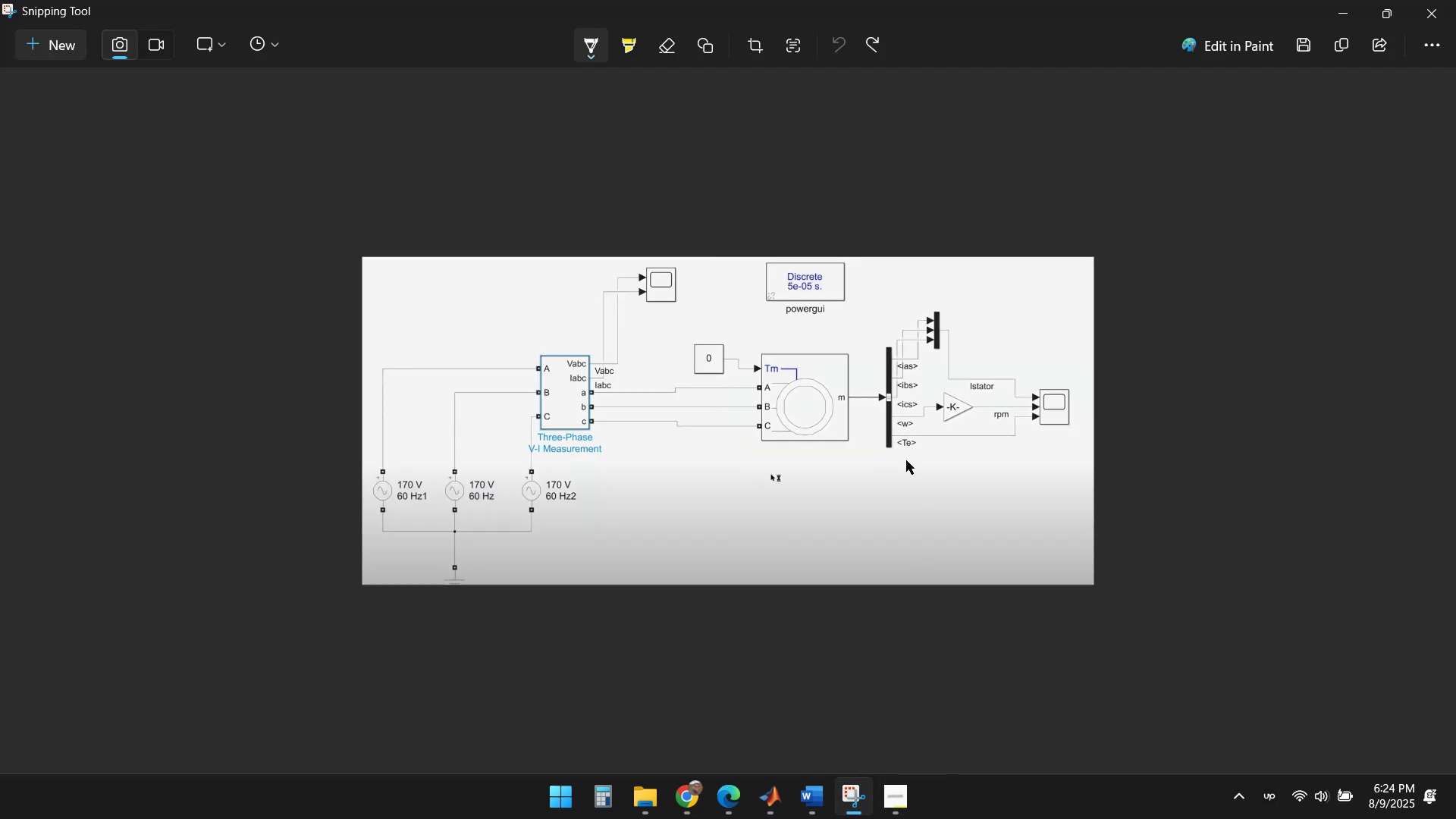 
left_click([856, 803])
 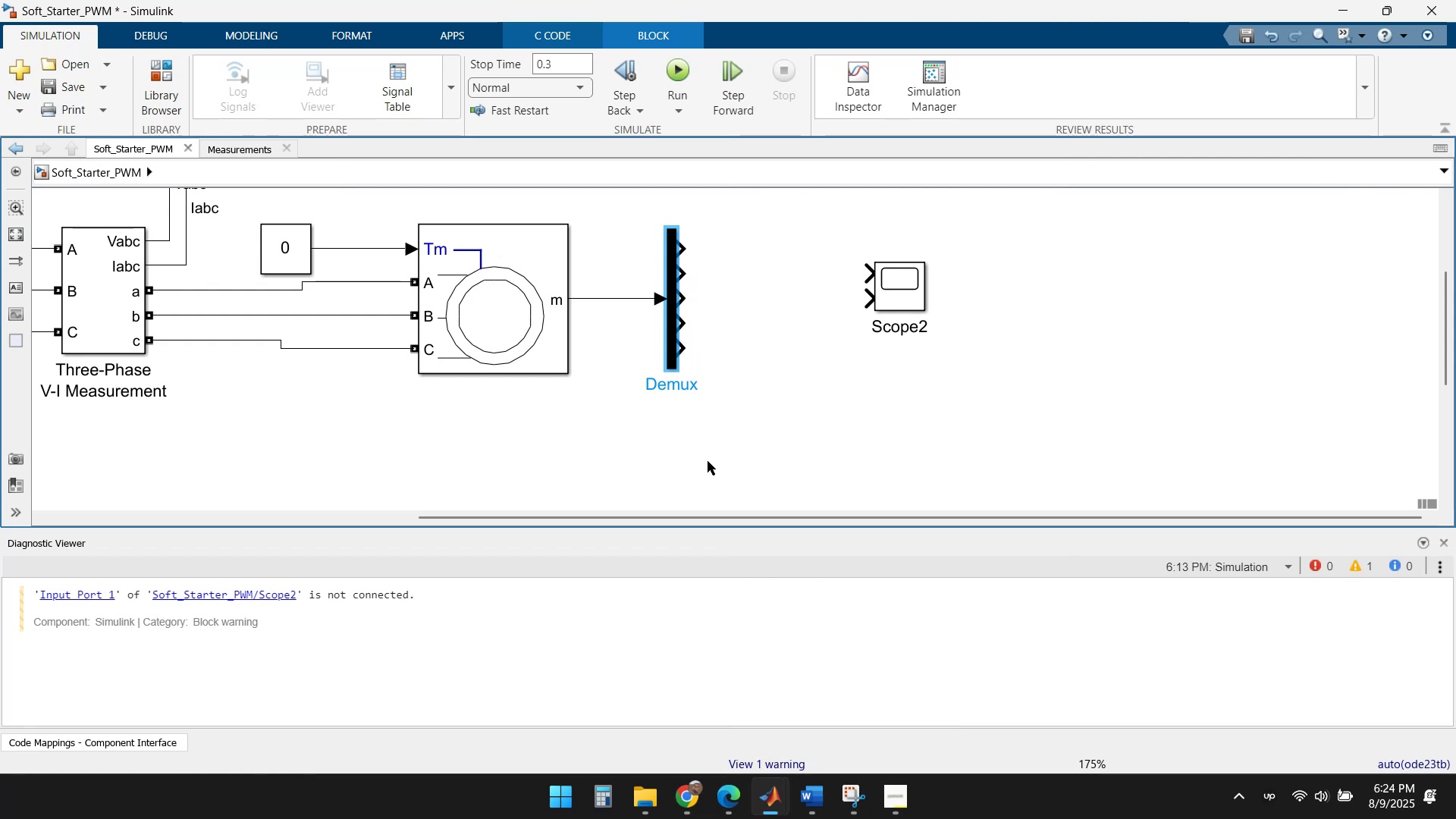 
left_click_drag(start_coordinate=[673, 372], to_coordinate=[670, 447])
 